 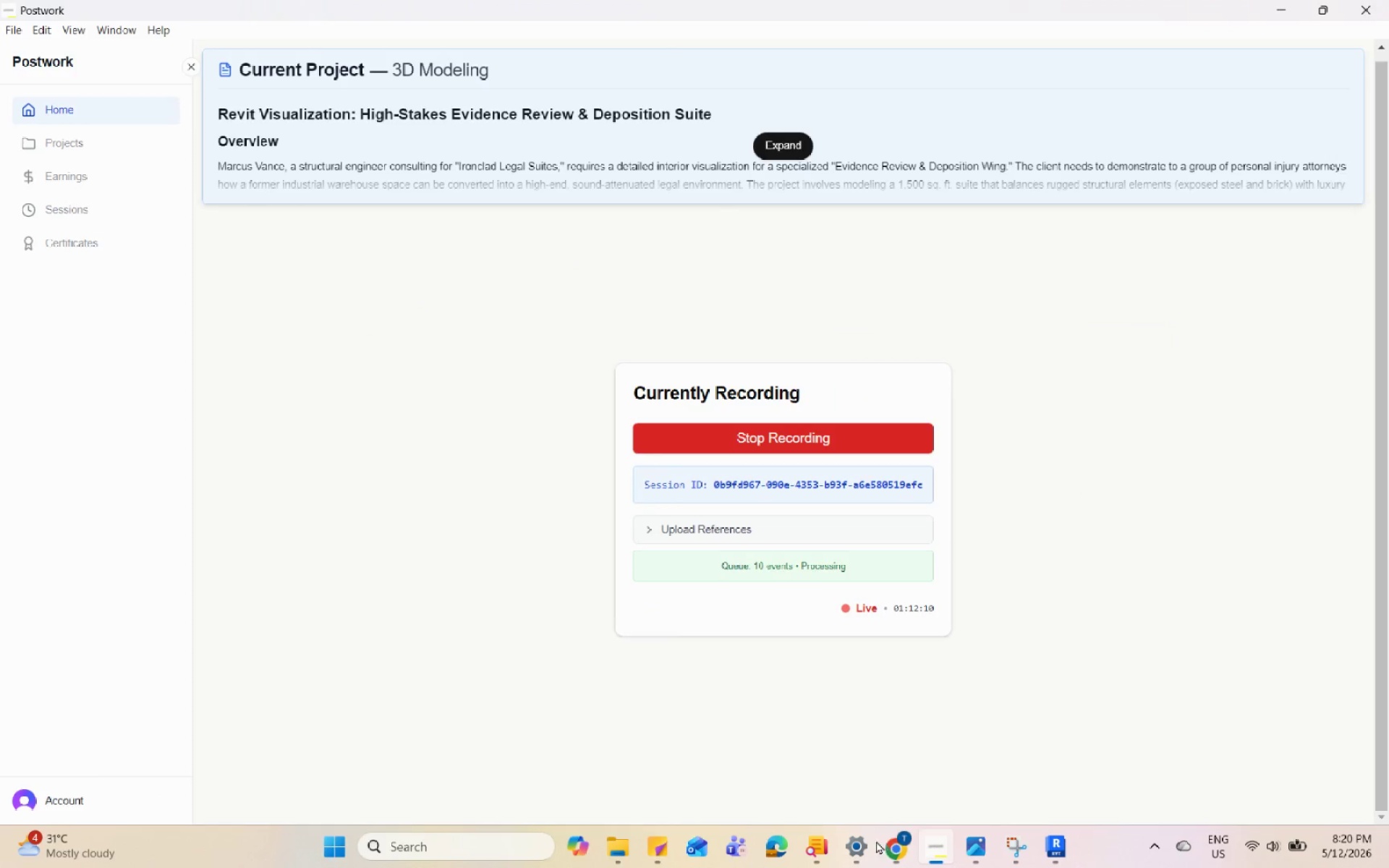 
double_click([1058, 854])
 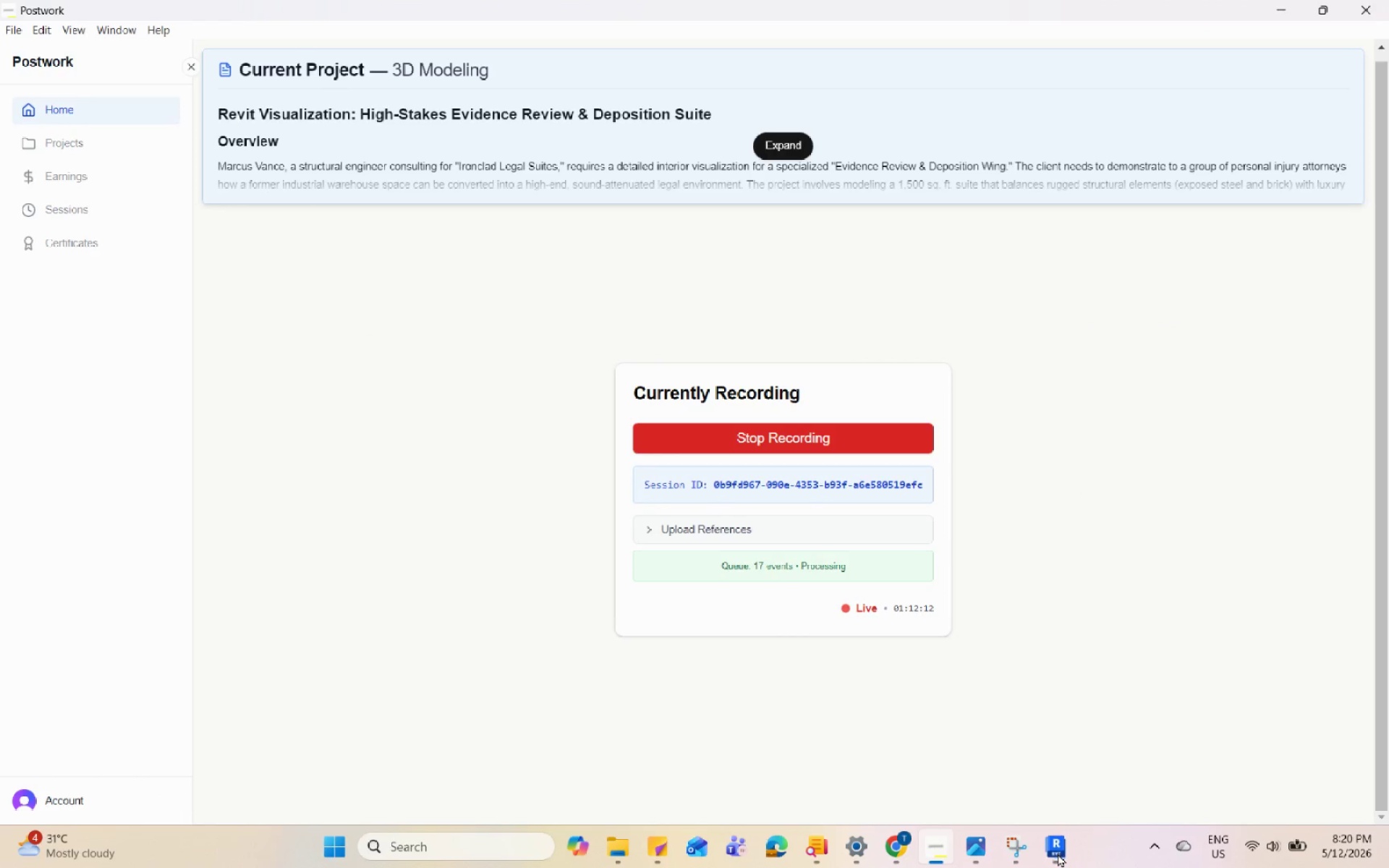 
left_click([1058, 854])
 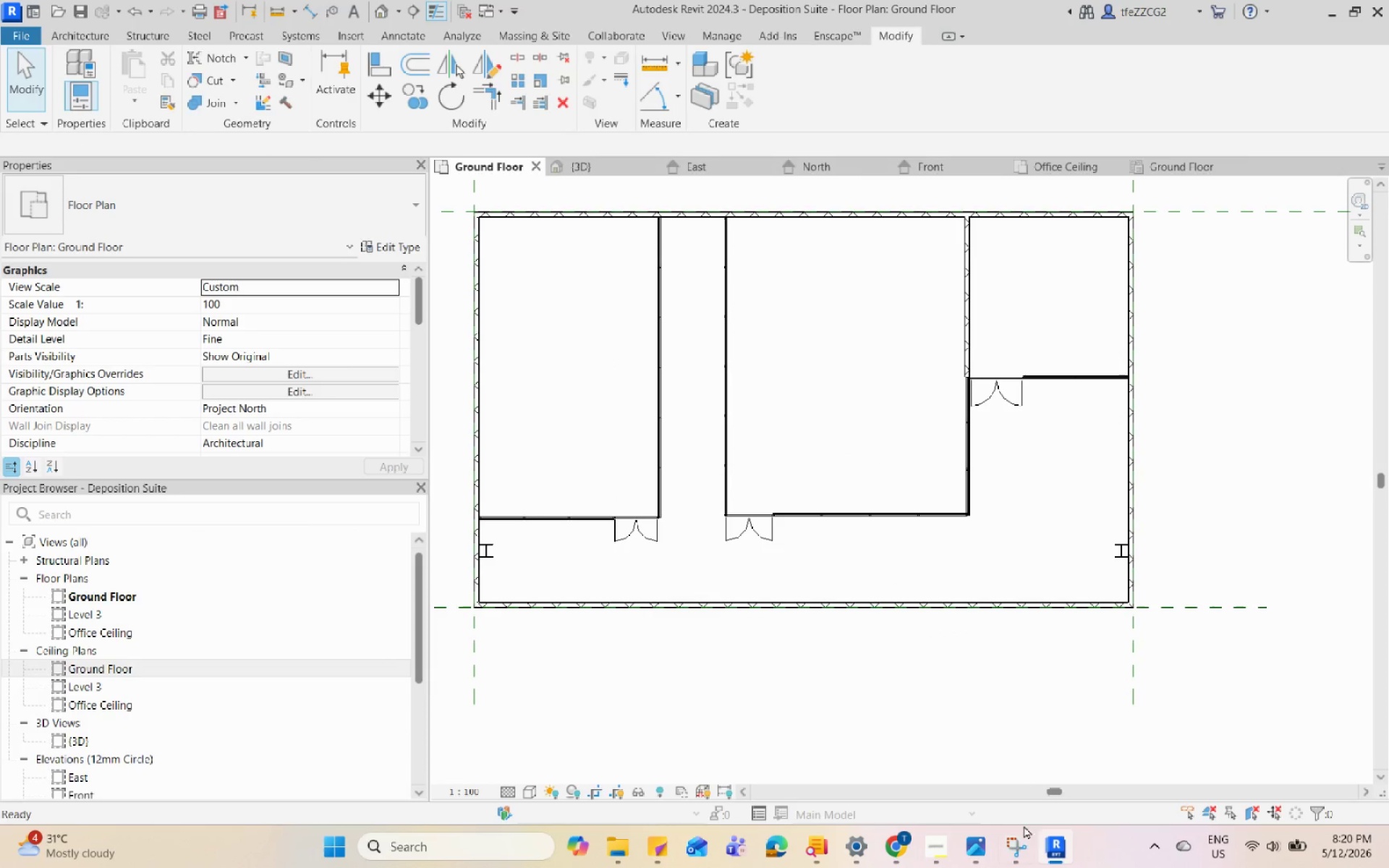 
scroll: coordinate [840, 387], scroll_direction: down, amount: 5.0
 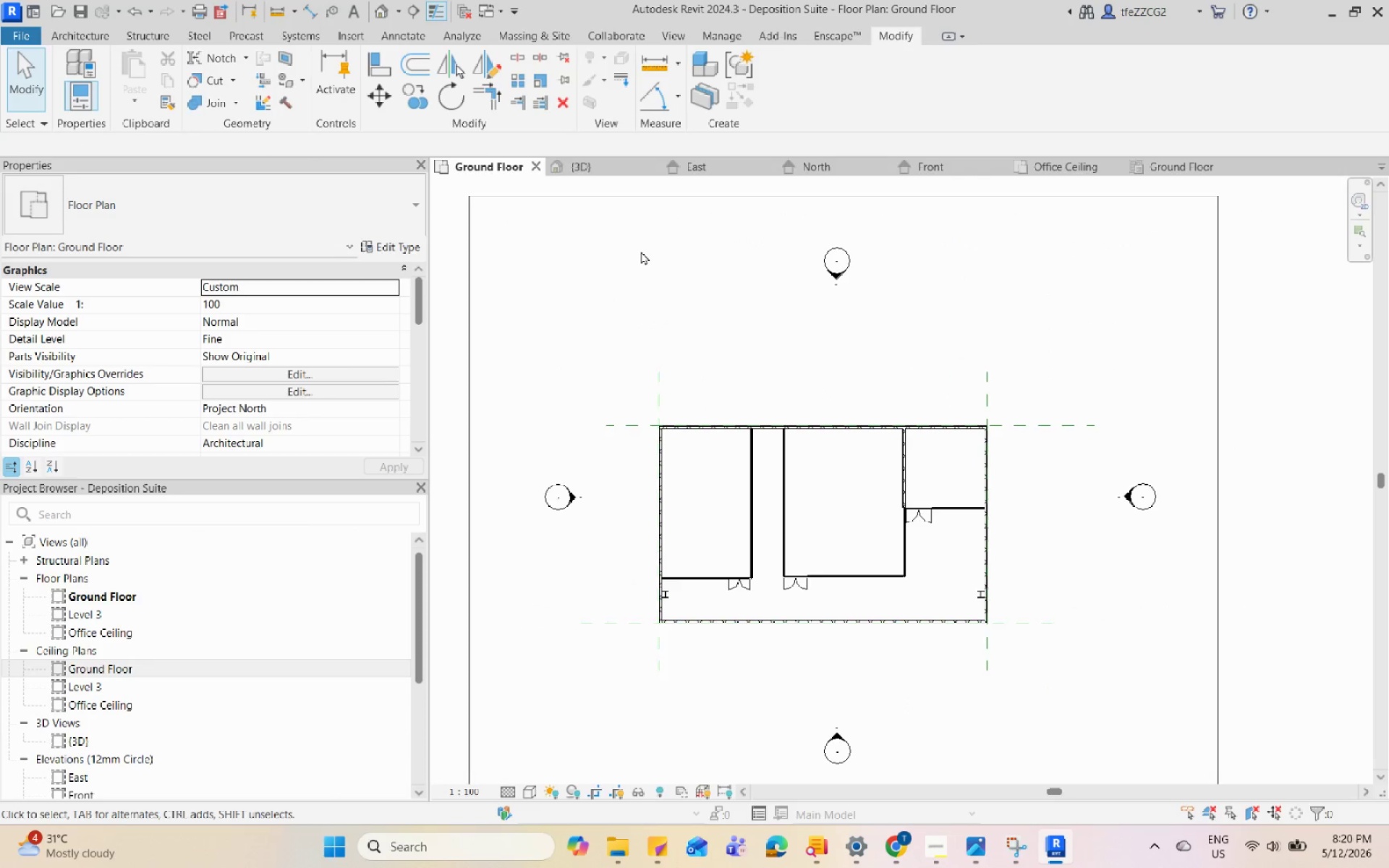 
type(sv)
 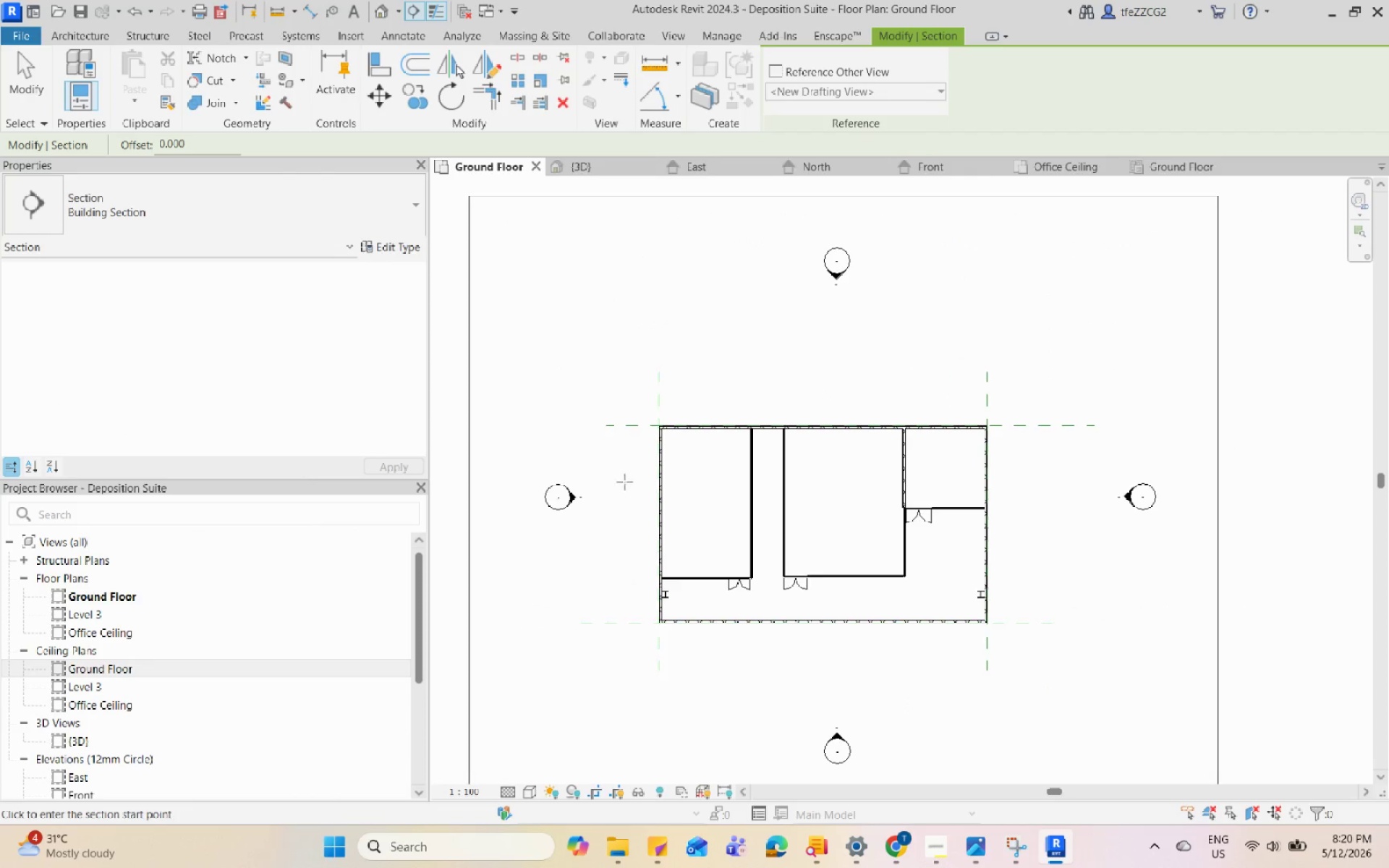 
left_click([607, 477])
 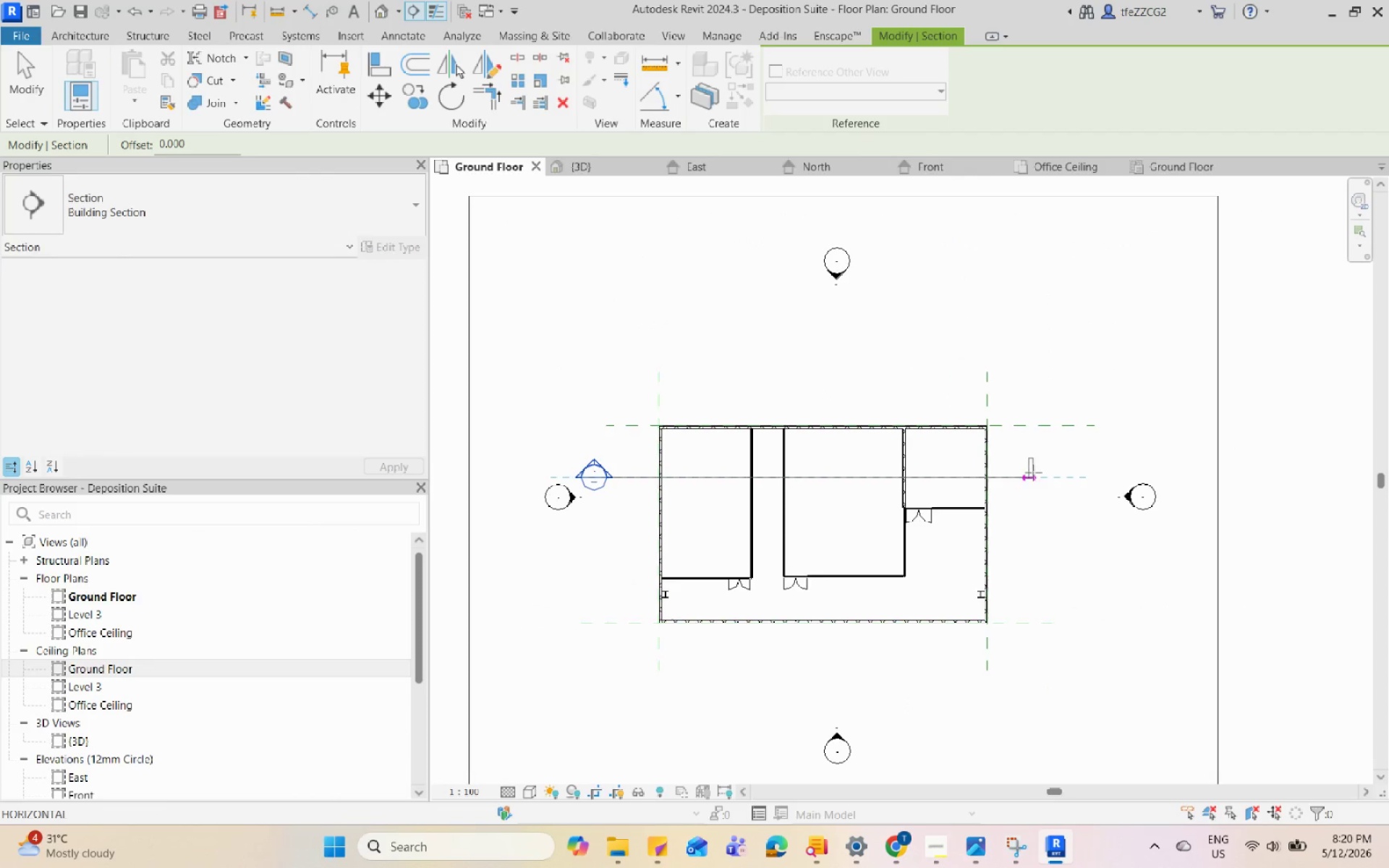 
left_click([1058, 472])
 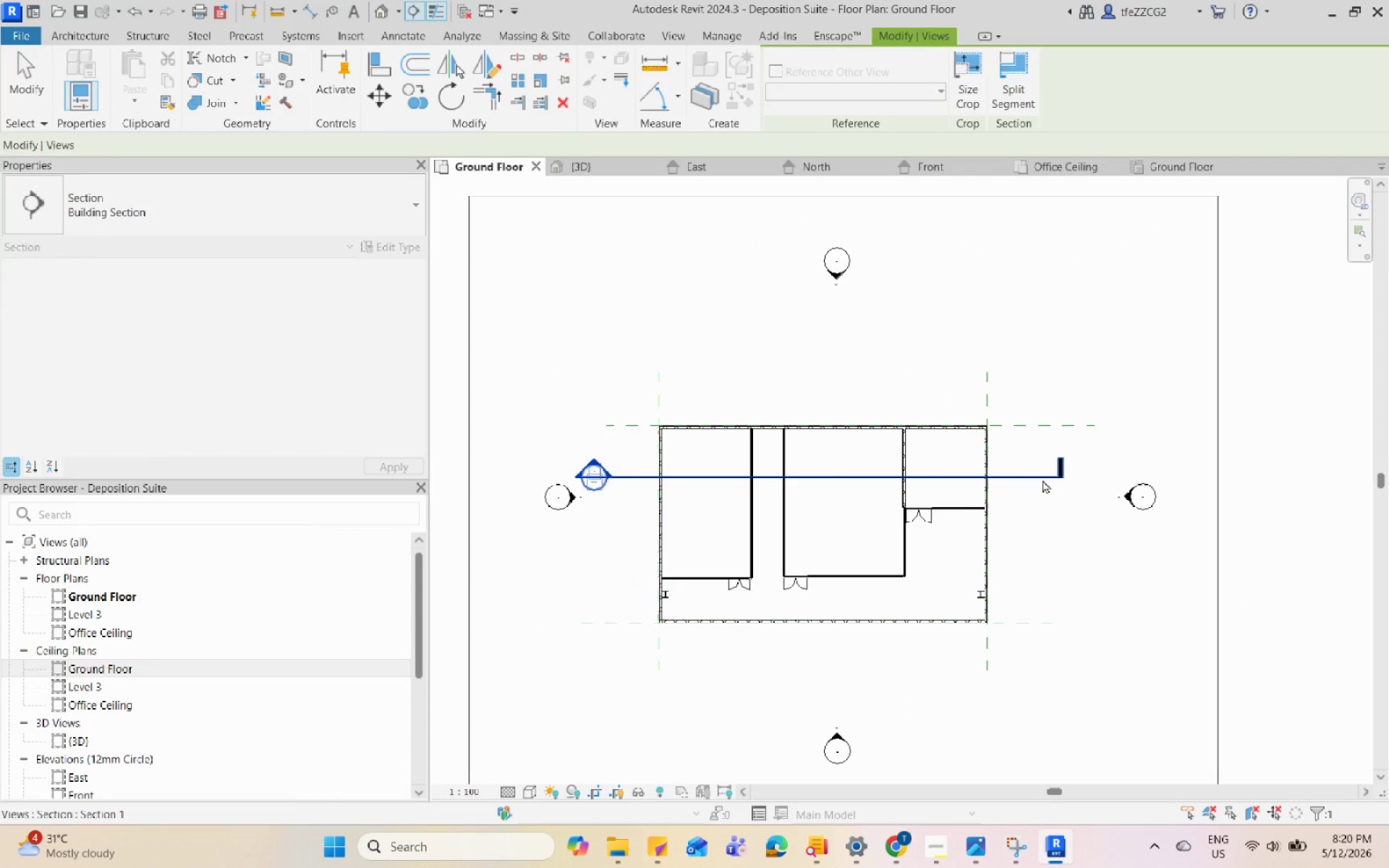 
key(Escape)
 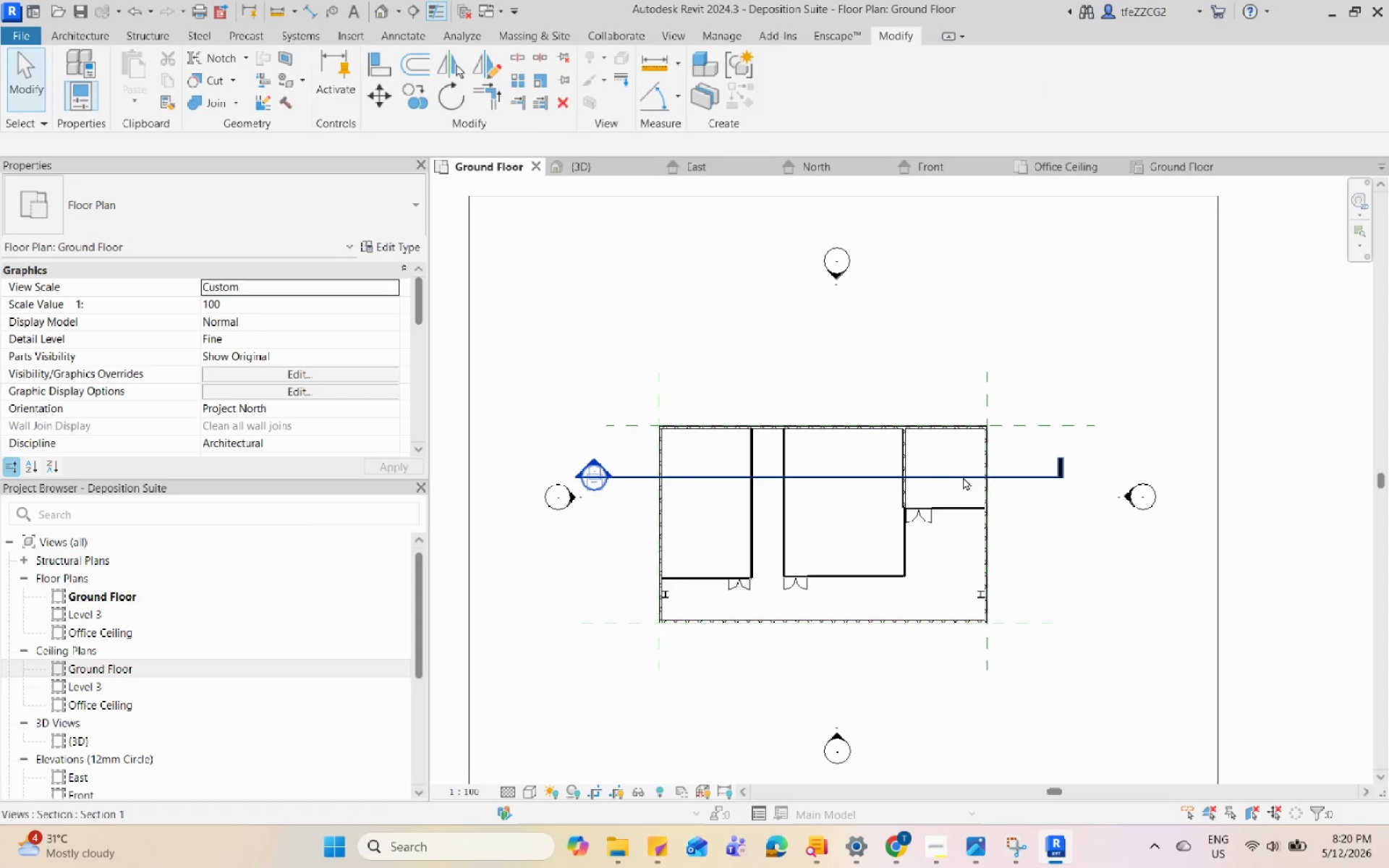 
left_click([962, 476])
 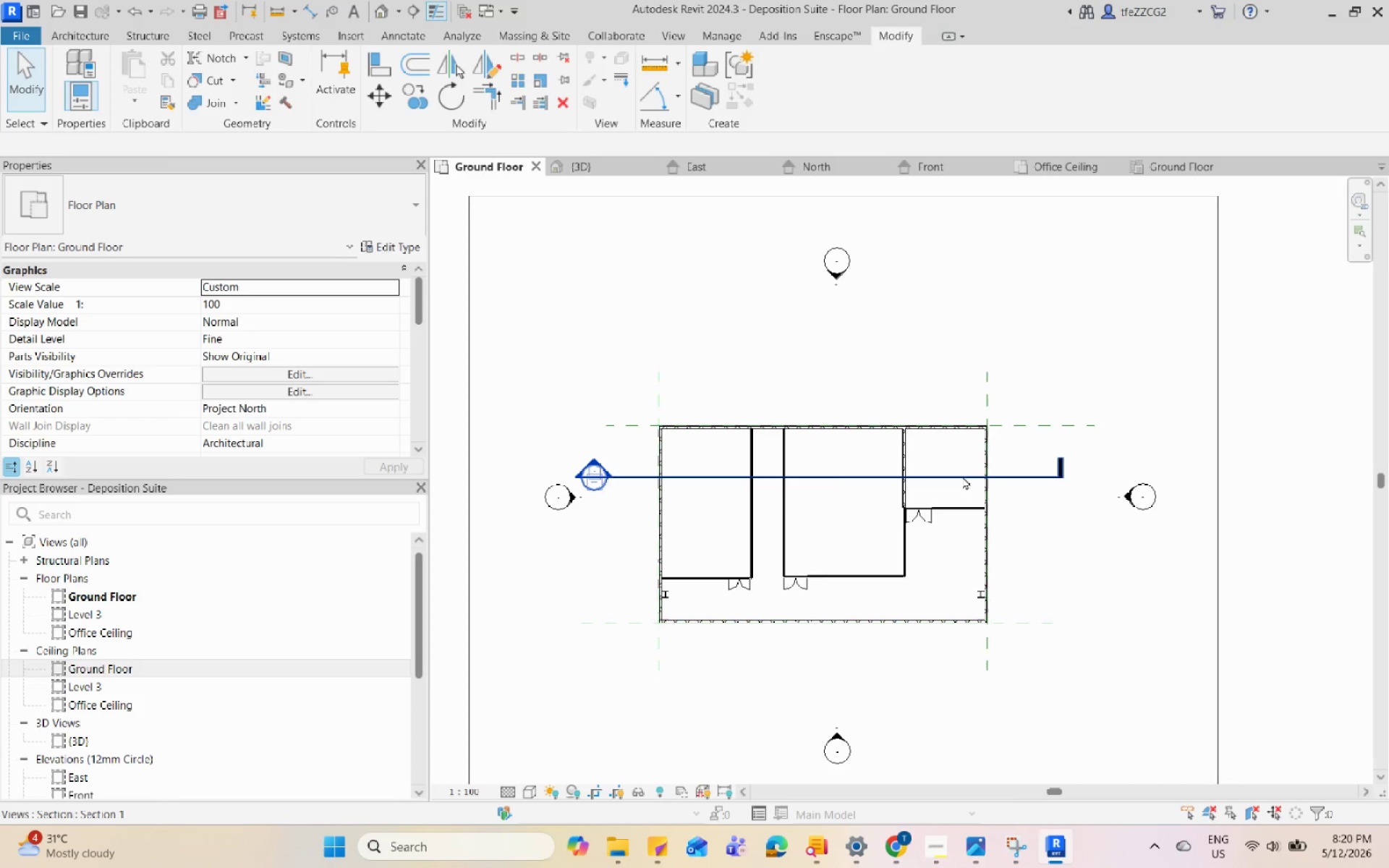 
right_click([962, 476])
 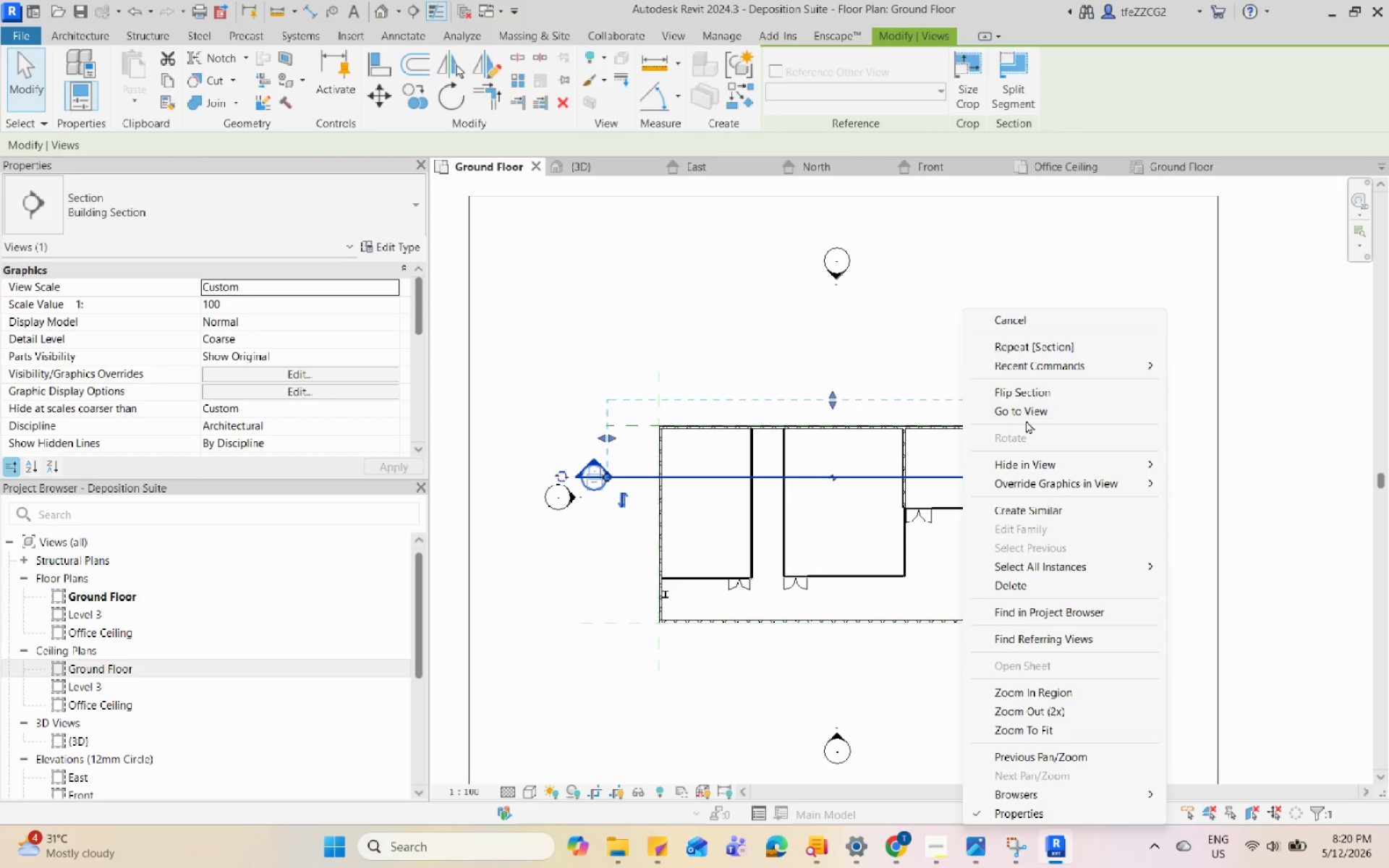 
left_click([1025, 414])
 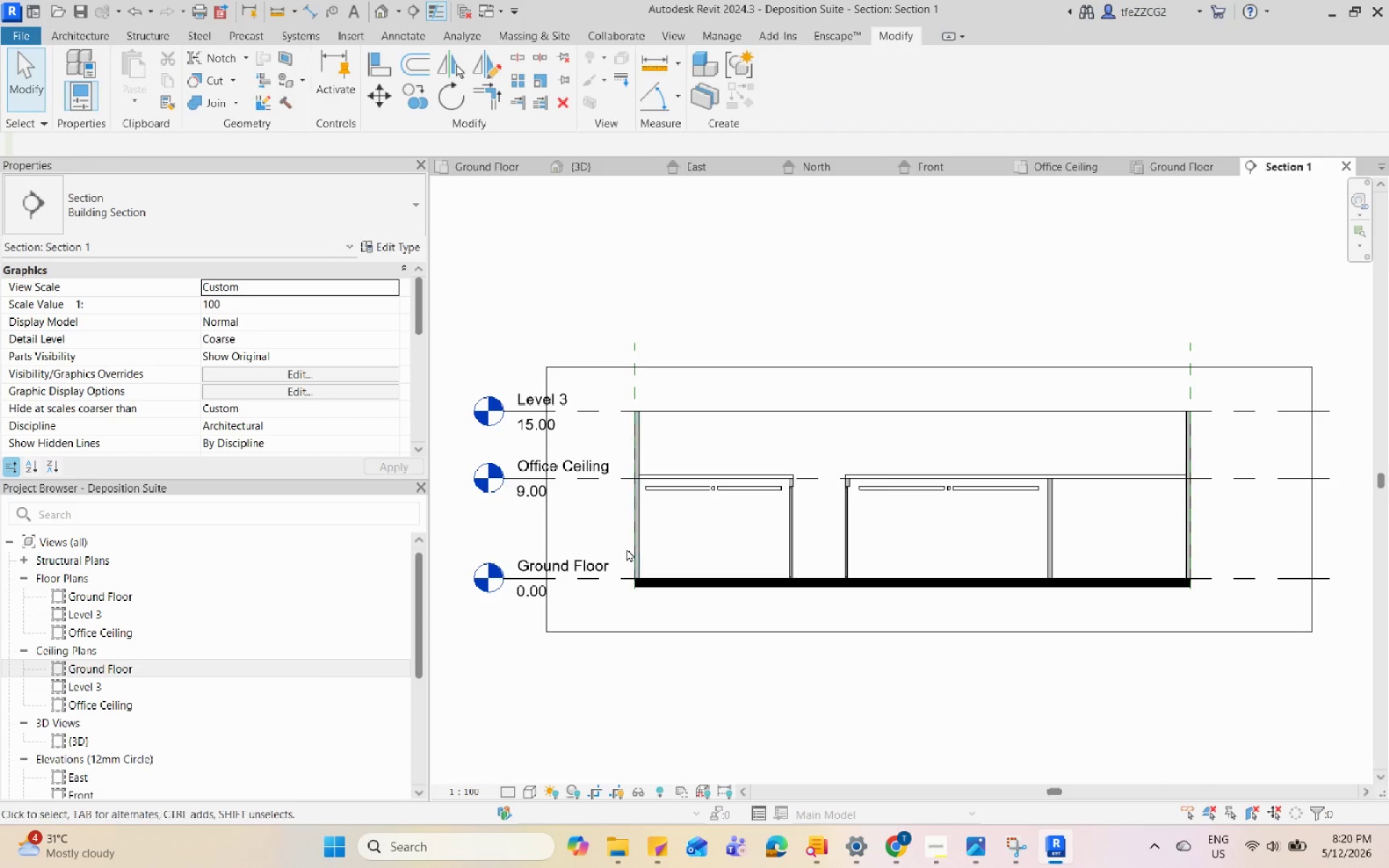 
scroll: coordinate [736, 480], scroll_direction: up, amount: 4.0
 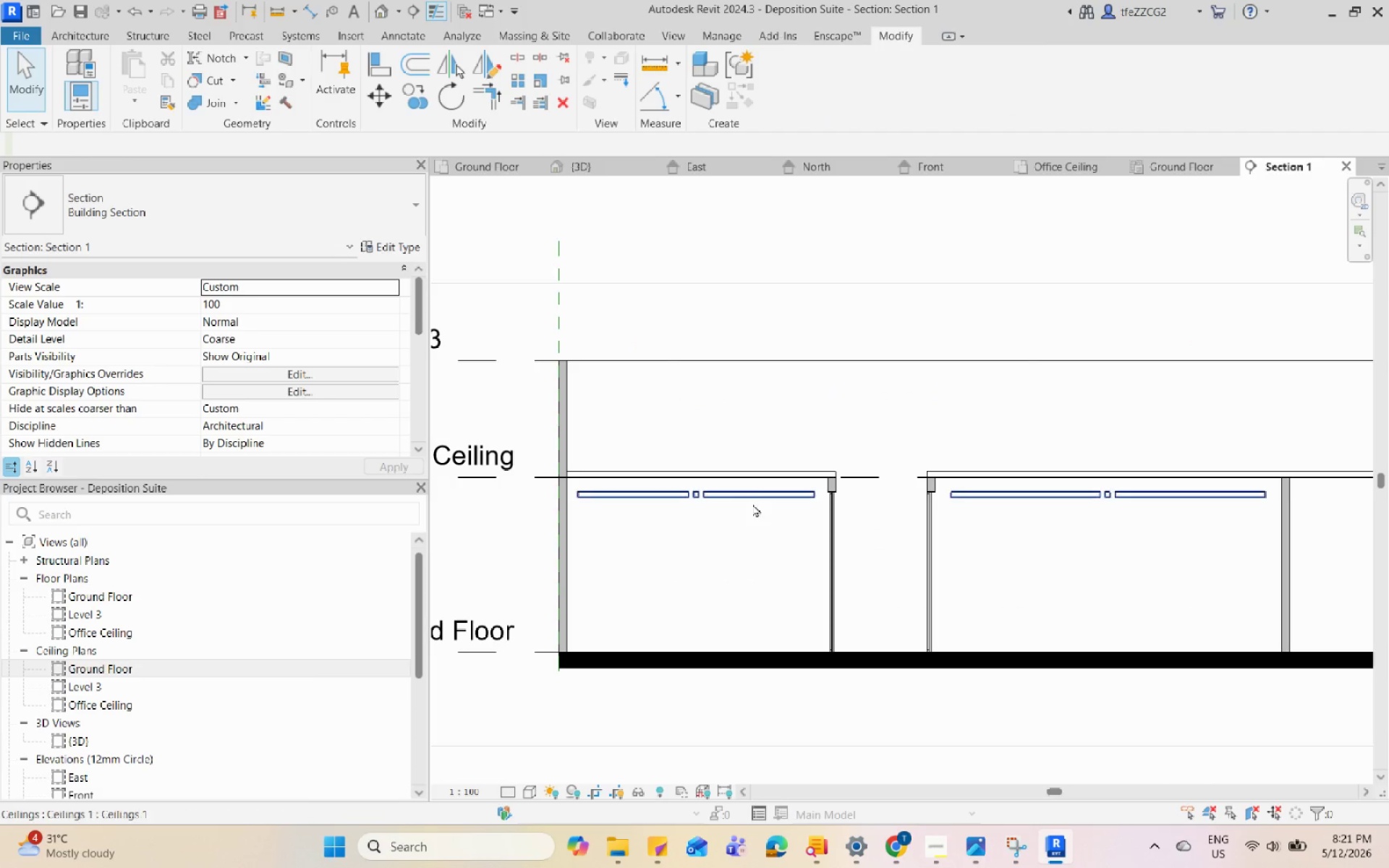 
left_click([755, 497])
 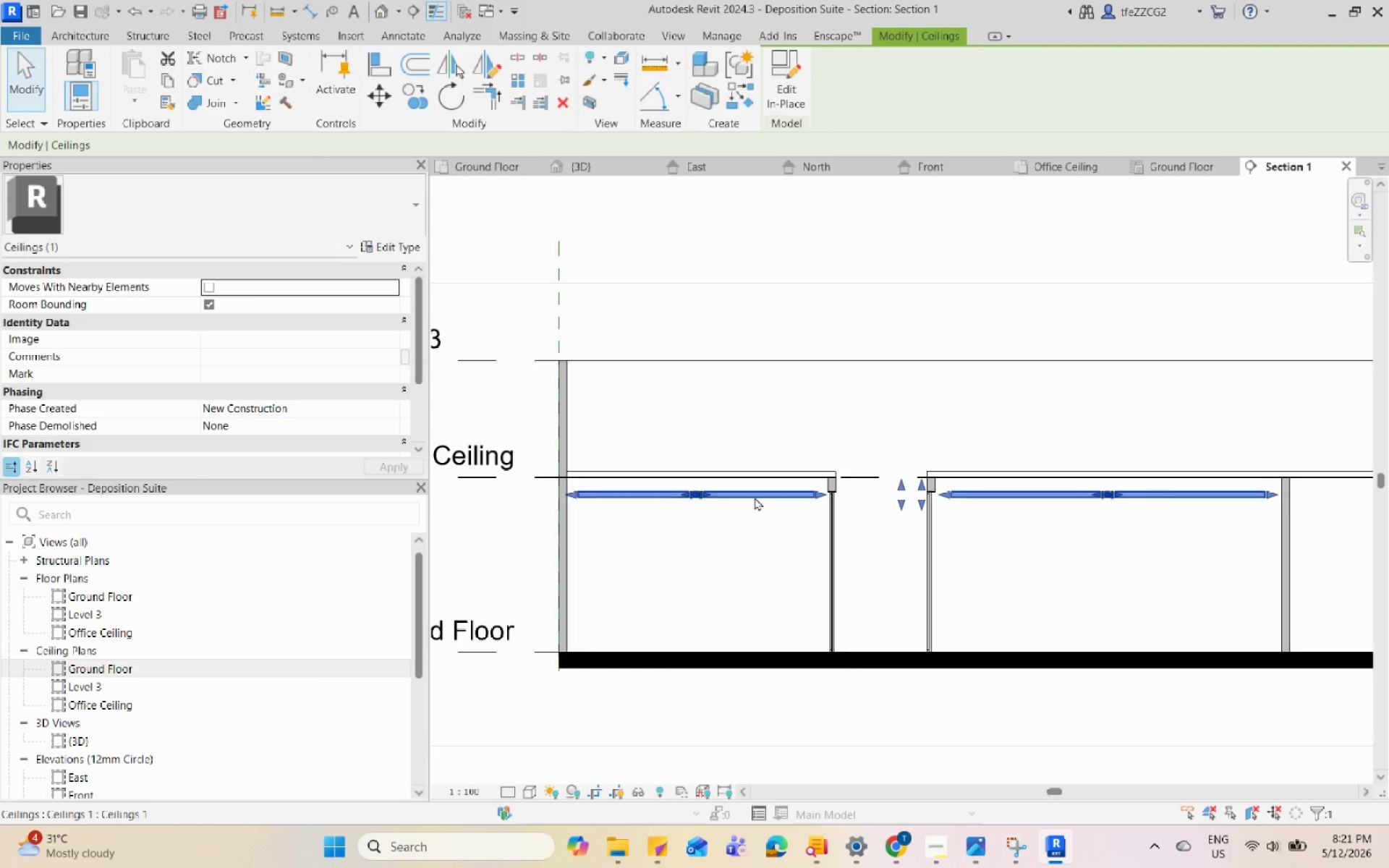 
scroll: coordinate [755, 497], scroll_direction: up, amount: 4.0
 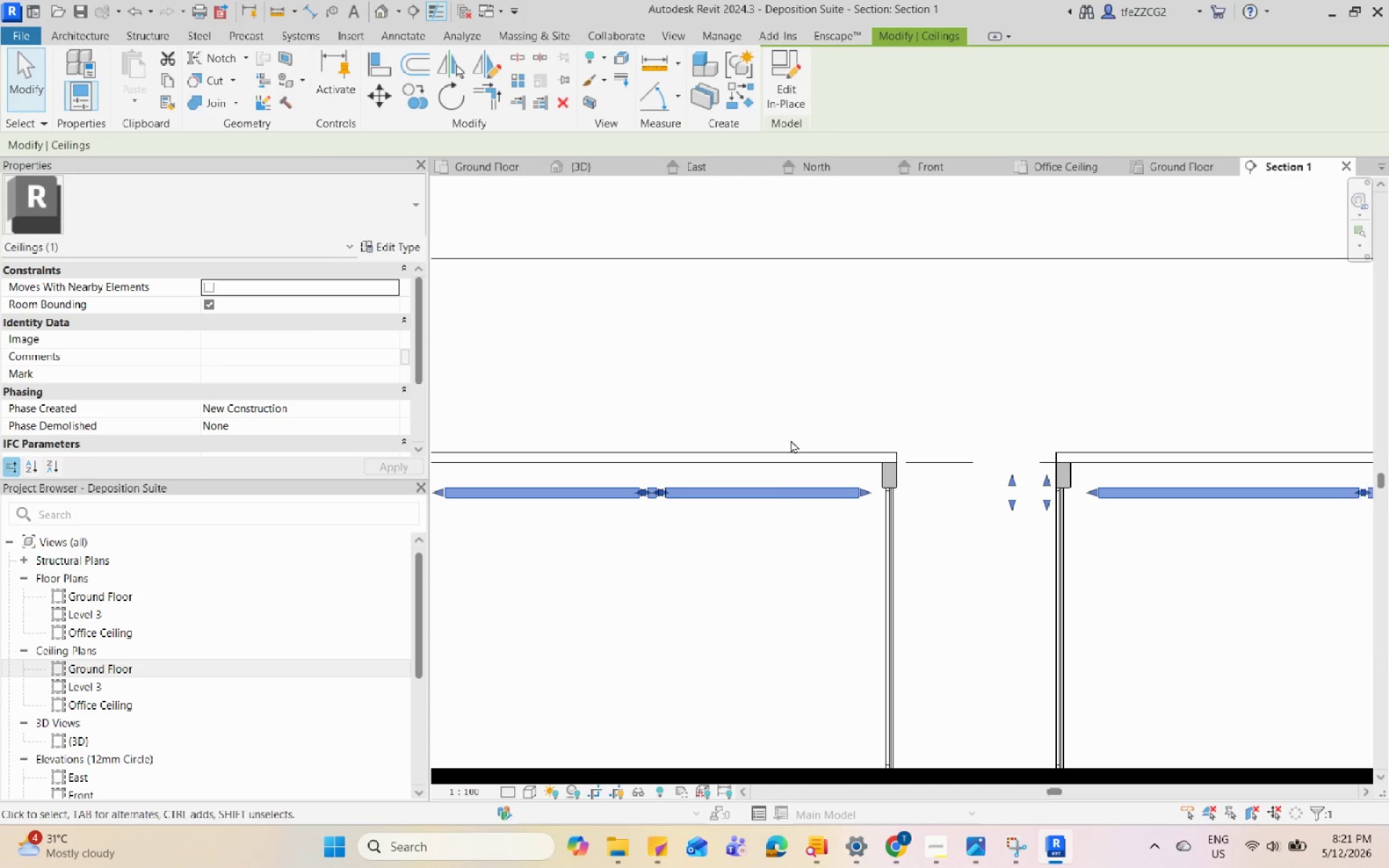 
key(Escape)
 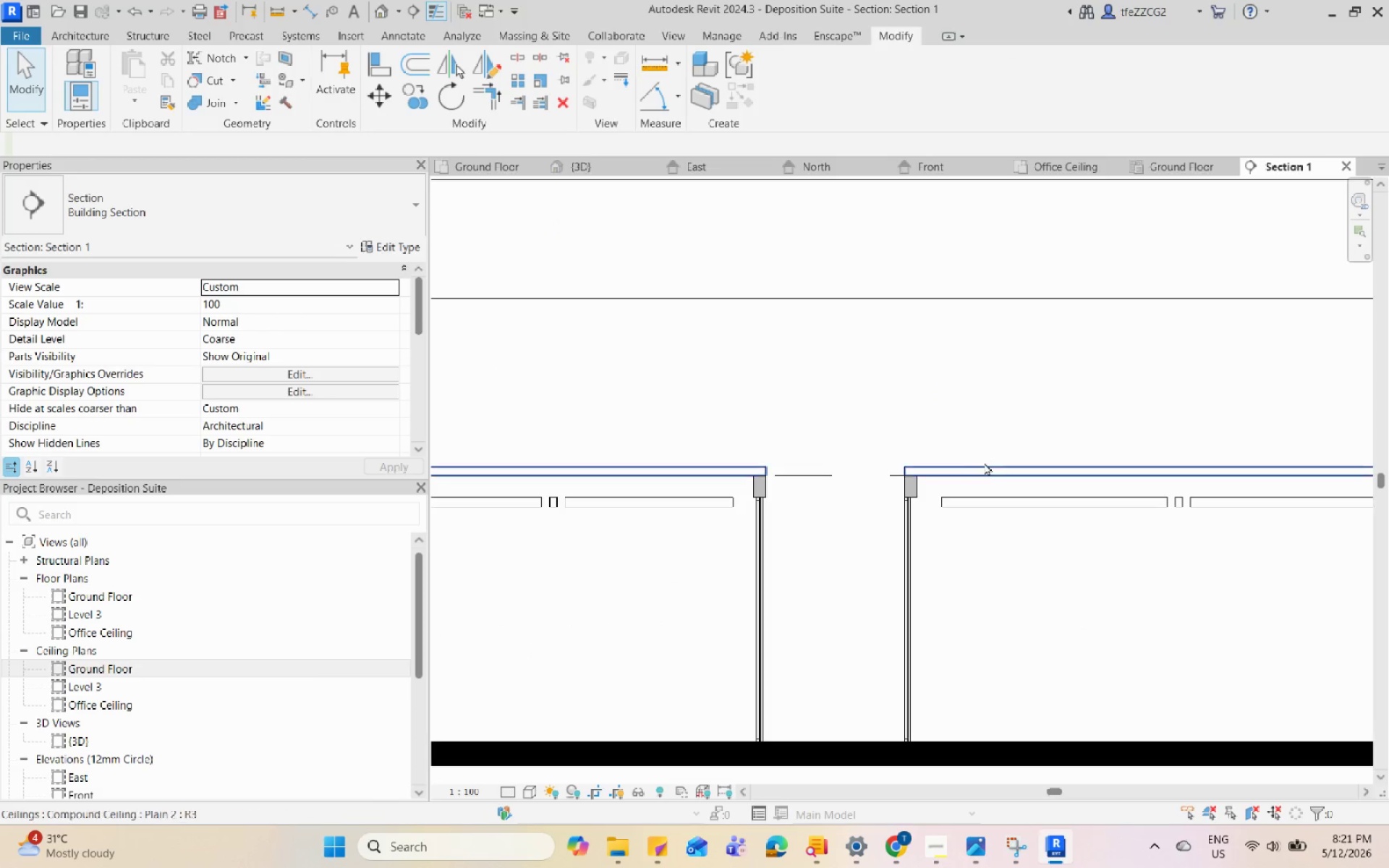 
scroll: coordinate [916, 483], scroll_direction: down, amount: 1.0
 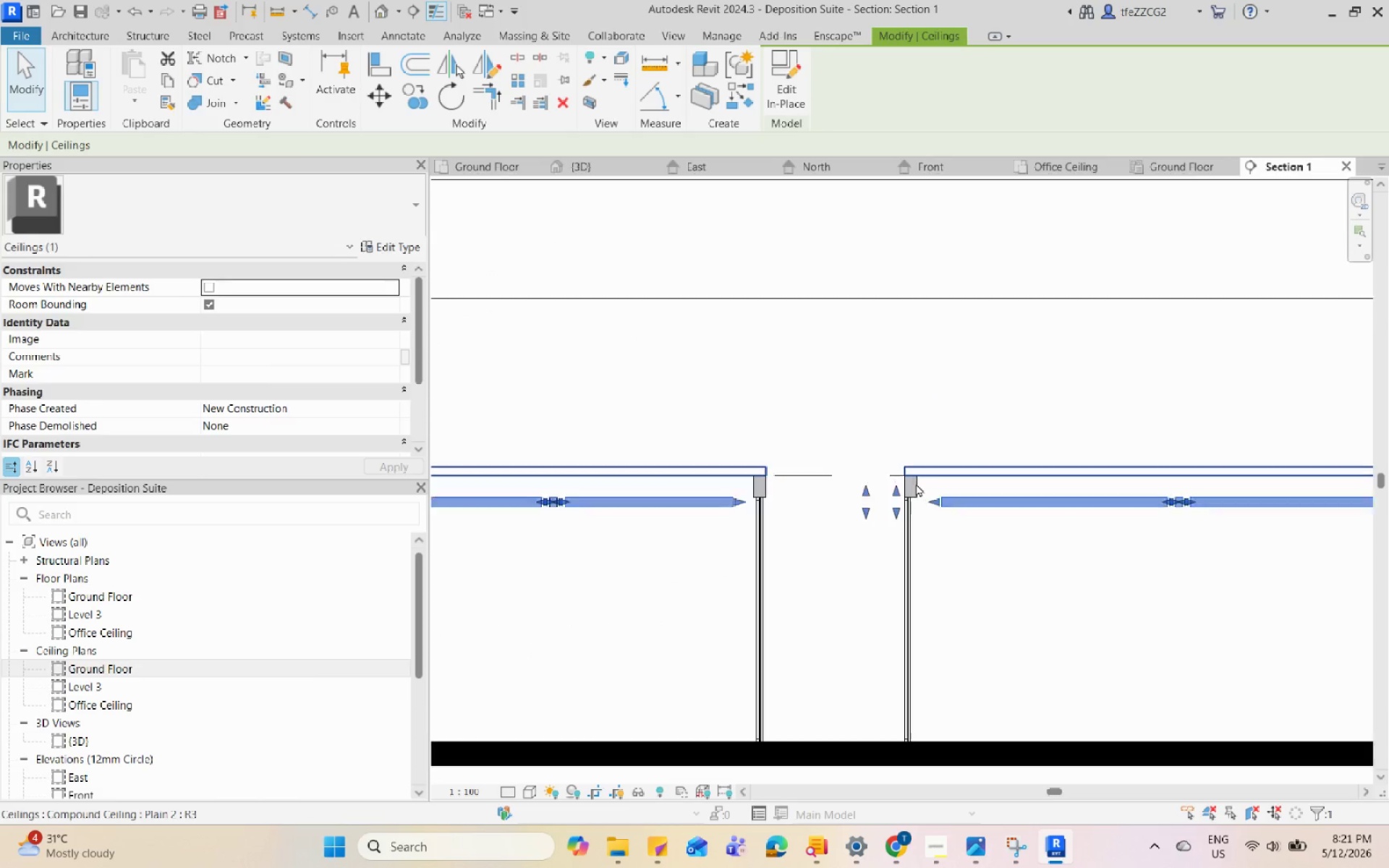 
left_click([990, 469])
 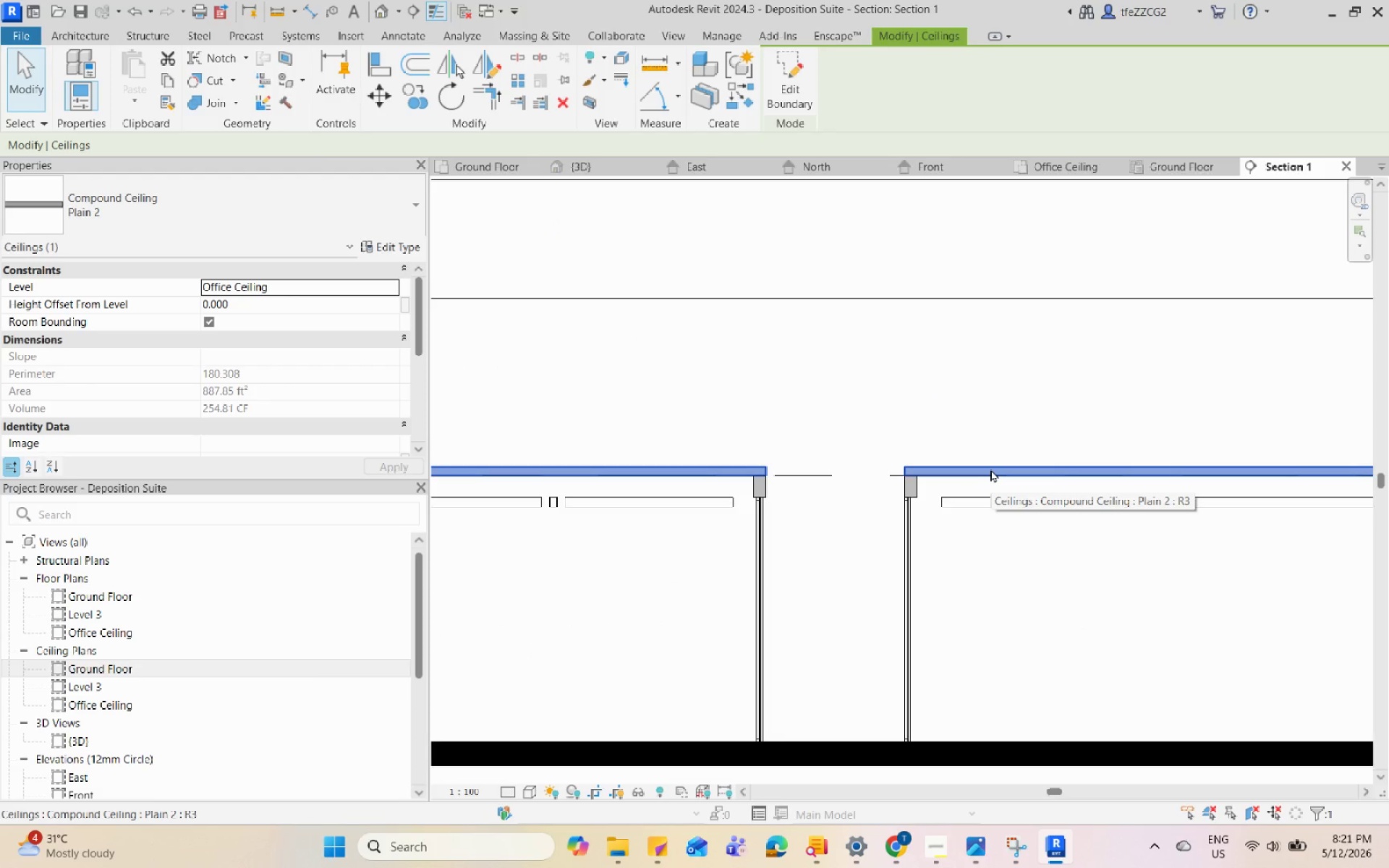 
key(Escape)
 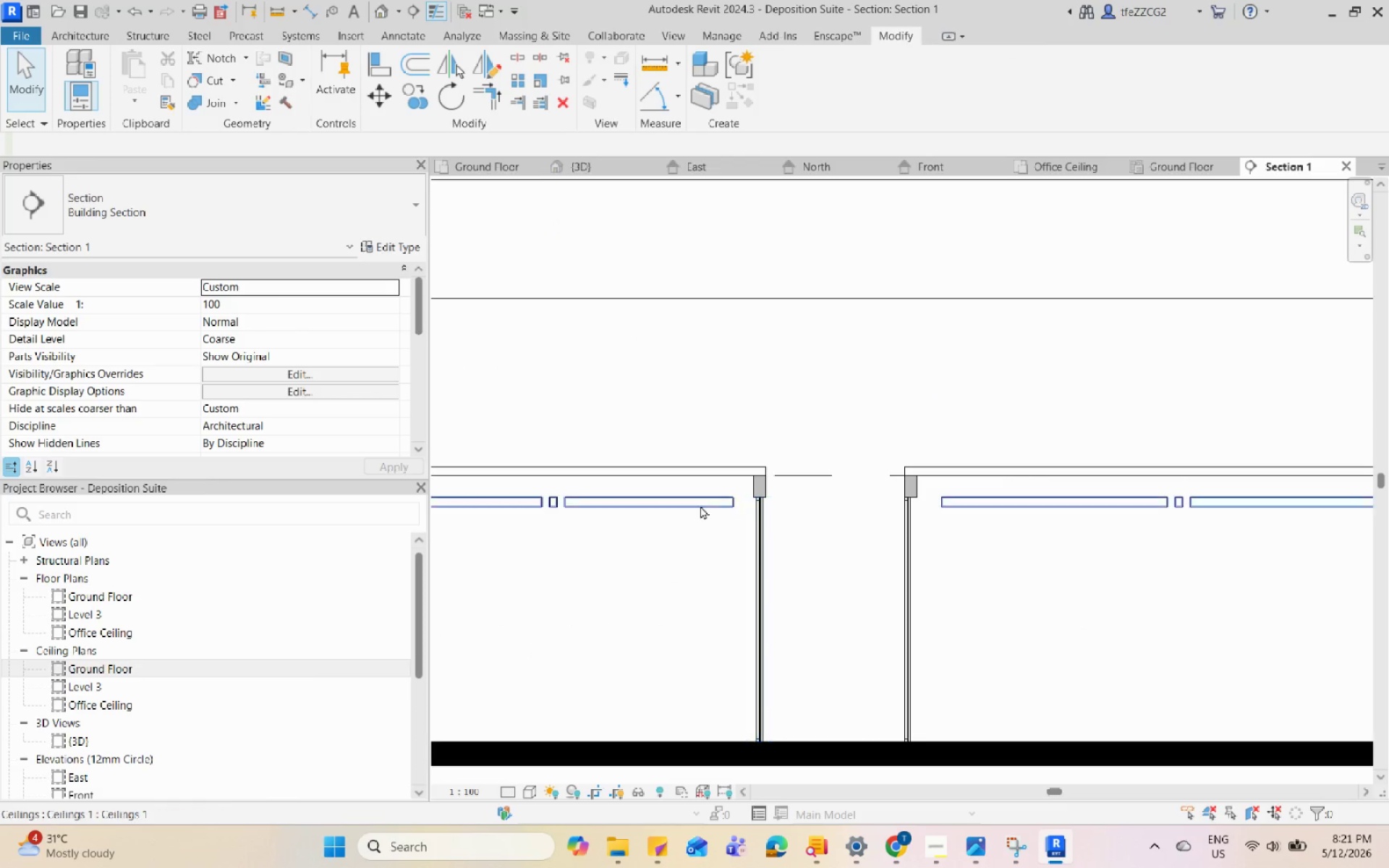 
left_click([699, 506])
 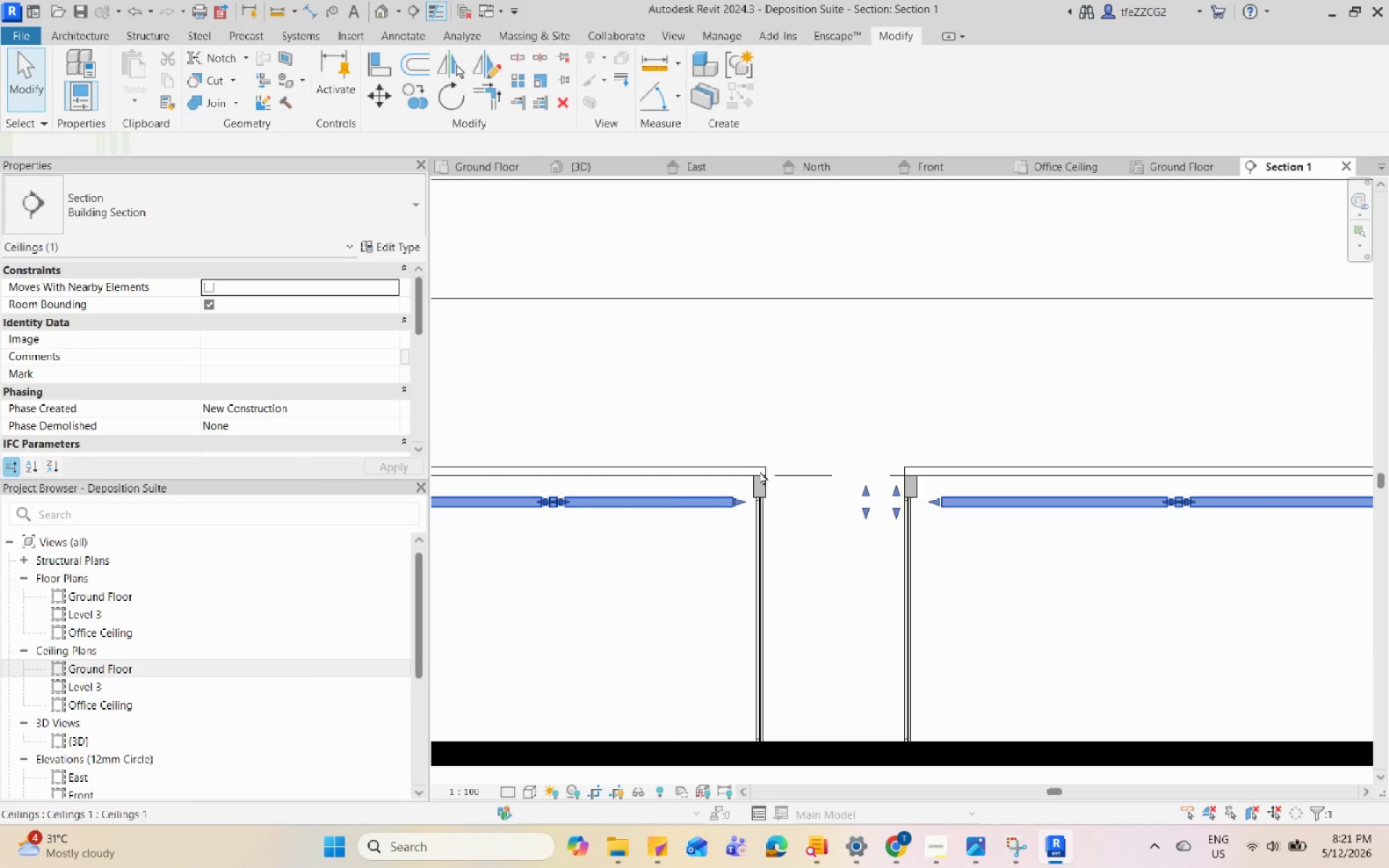 
scroll: coordinate [742, 479], scroll_direction: up, amount: 4.0
 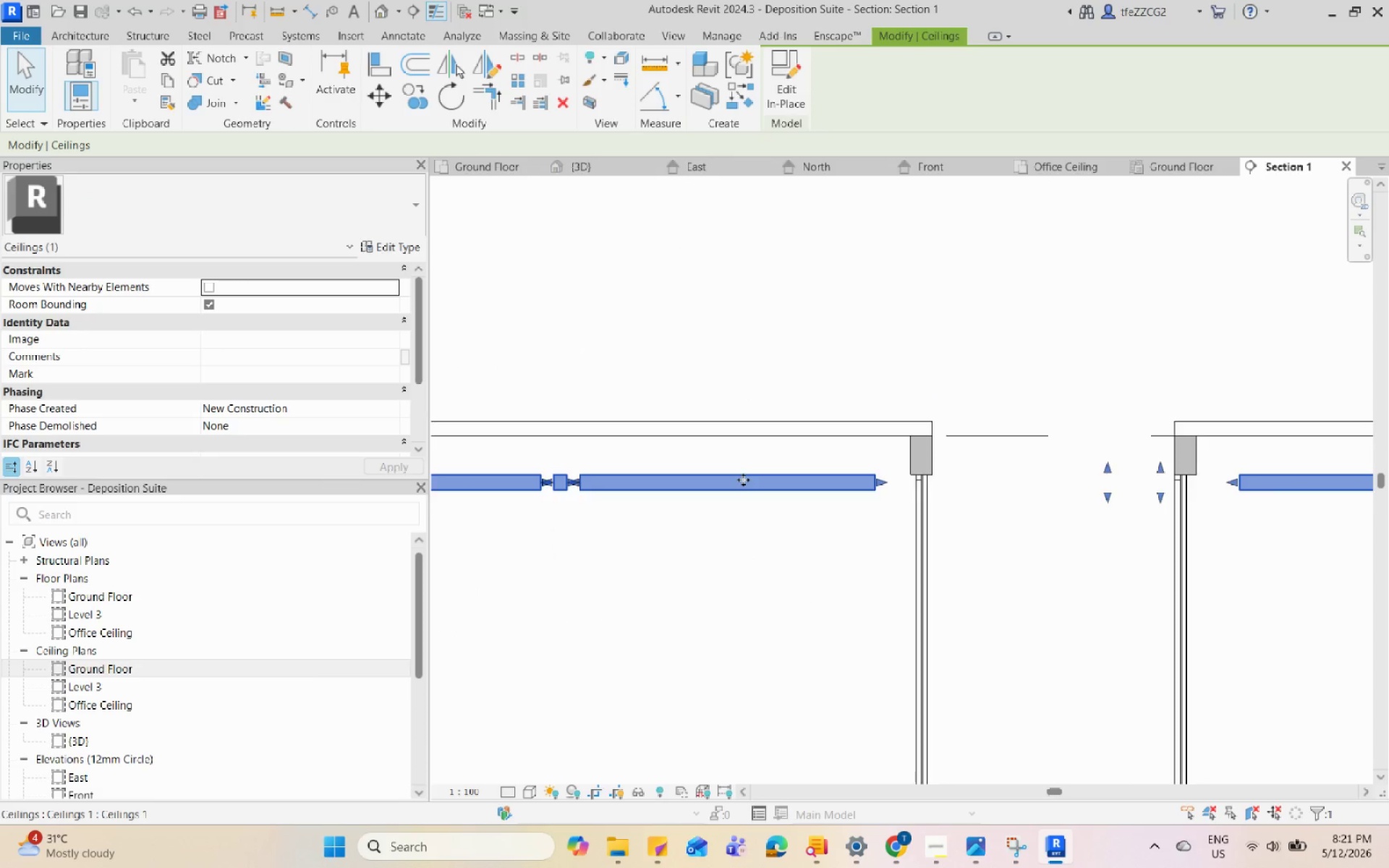 
scroll: coordinate [743, 480], scroll_direction: down, amount: 5.0
 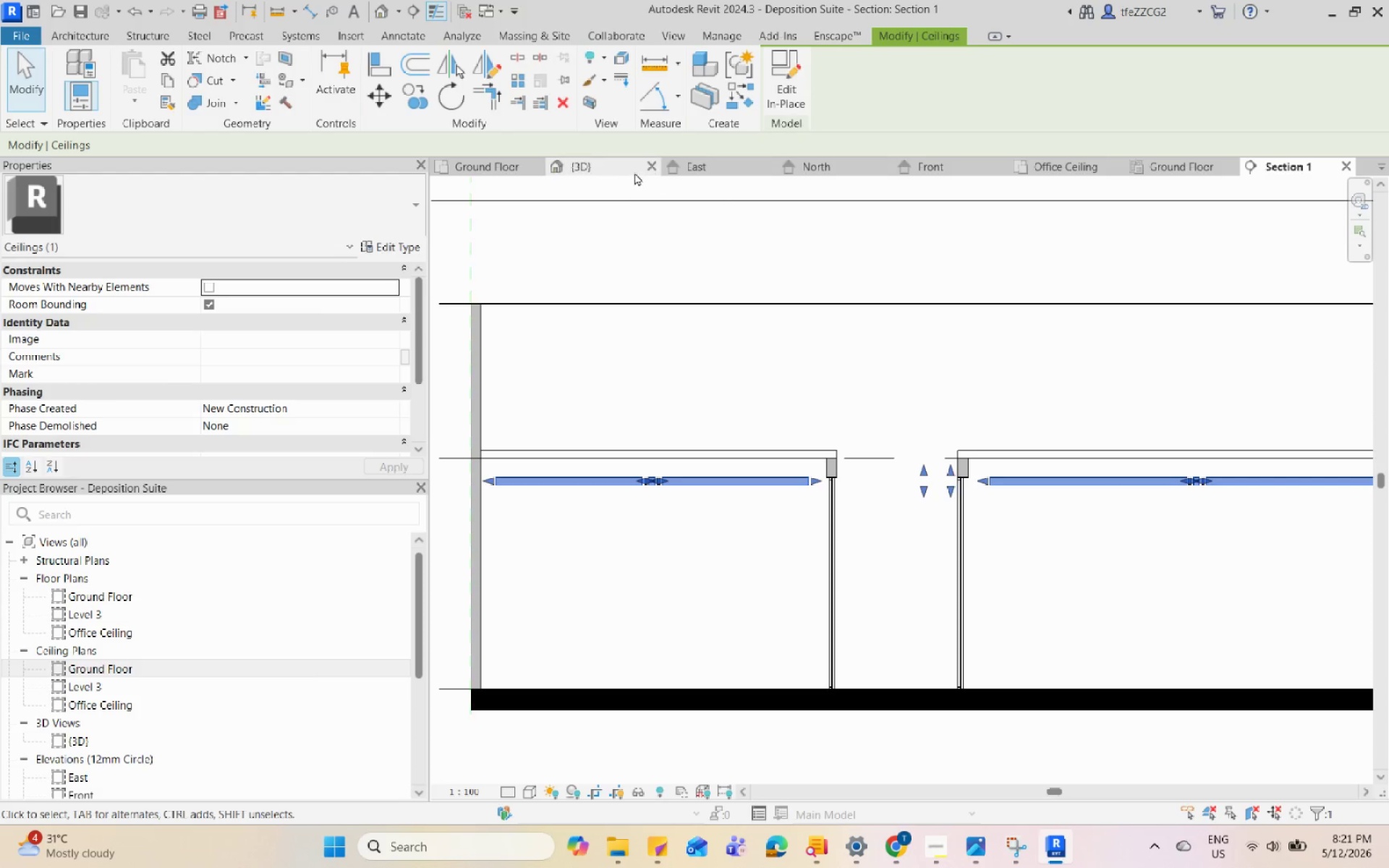 
double_click([747, 477])
 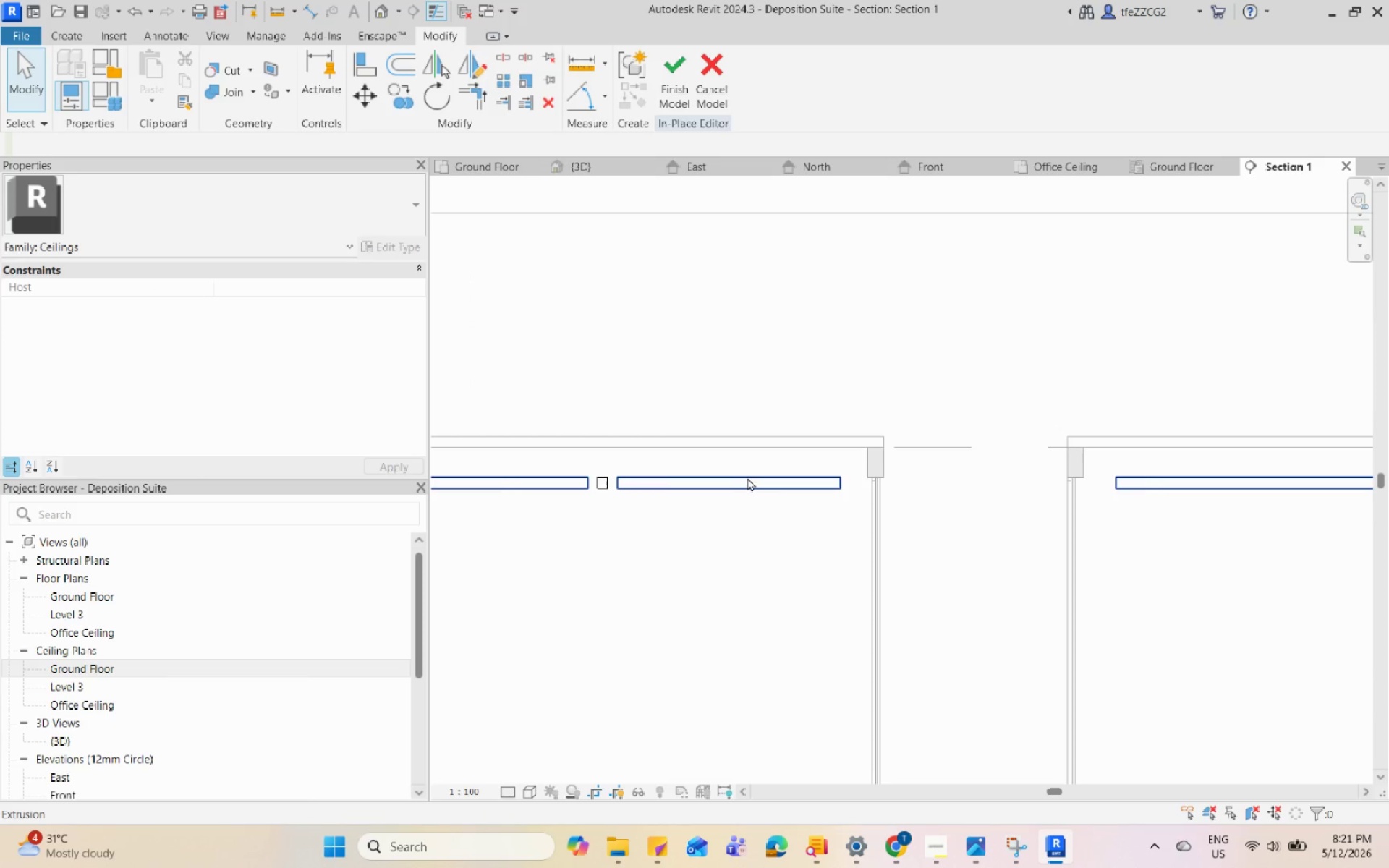 
scroll: coordinate [747, 477], scroll_direction: up, amount: 3.0
 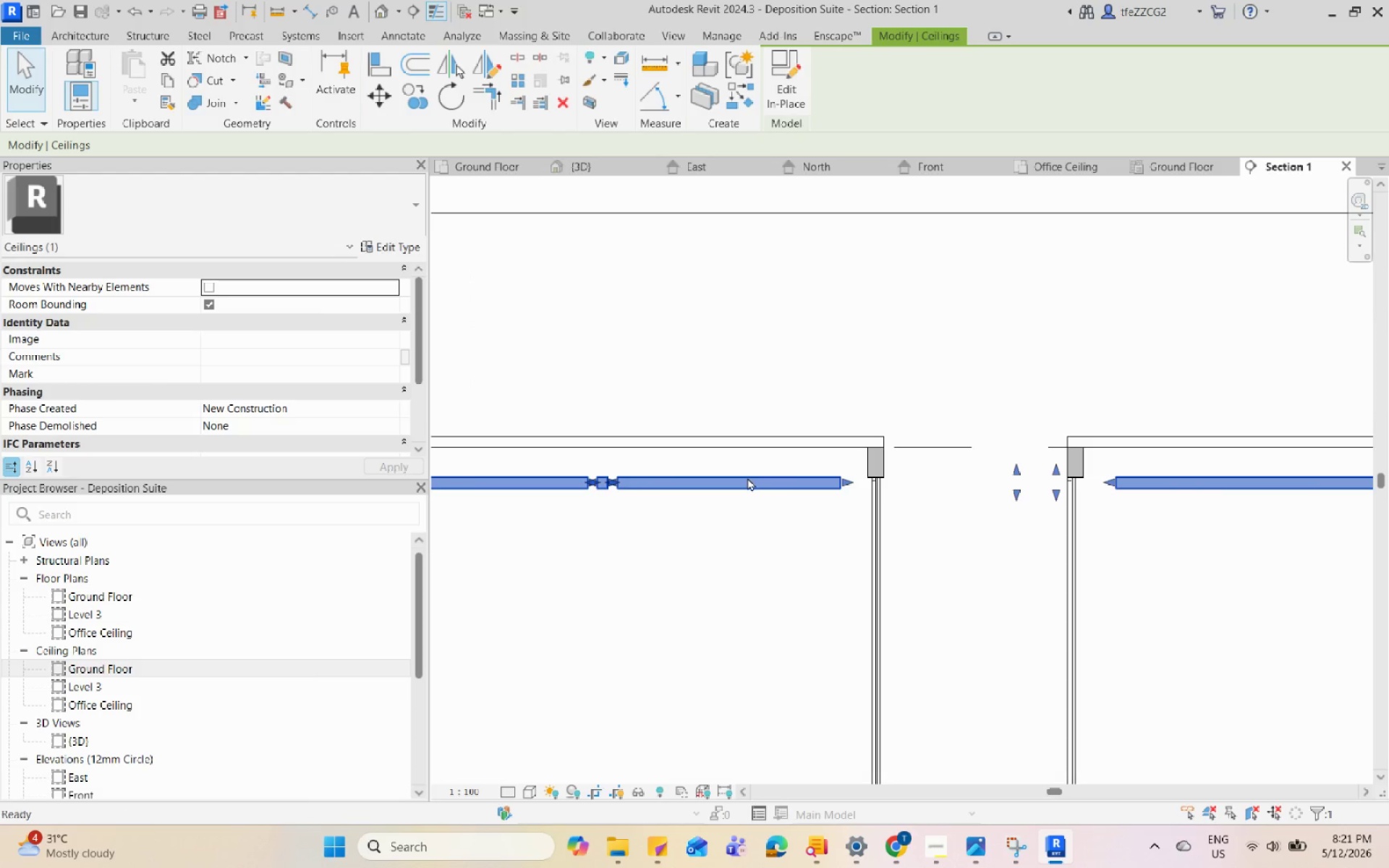 
scroll: coordinate [748, 477], scroll_direction: down, amount: 5.0
 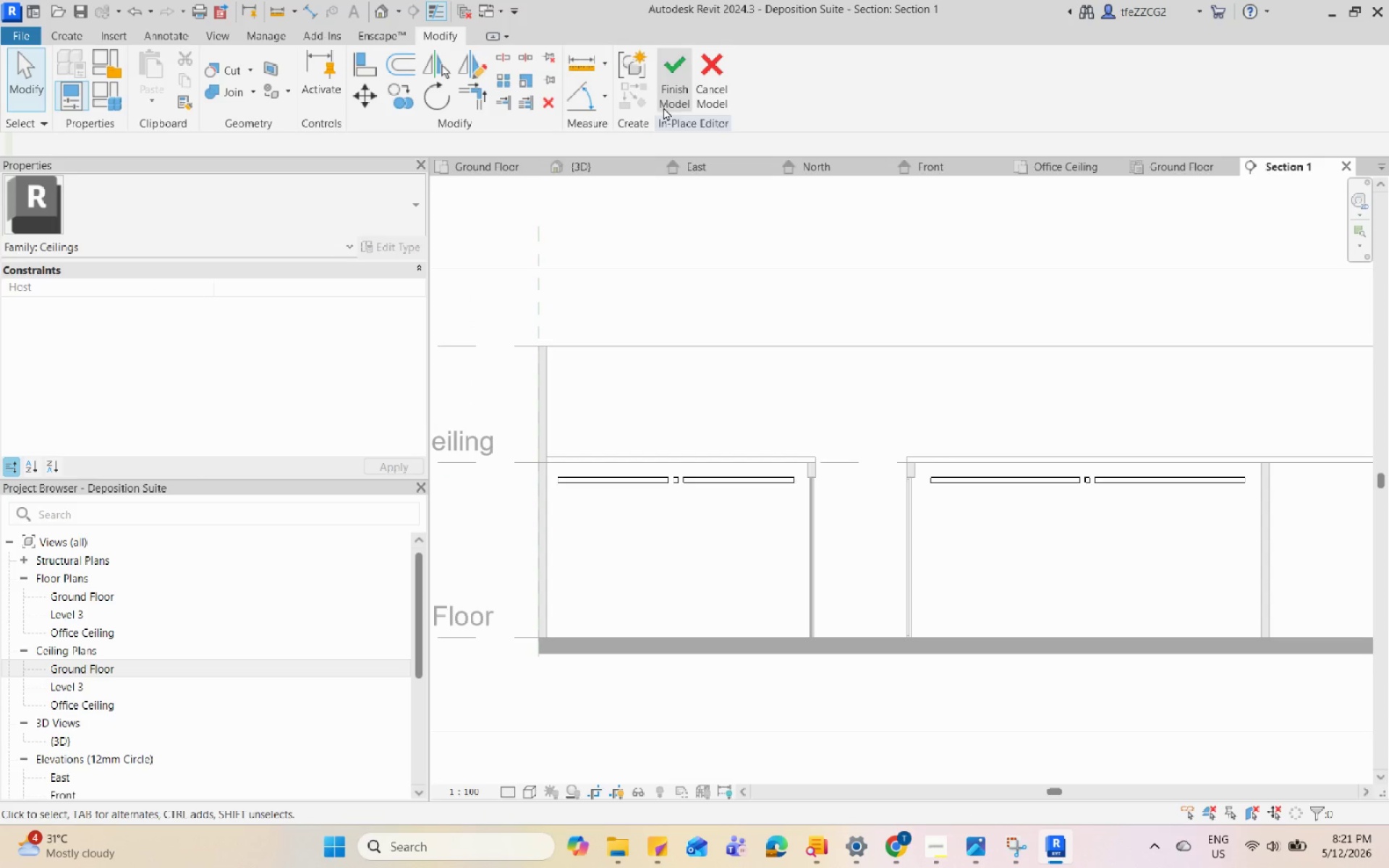 
key(Escape)
 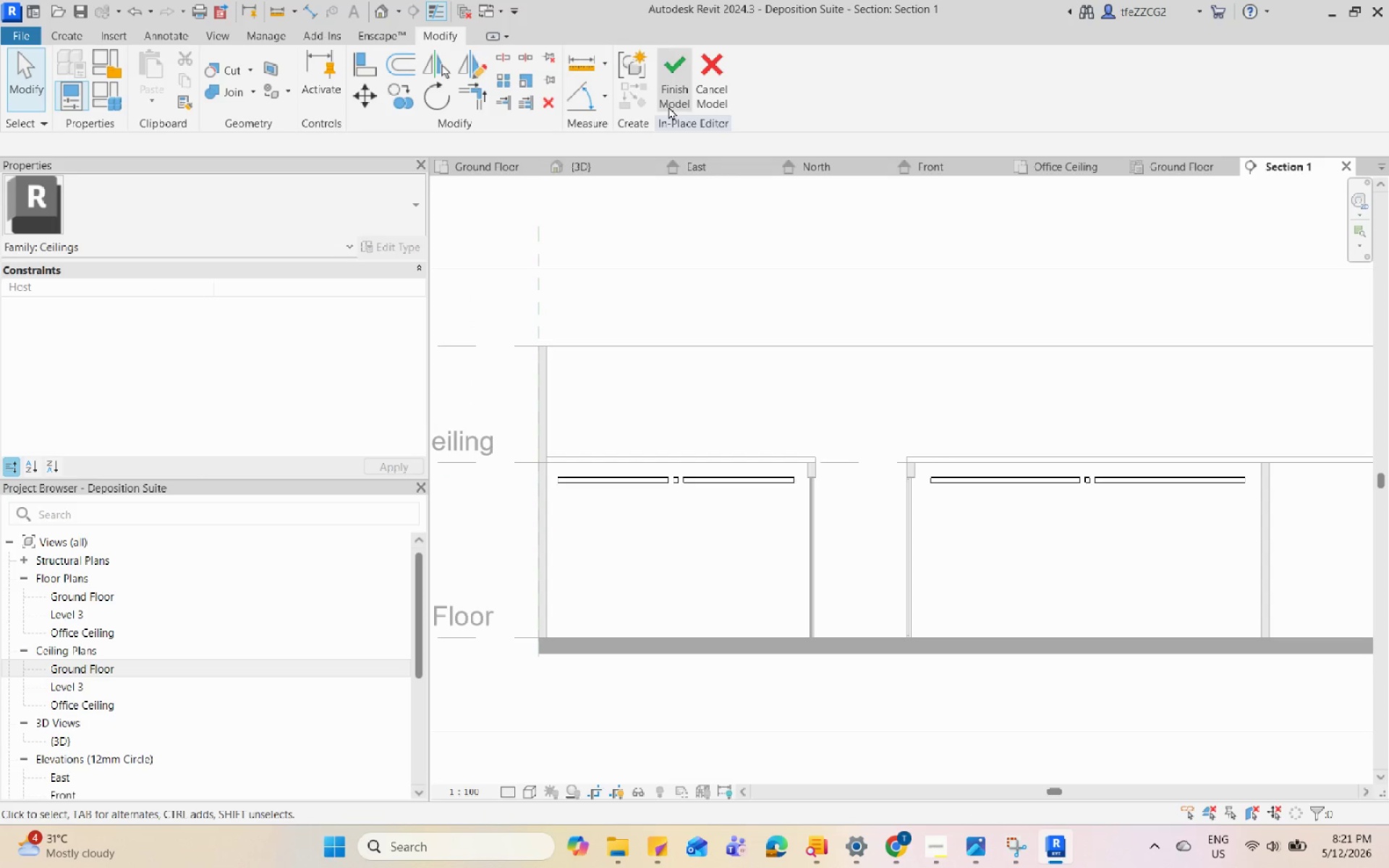 
left_click([670, 99])
 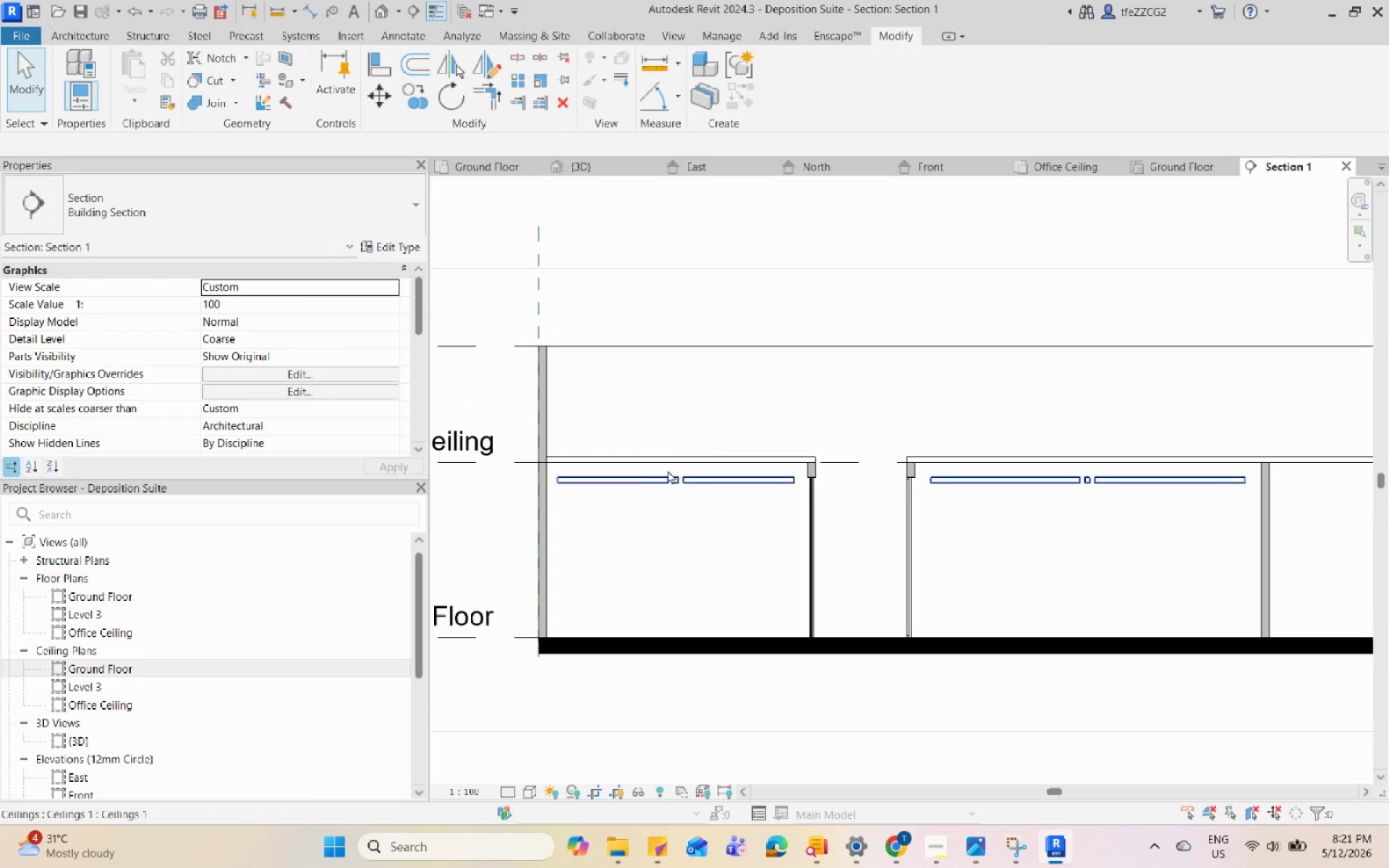 
left_click([653, 483])
 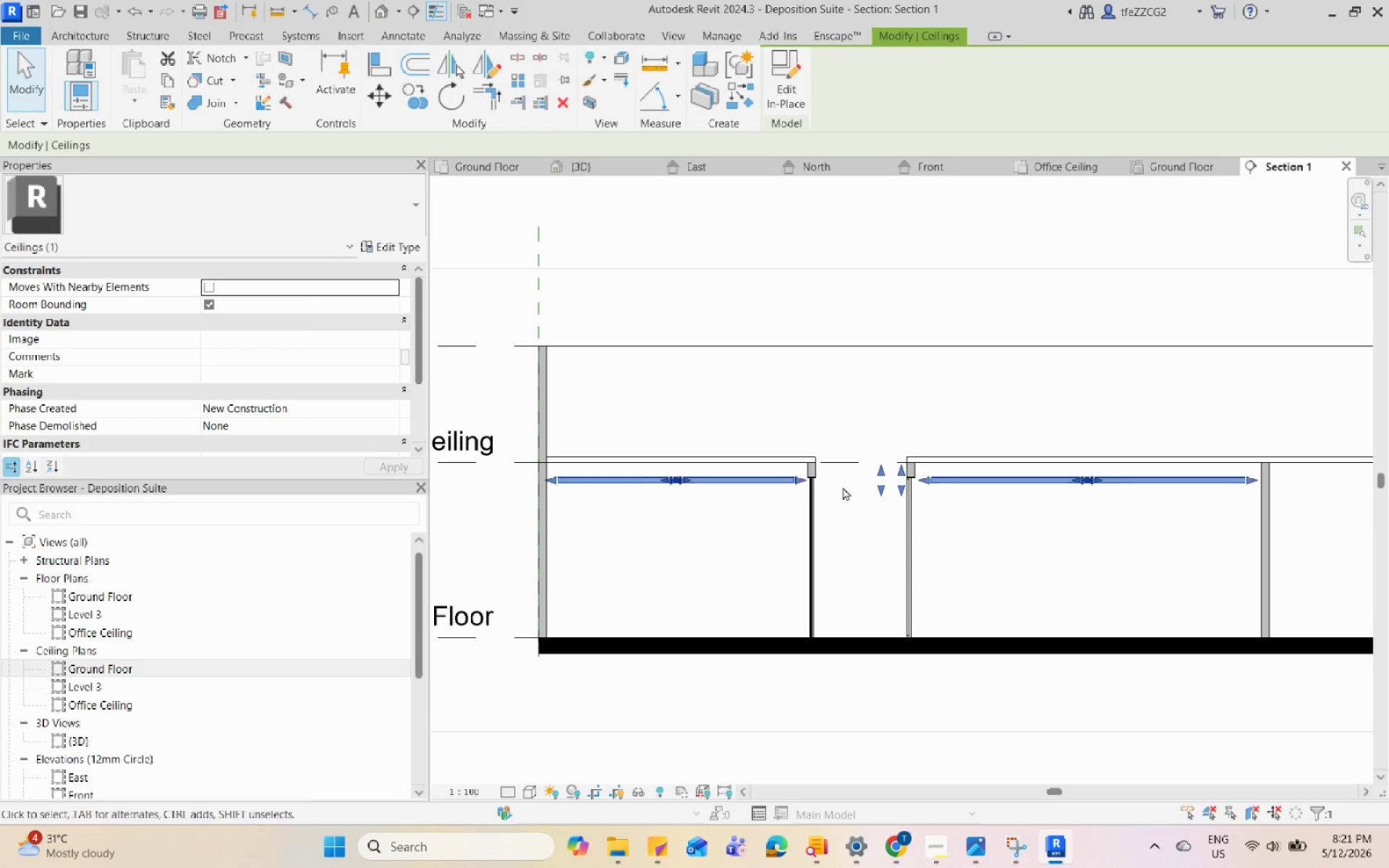 
scroll: coordinate [817, 475], scroll_direction: up, amount: 4.0
 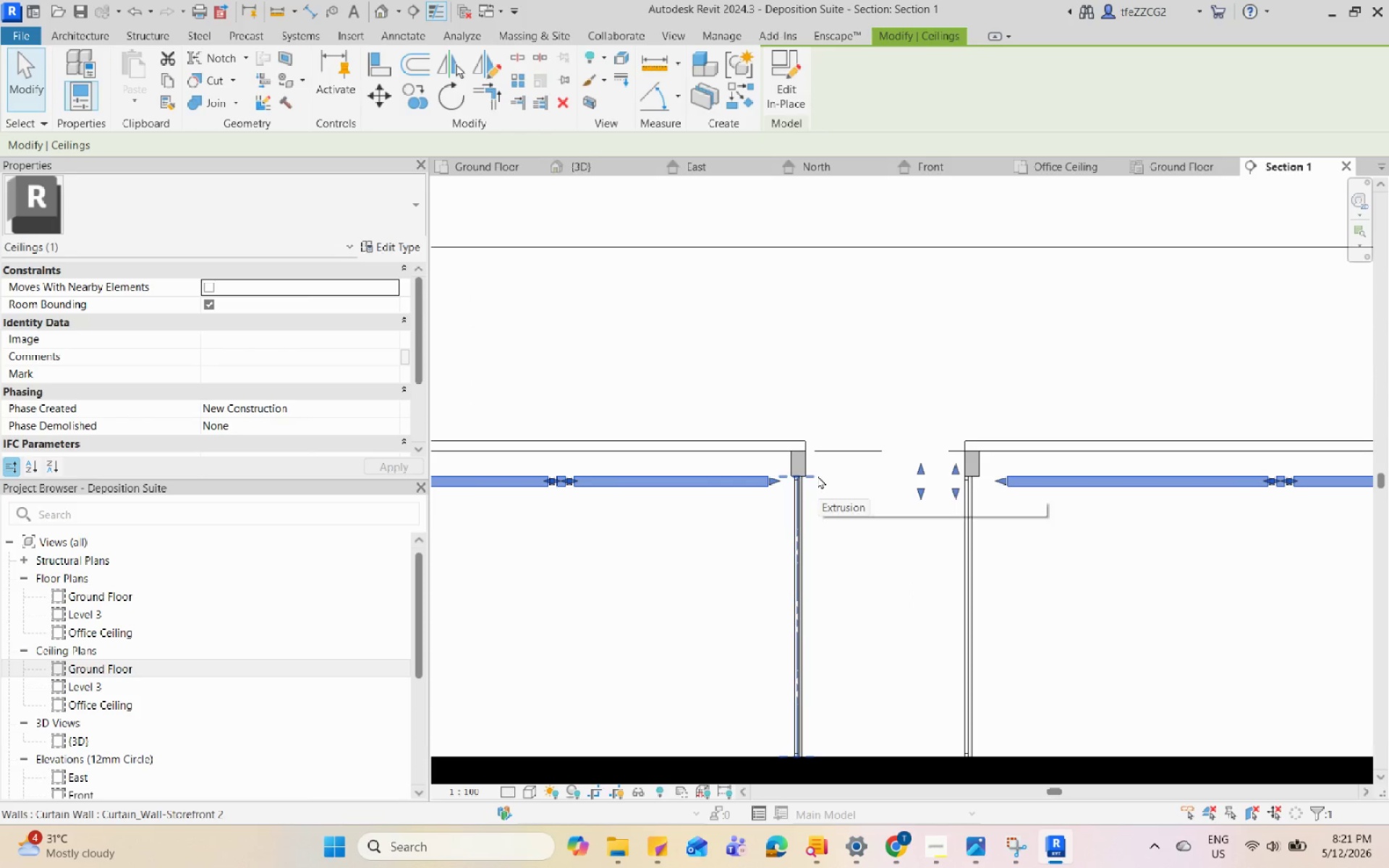 
type(mv)
 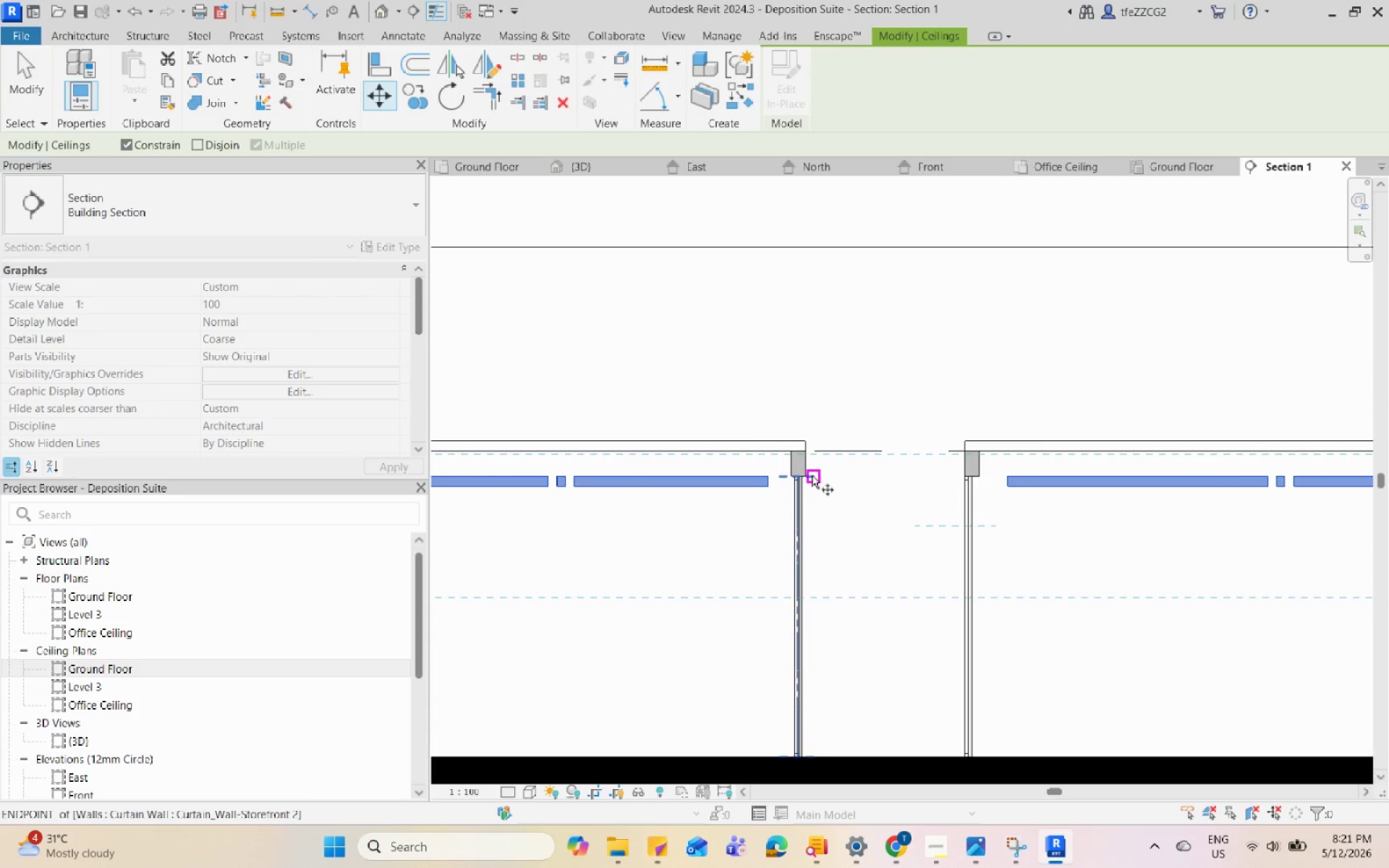 
scroll: coordinate [729, 425], scroll_direction: up, amount: 4.0
 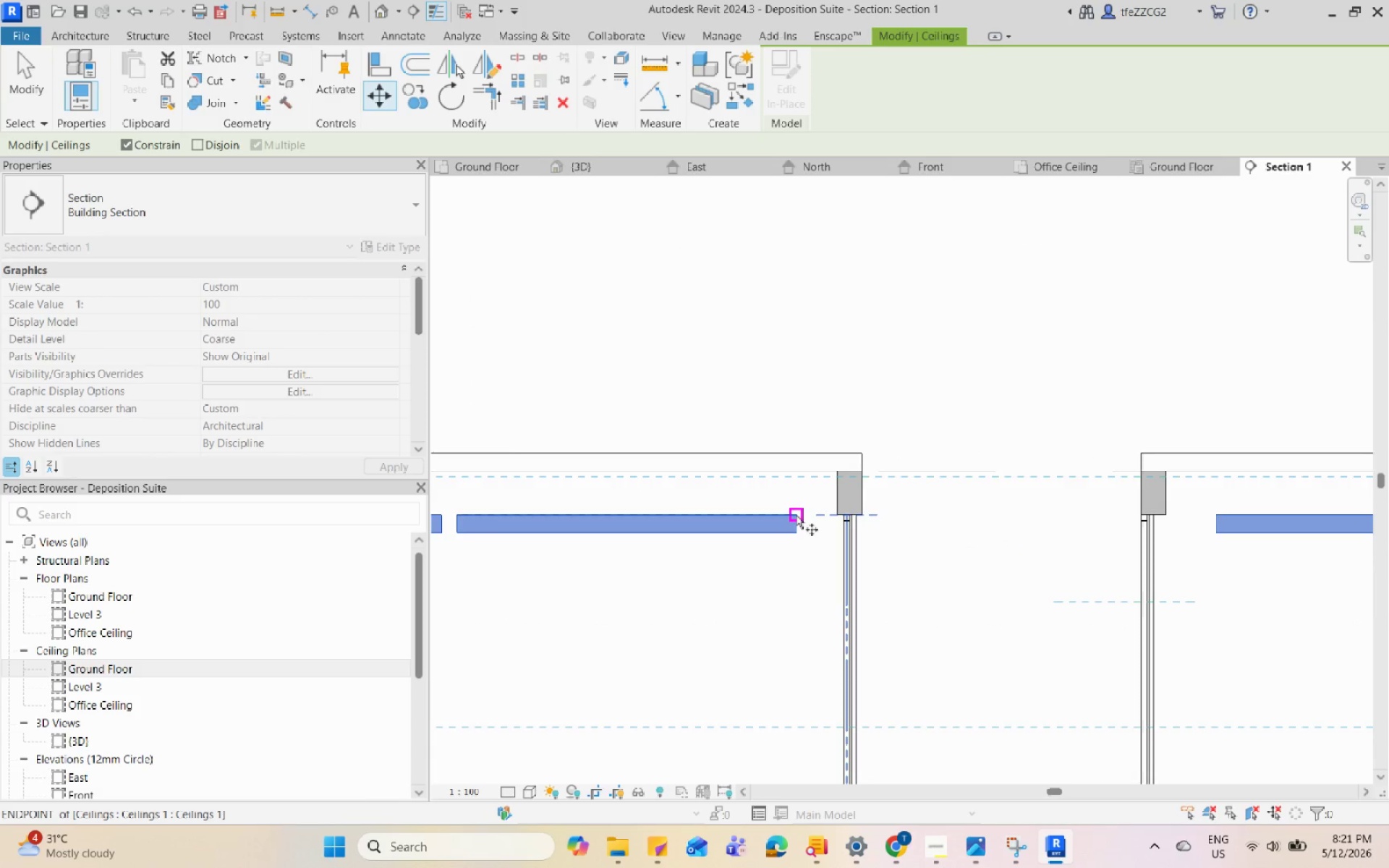 
left_click([795, 514])
 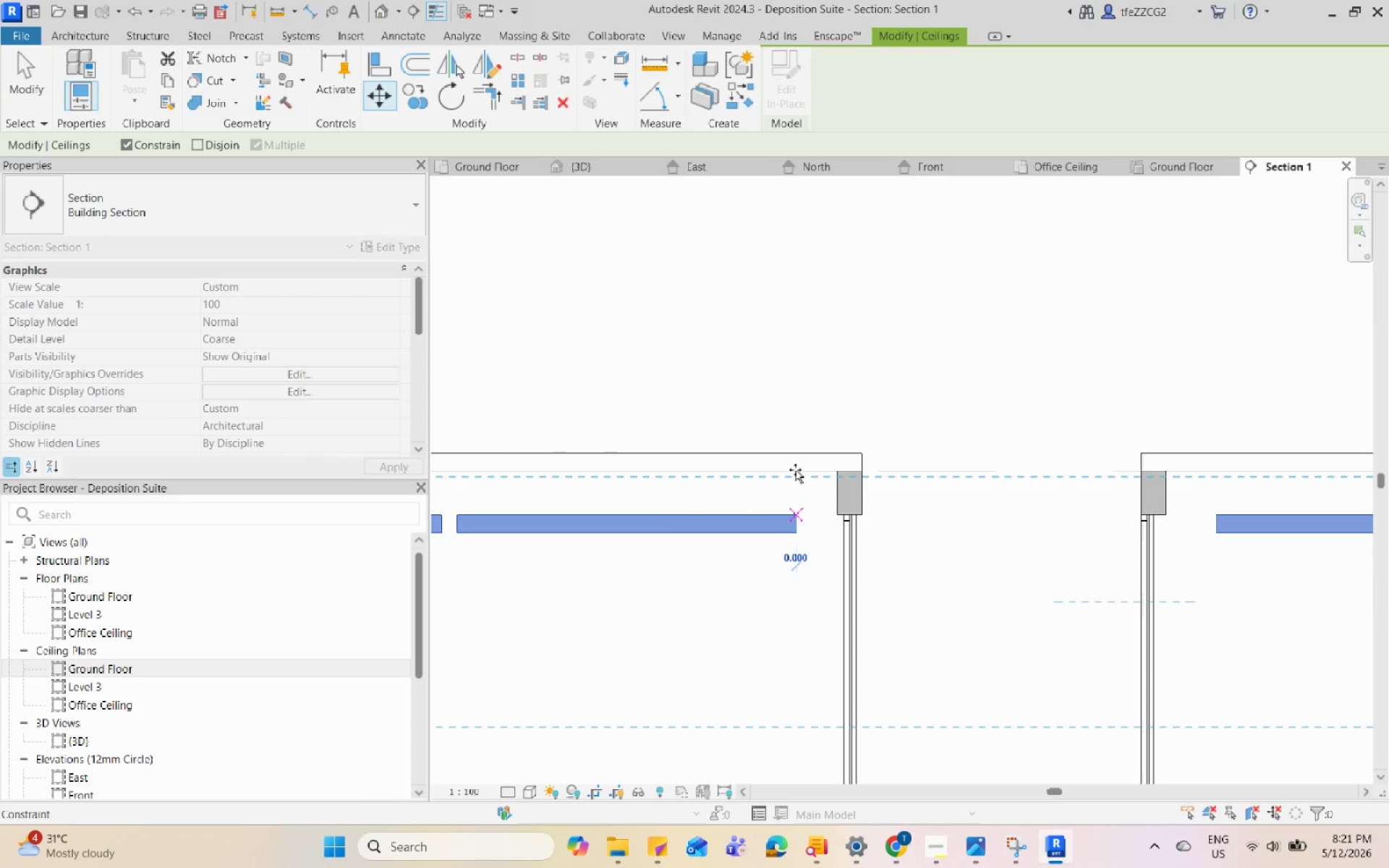 
left_click([795, 469])
 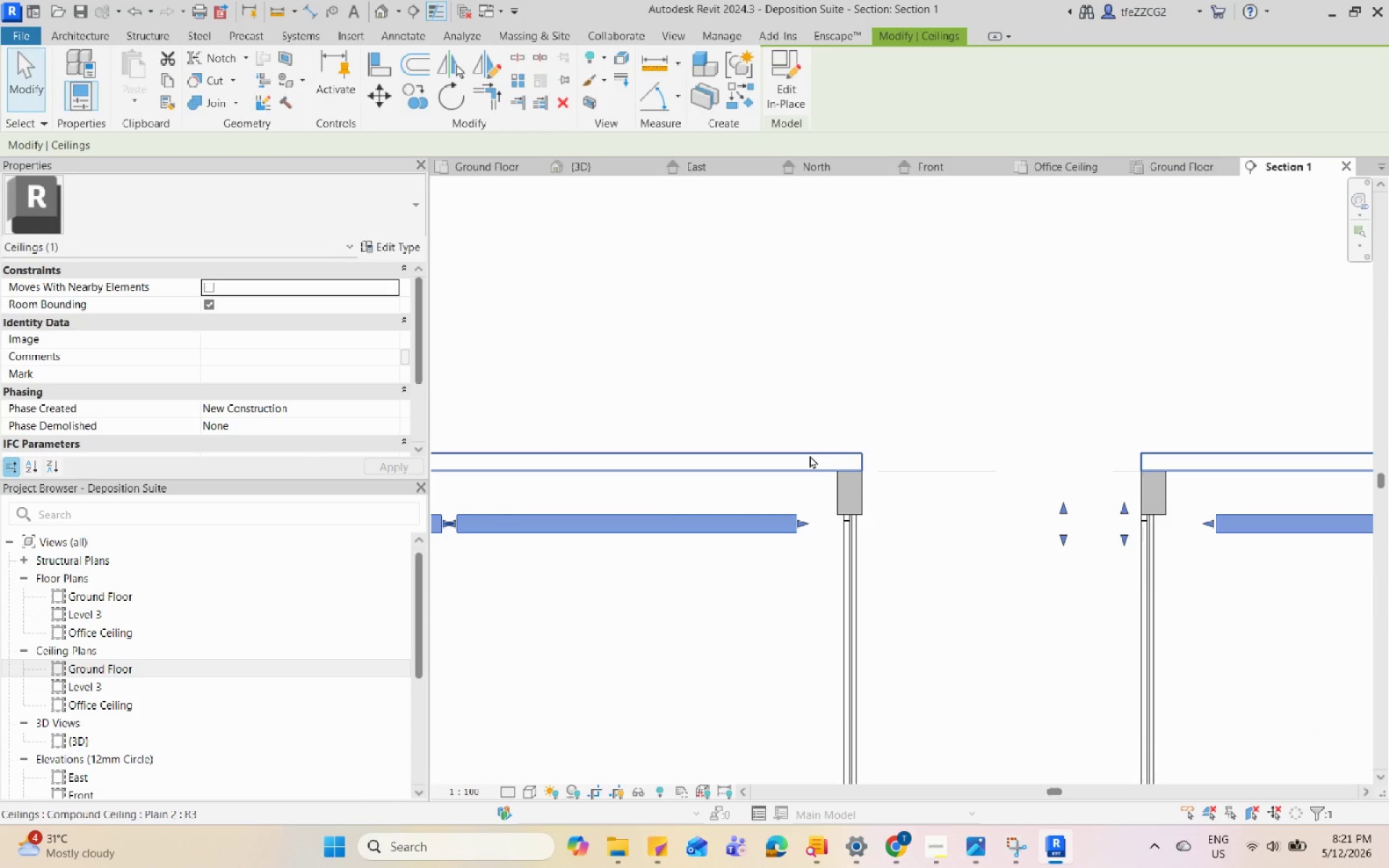 
key(Escape)
 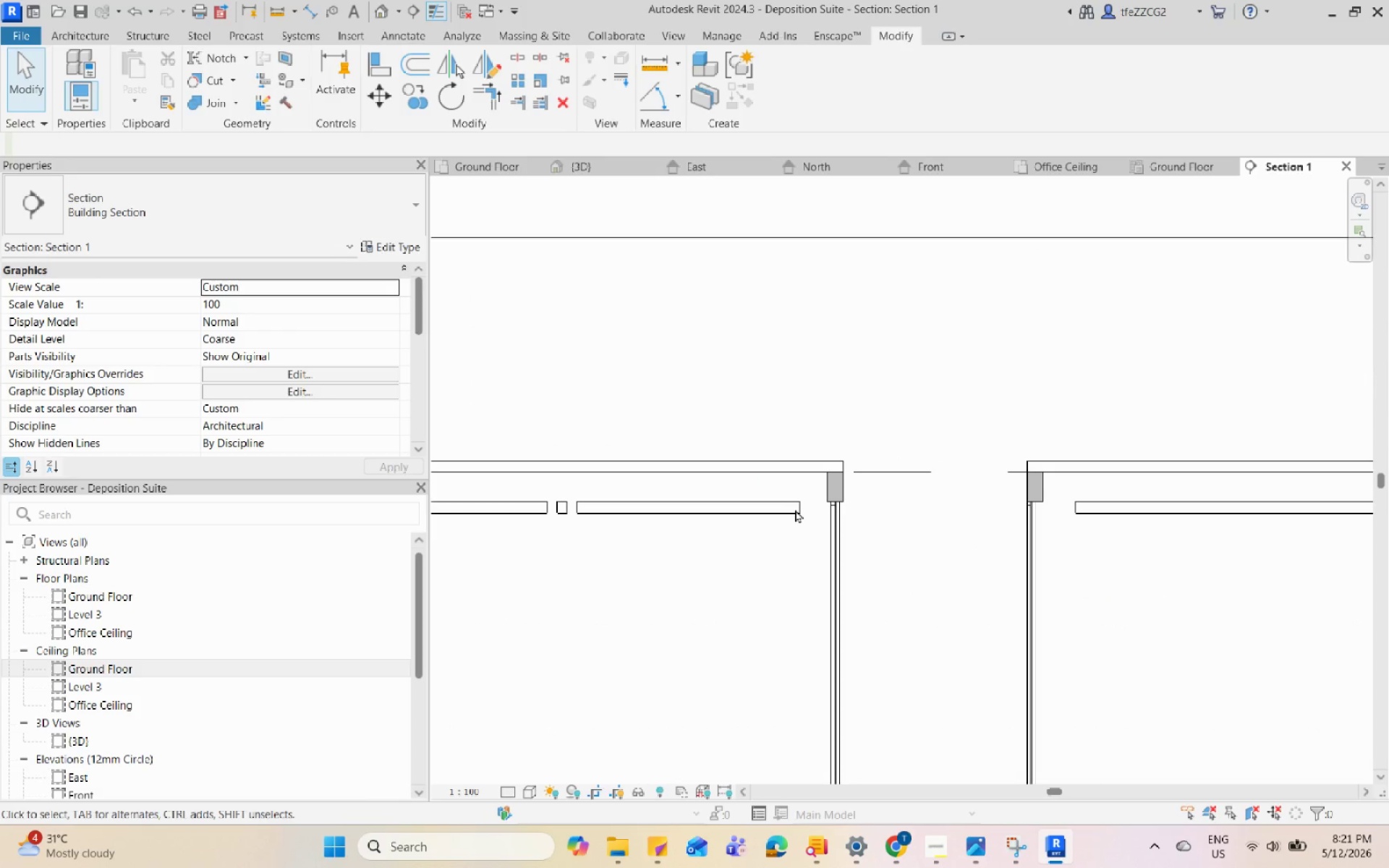 
scroll: coordinate [807, 478], scroll_direction: down, amount: 3.0
 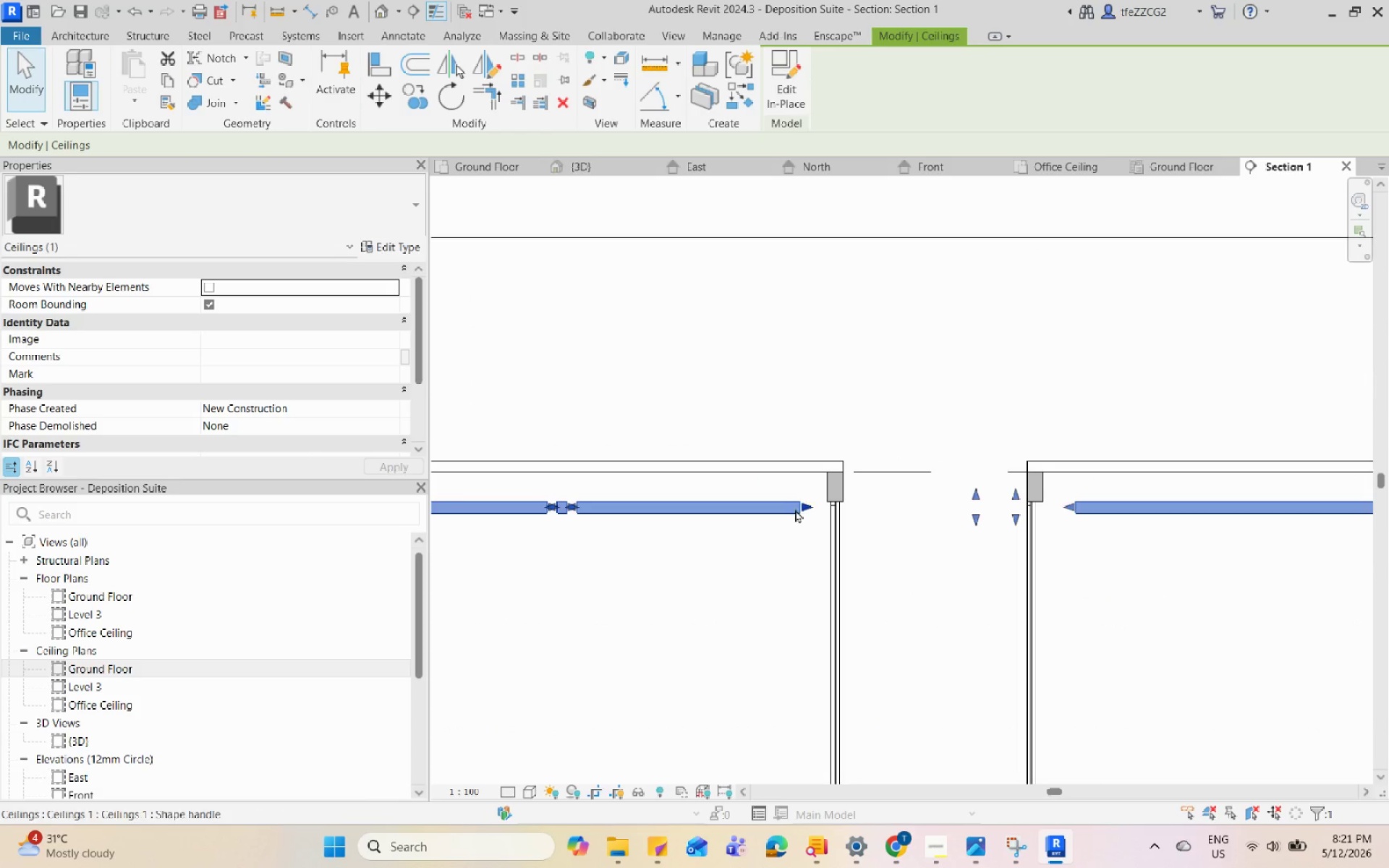 
left_click([795, 509])
 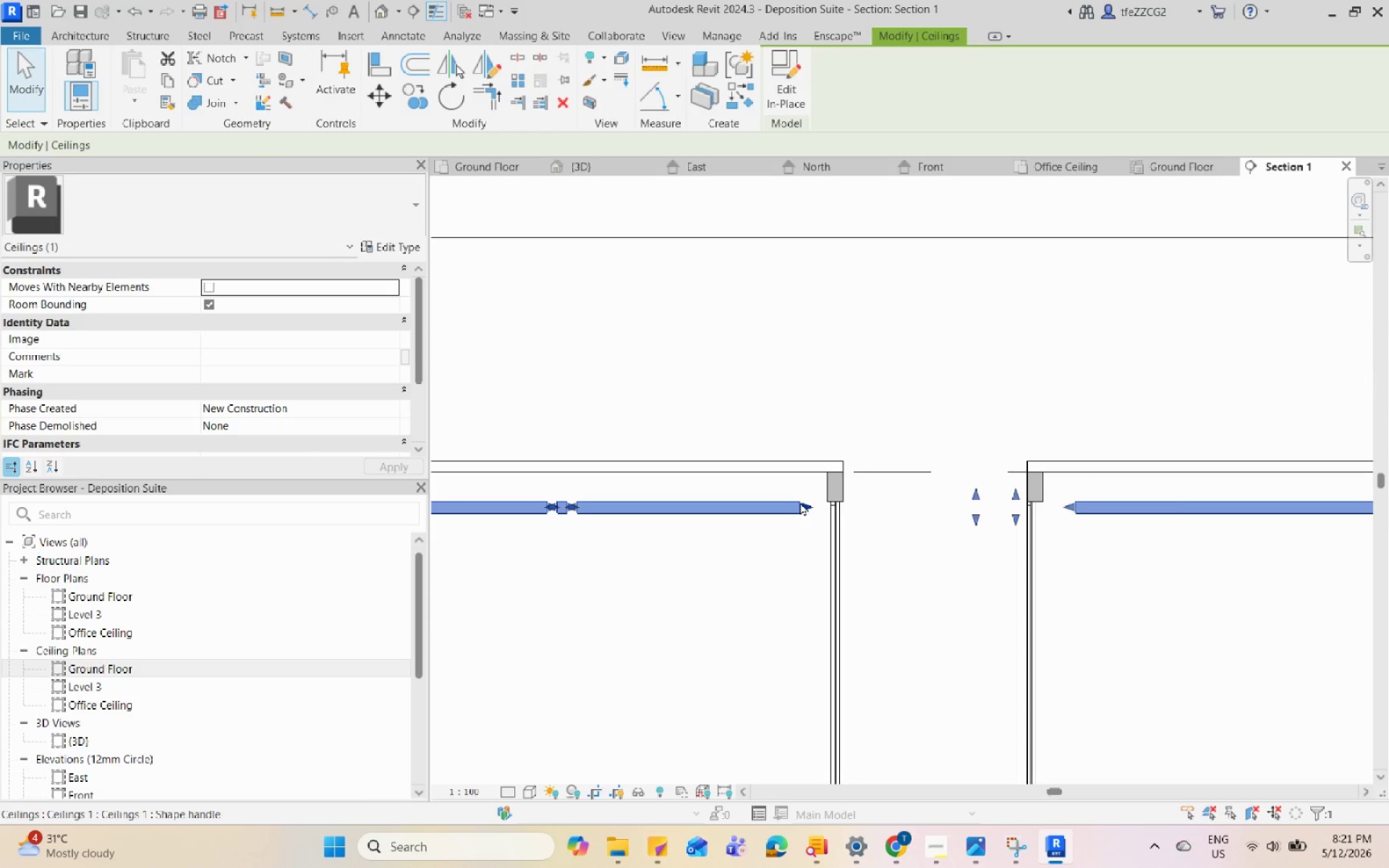 
scroll: coordinate [802, 503], scroll_direction: down, amount: 5.0
 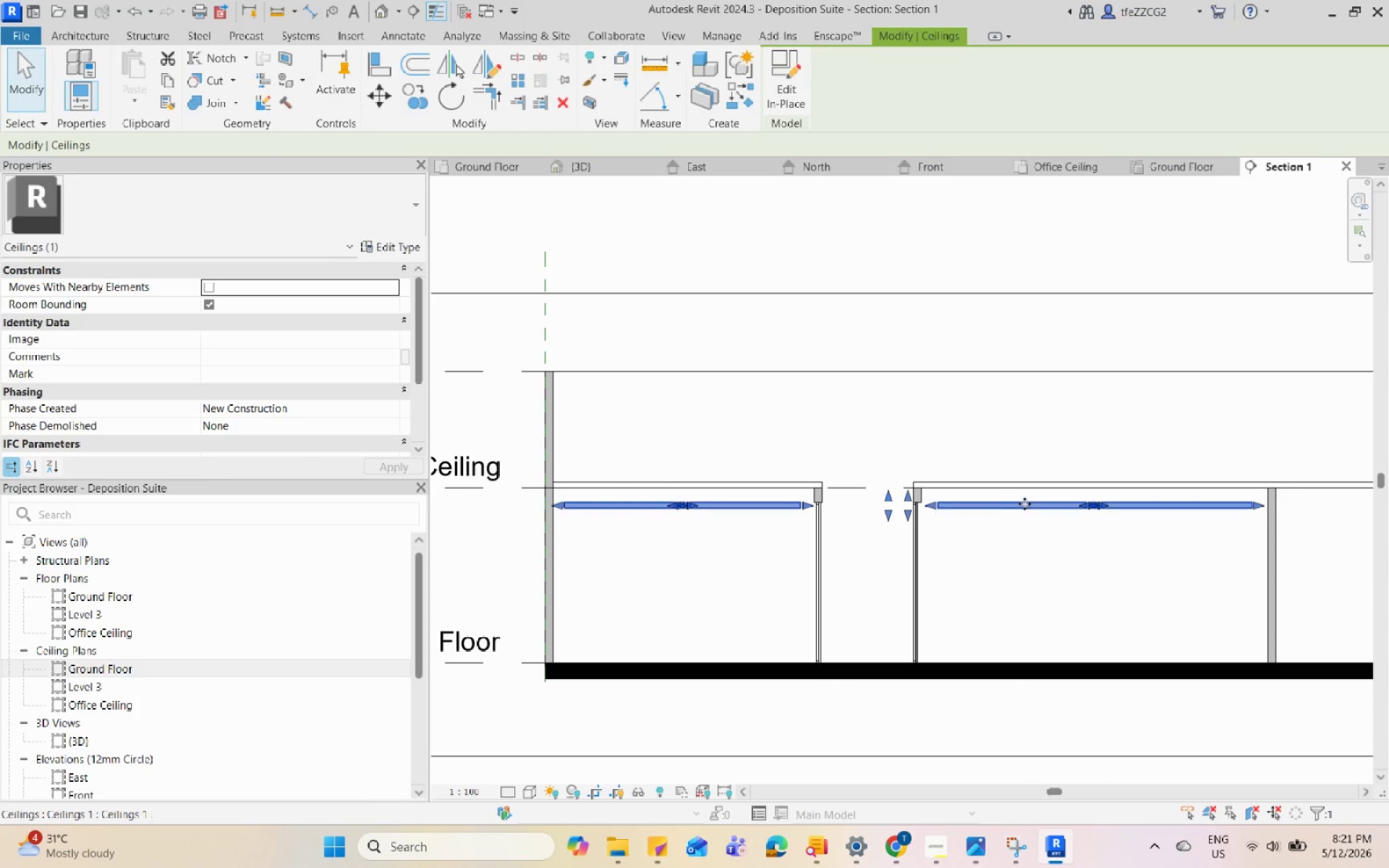 
scroll: coordinate [1024, 503], scroll_direction: up, amount: 3.0
 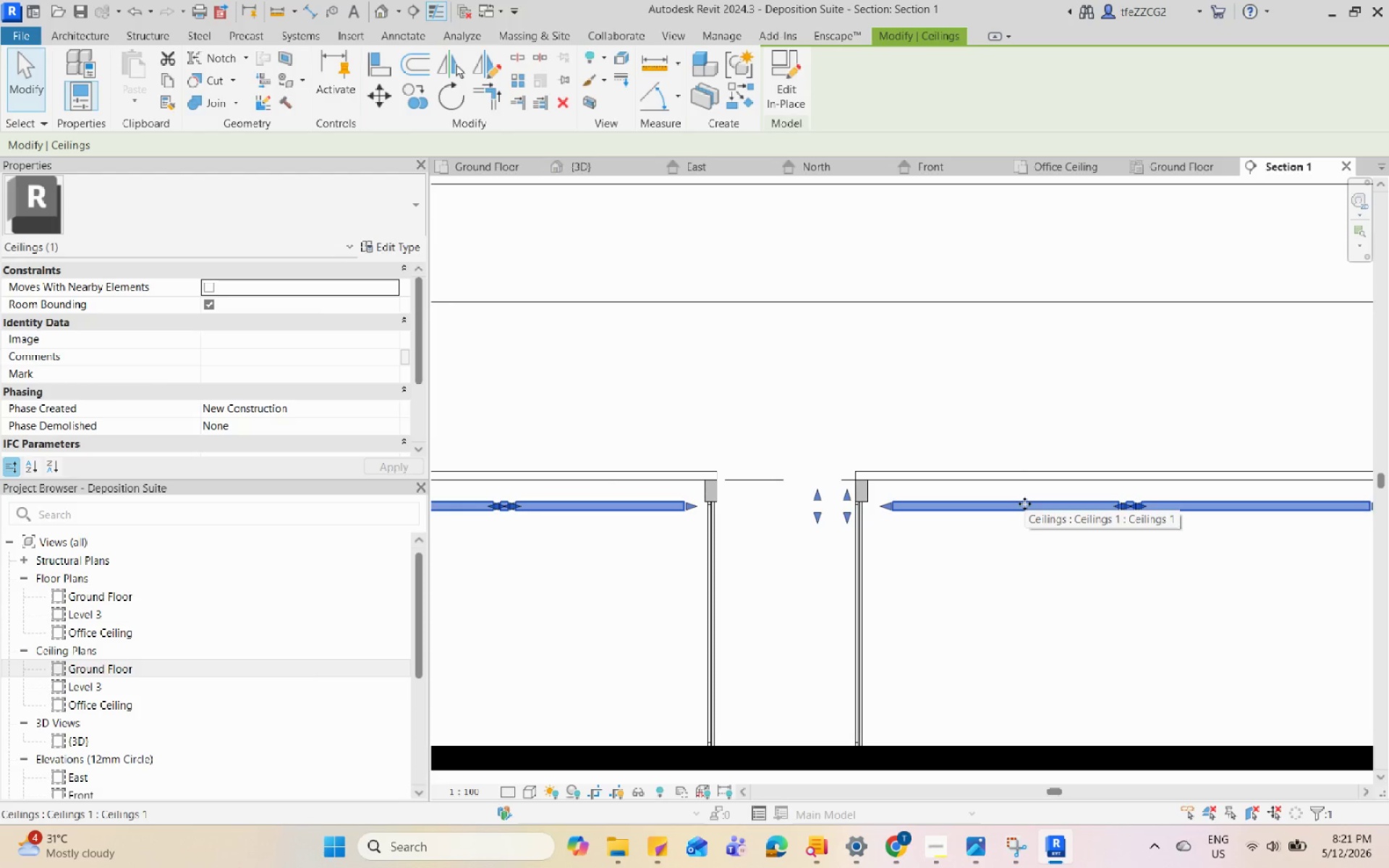 
scroll: coordinate [1024, 503], scroll_direction: down, amount: 3.0
 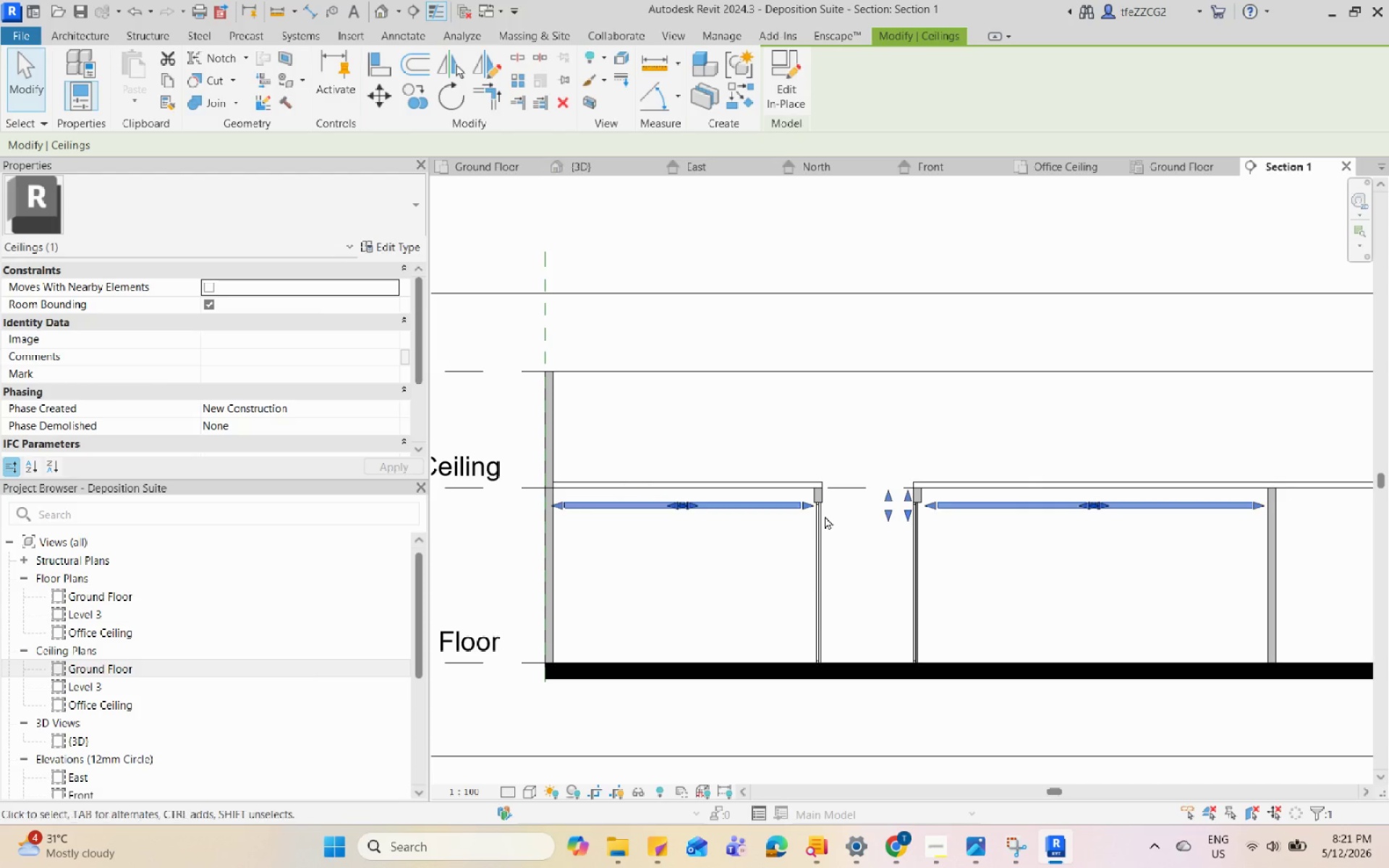 
scroll: coordinate [823, 515], scroll_direction: up, amount: 3.0
 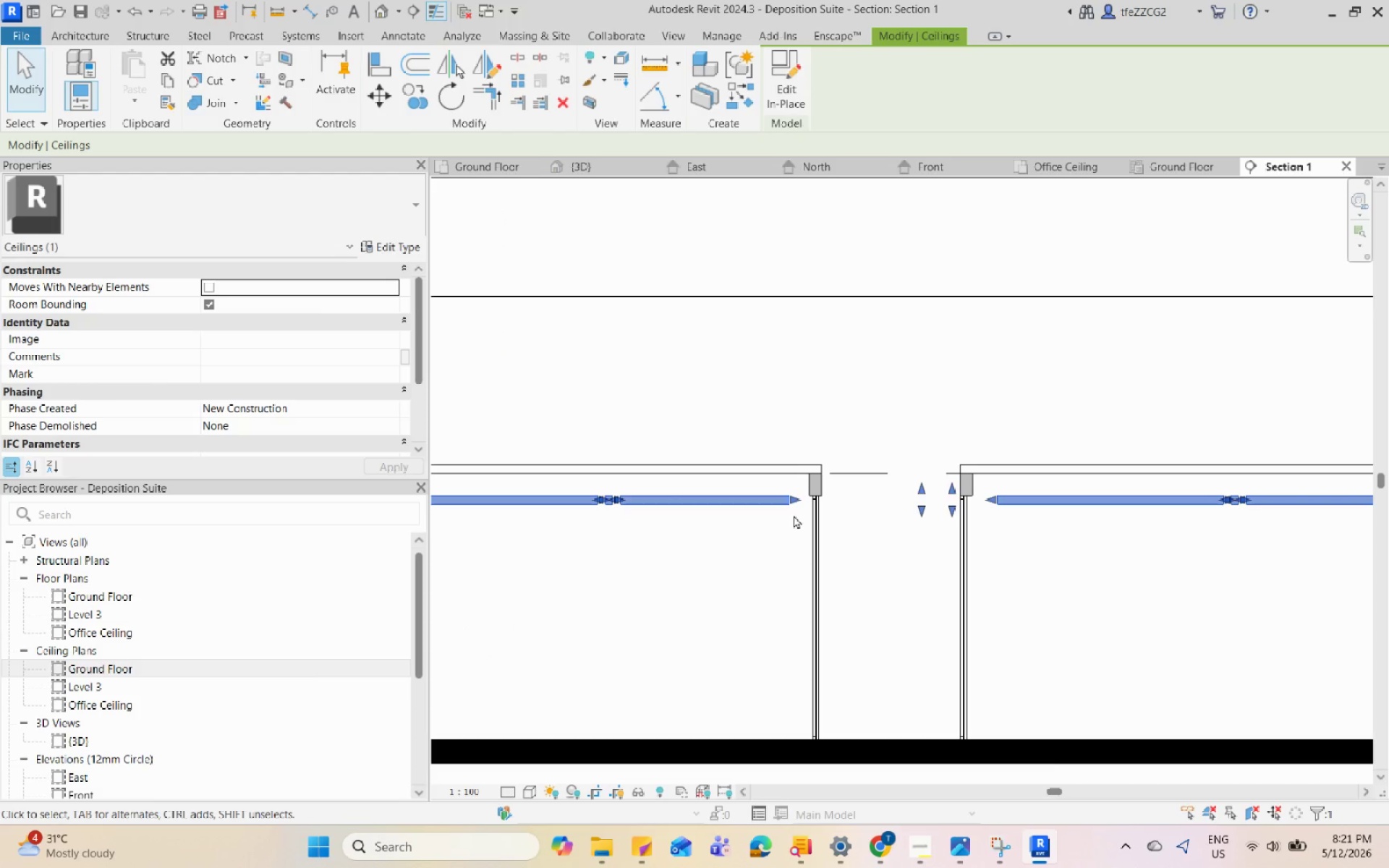 
type(co)
 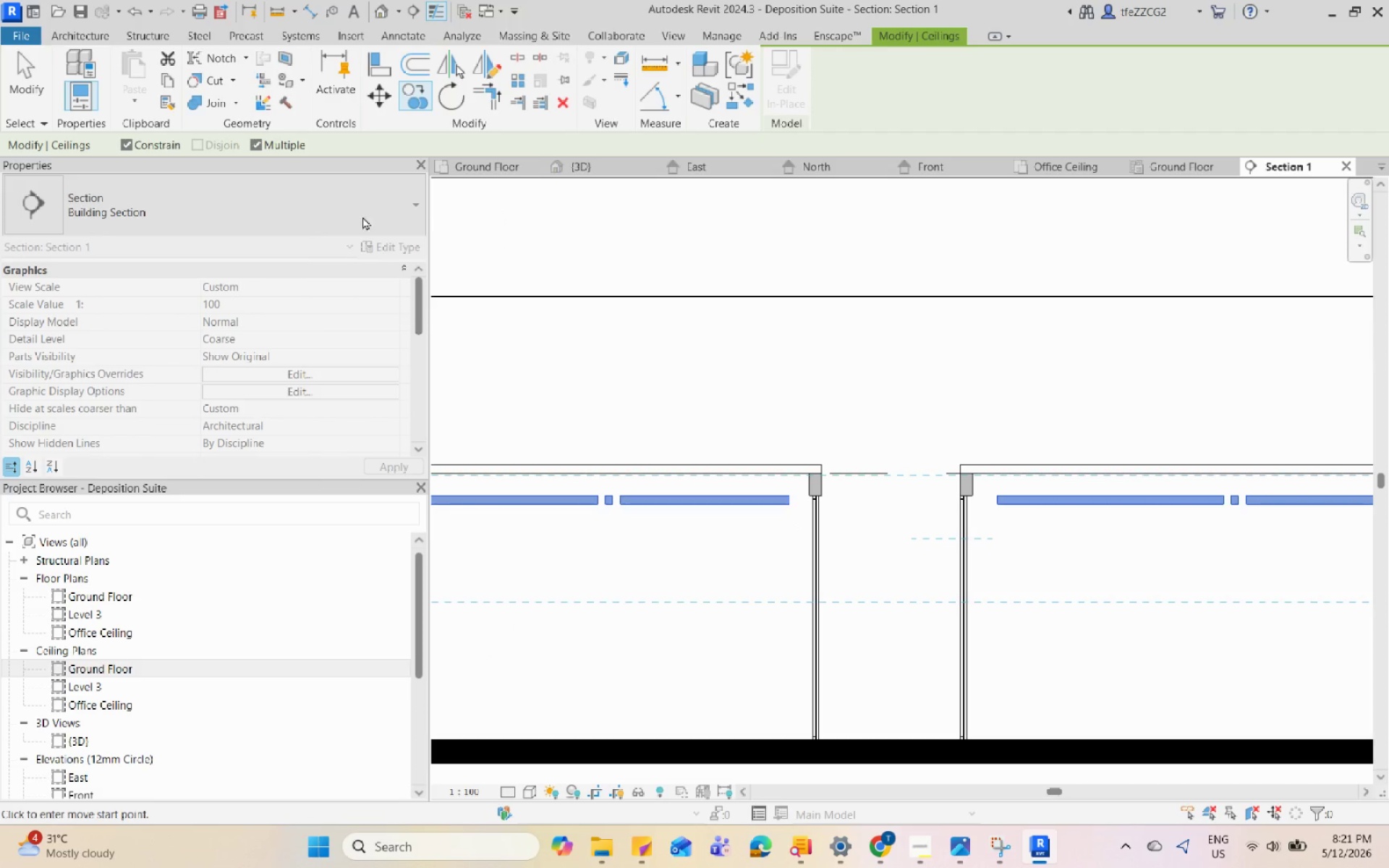 
key(Escape)
type(co)
 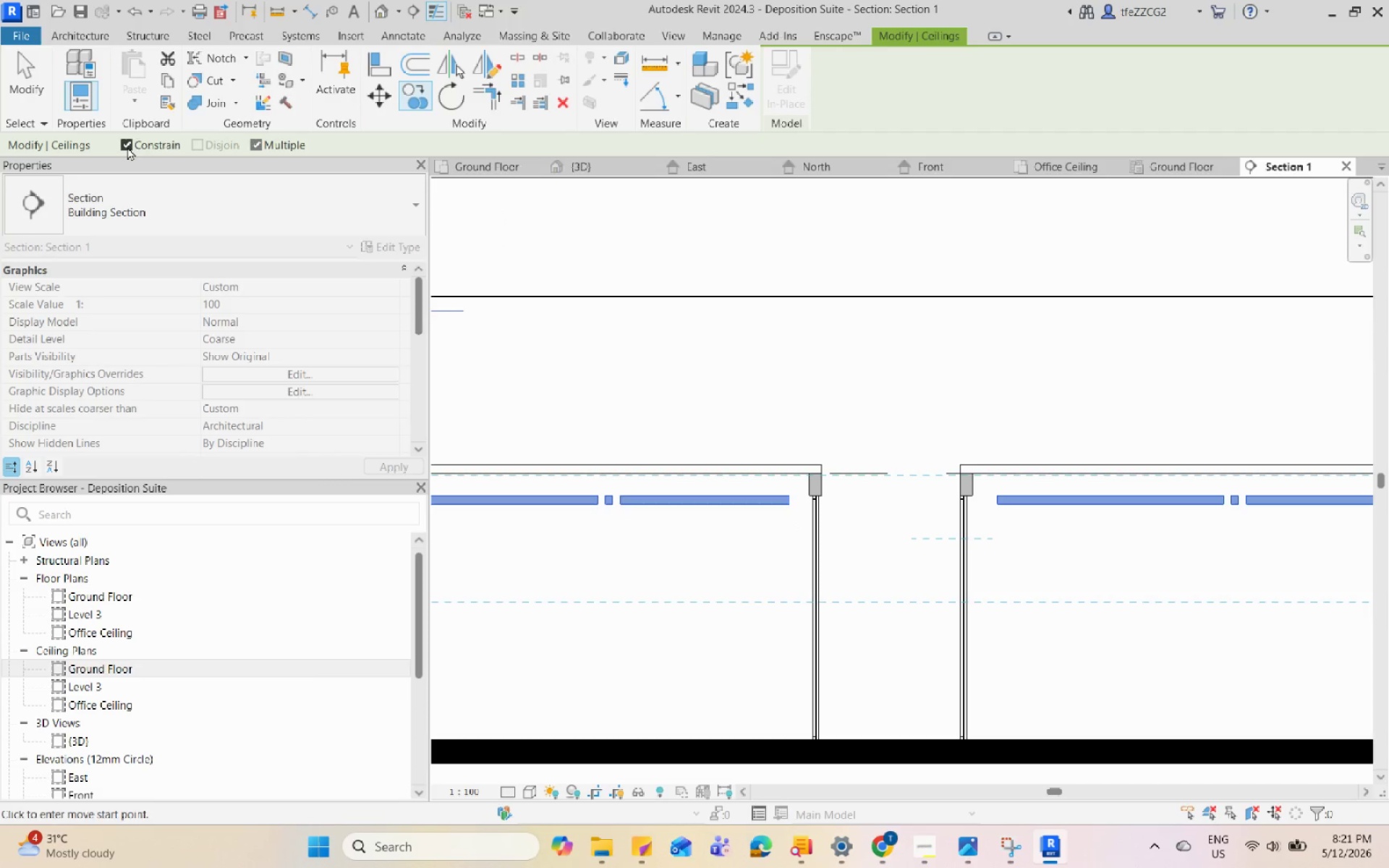 
left_click([127, 147])
 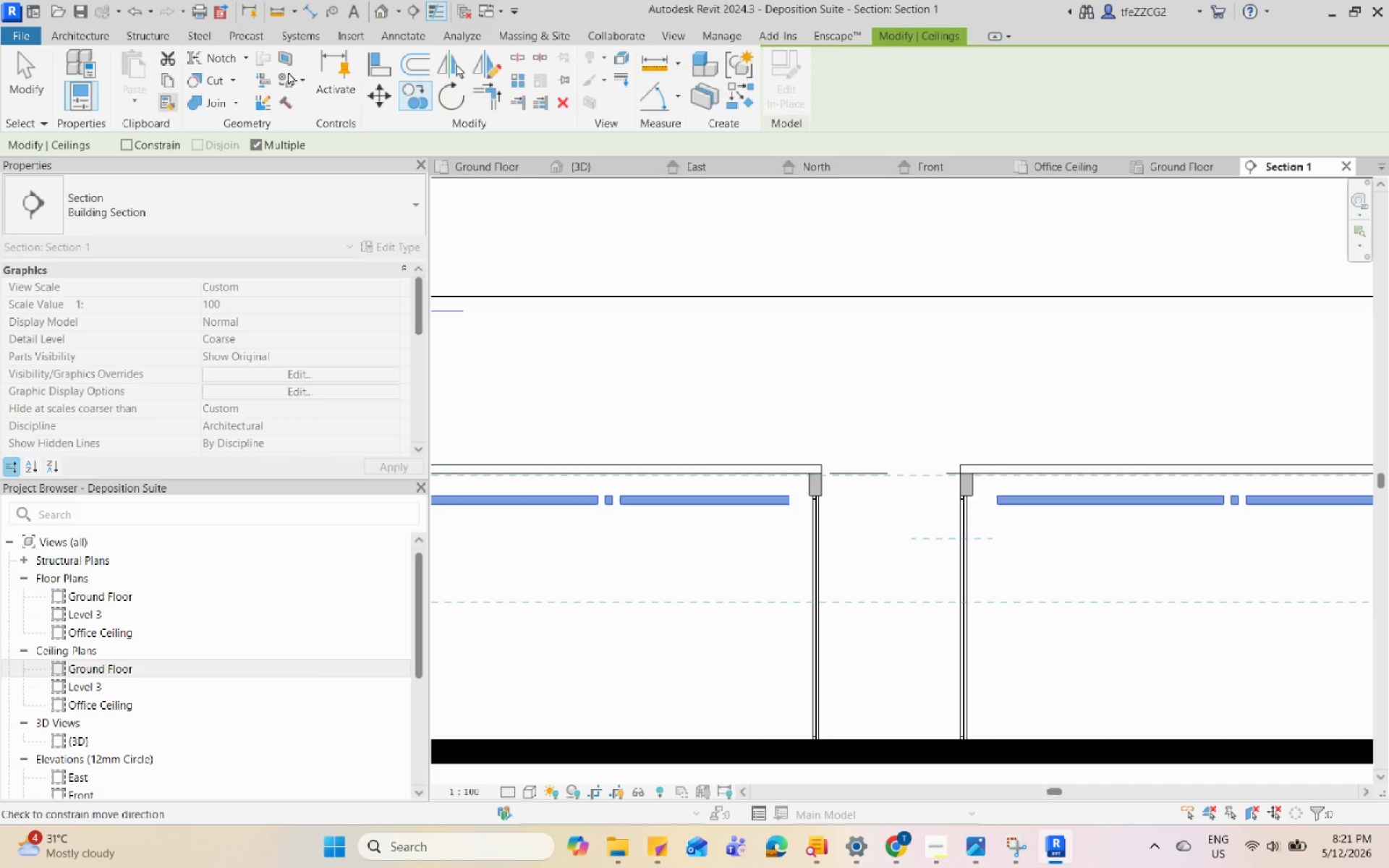 
scroll: coordinate [705, 671], scroll_direction: up, amount: 10.0
 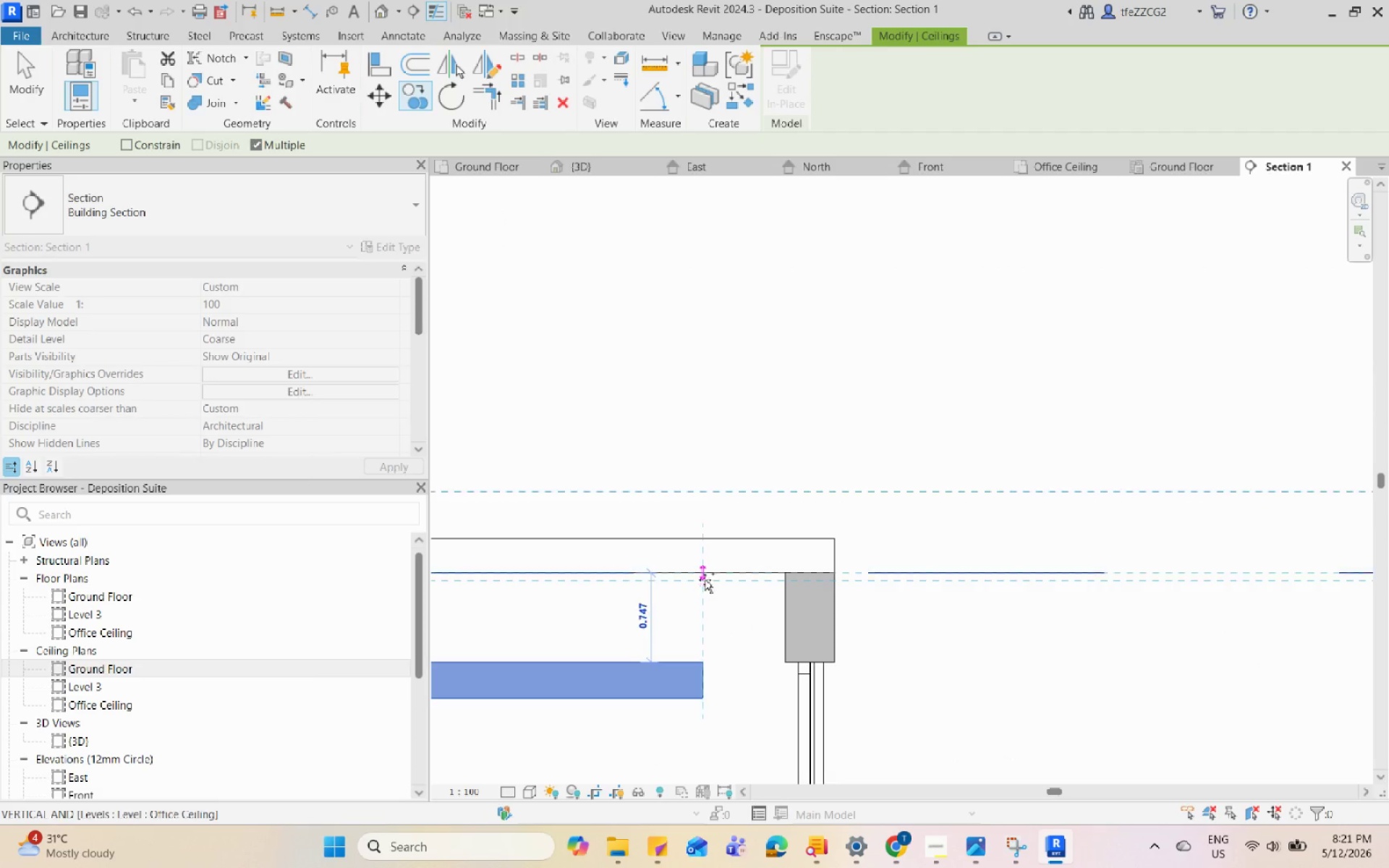 
left_click([705, 575])
 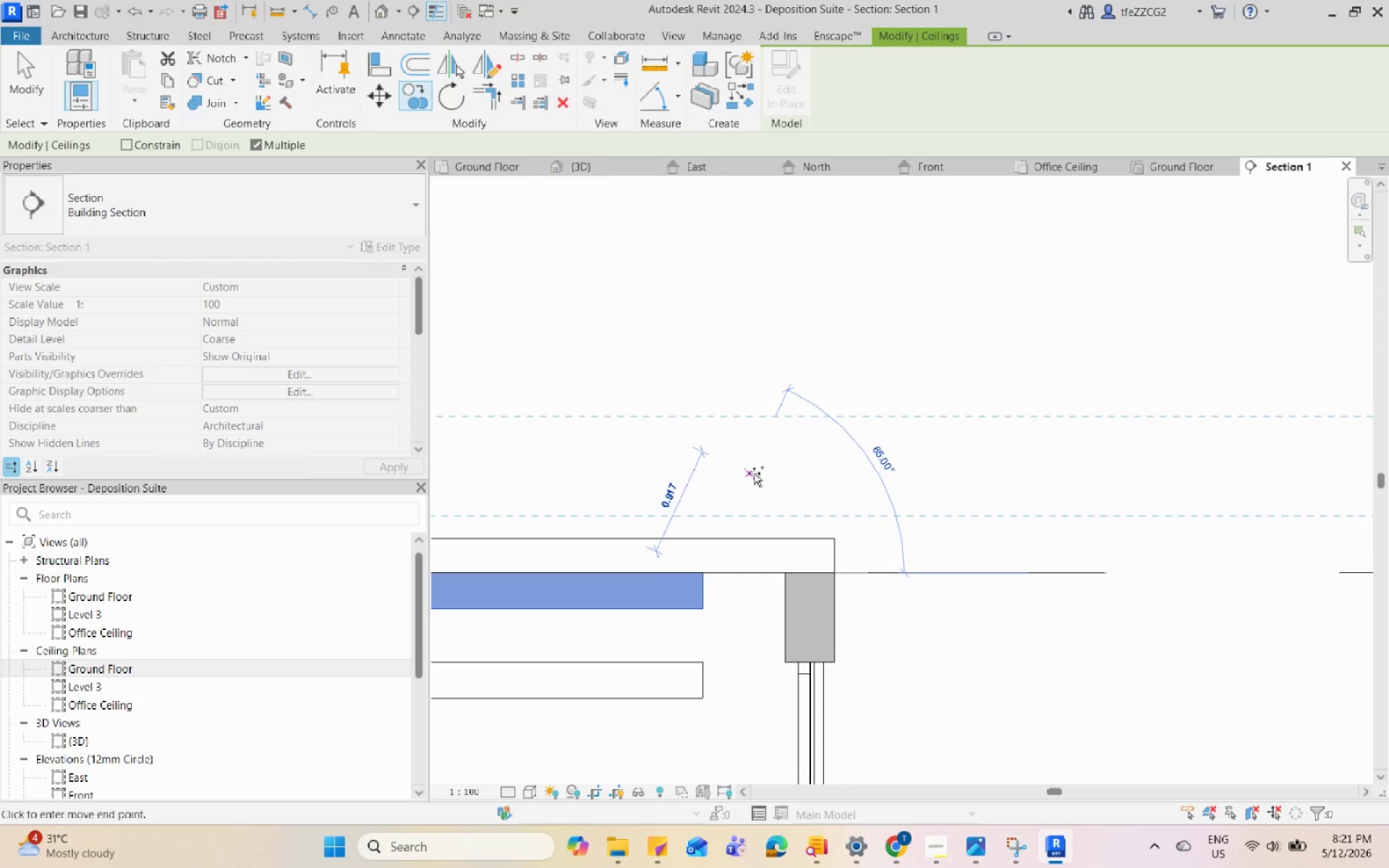 
key(Escape)
 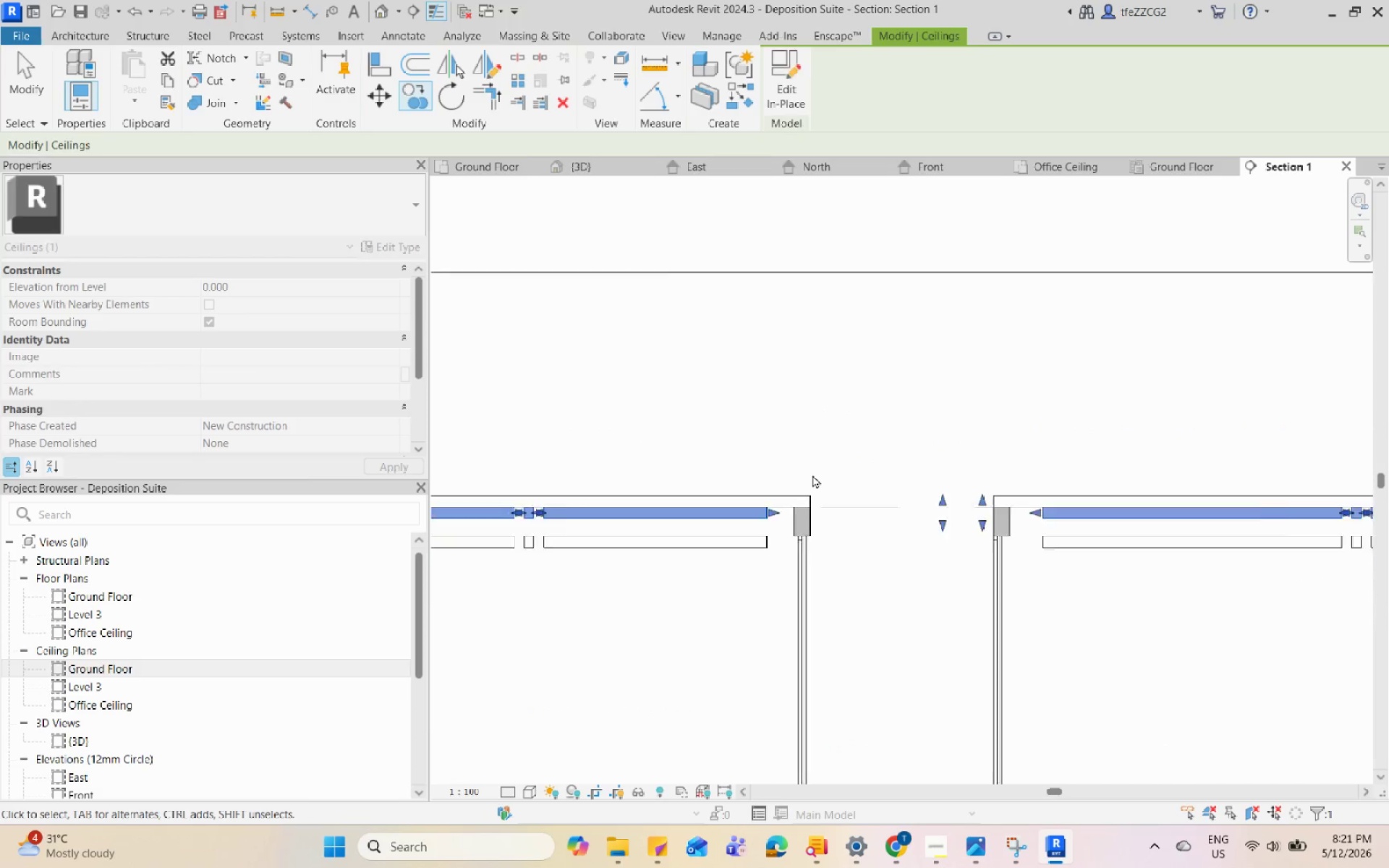 
key(Escape)
 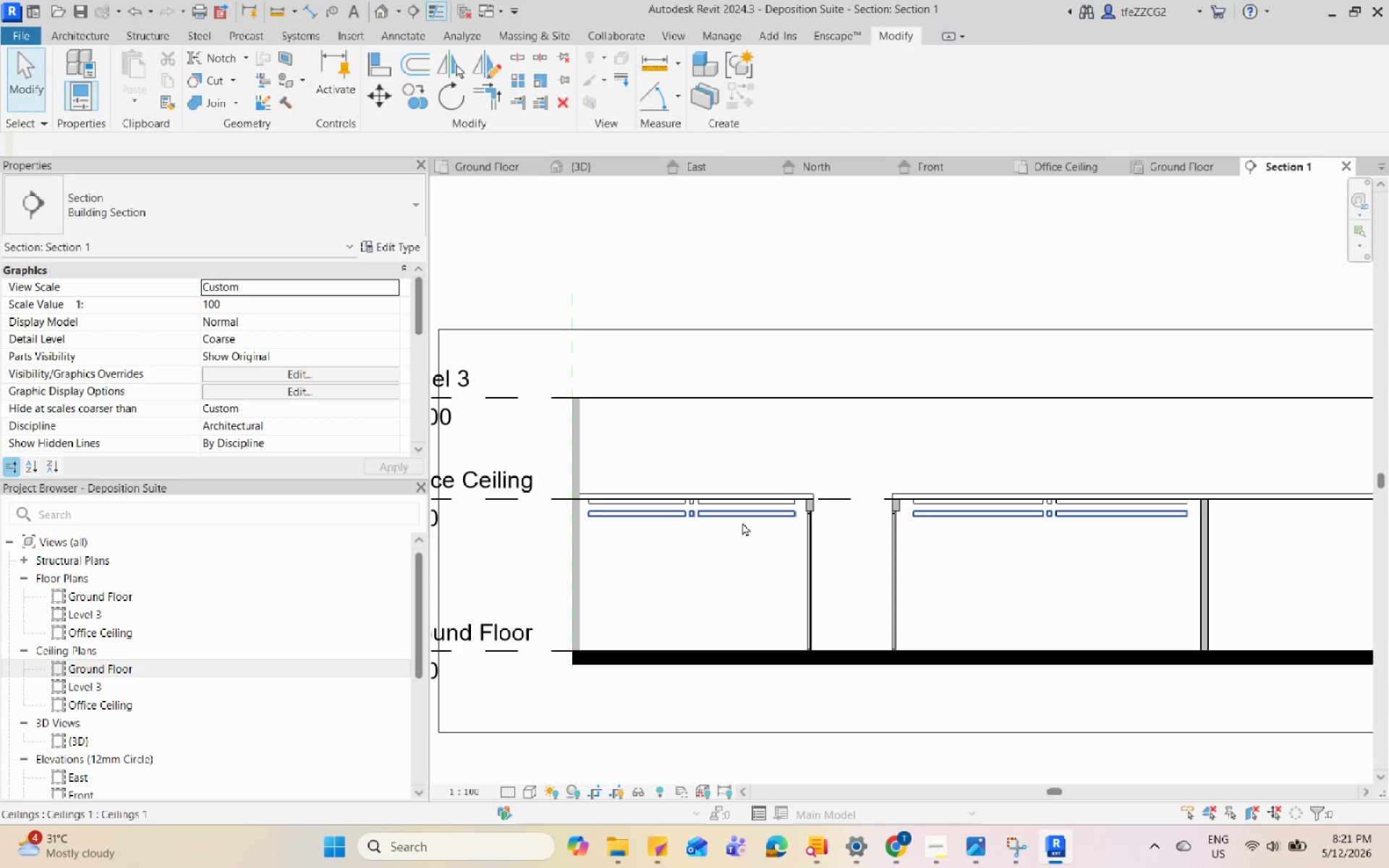 
left_click([742, 522])
 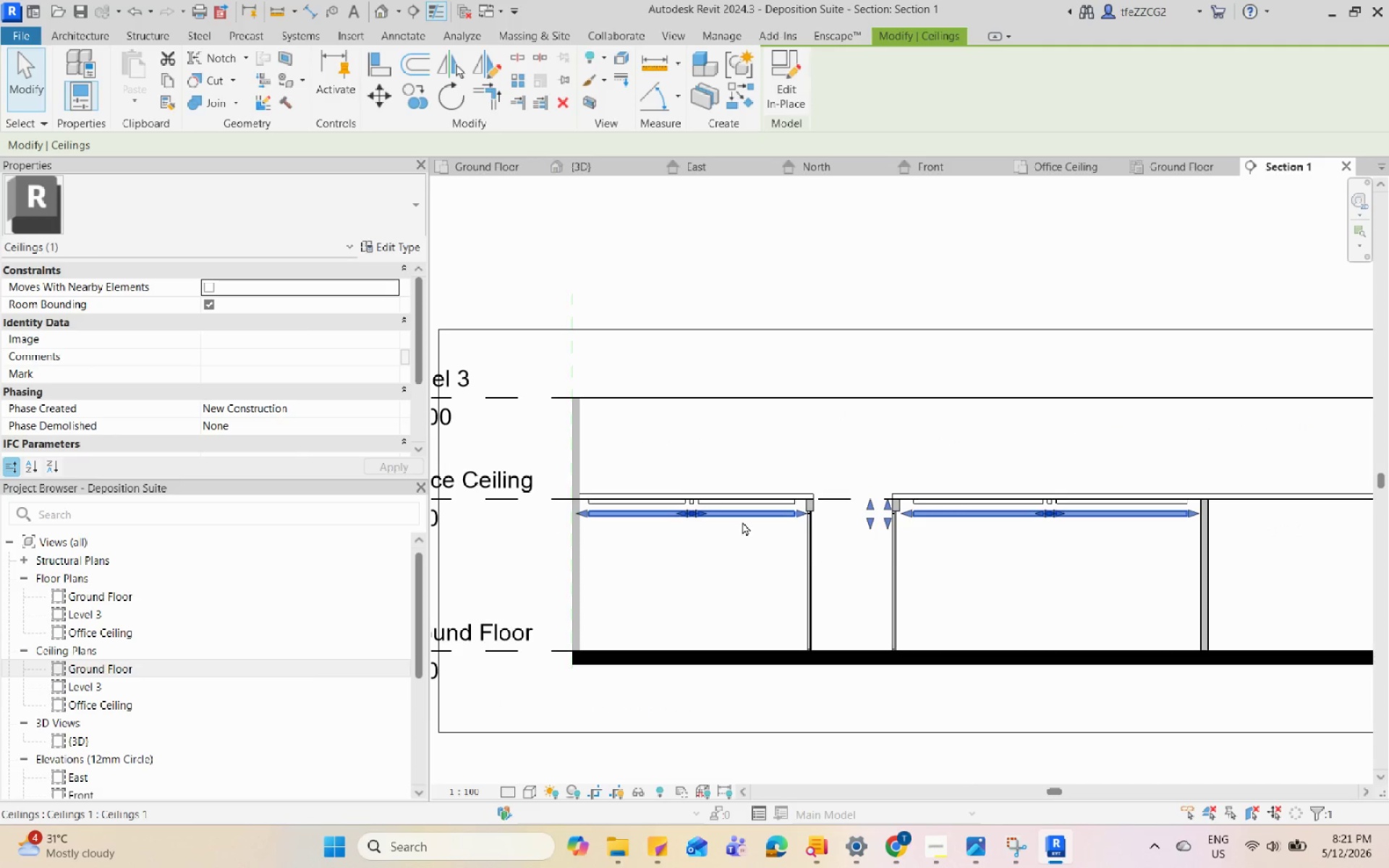 
scroll: coordinate [816, 495], scroll_direction: down, amount: 13.0
 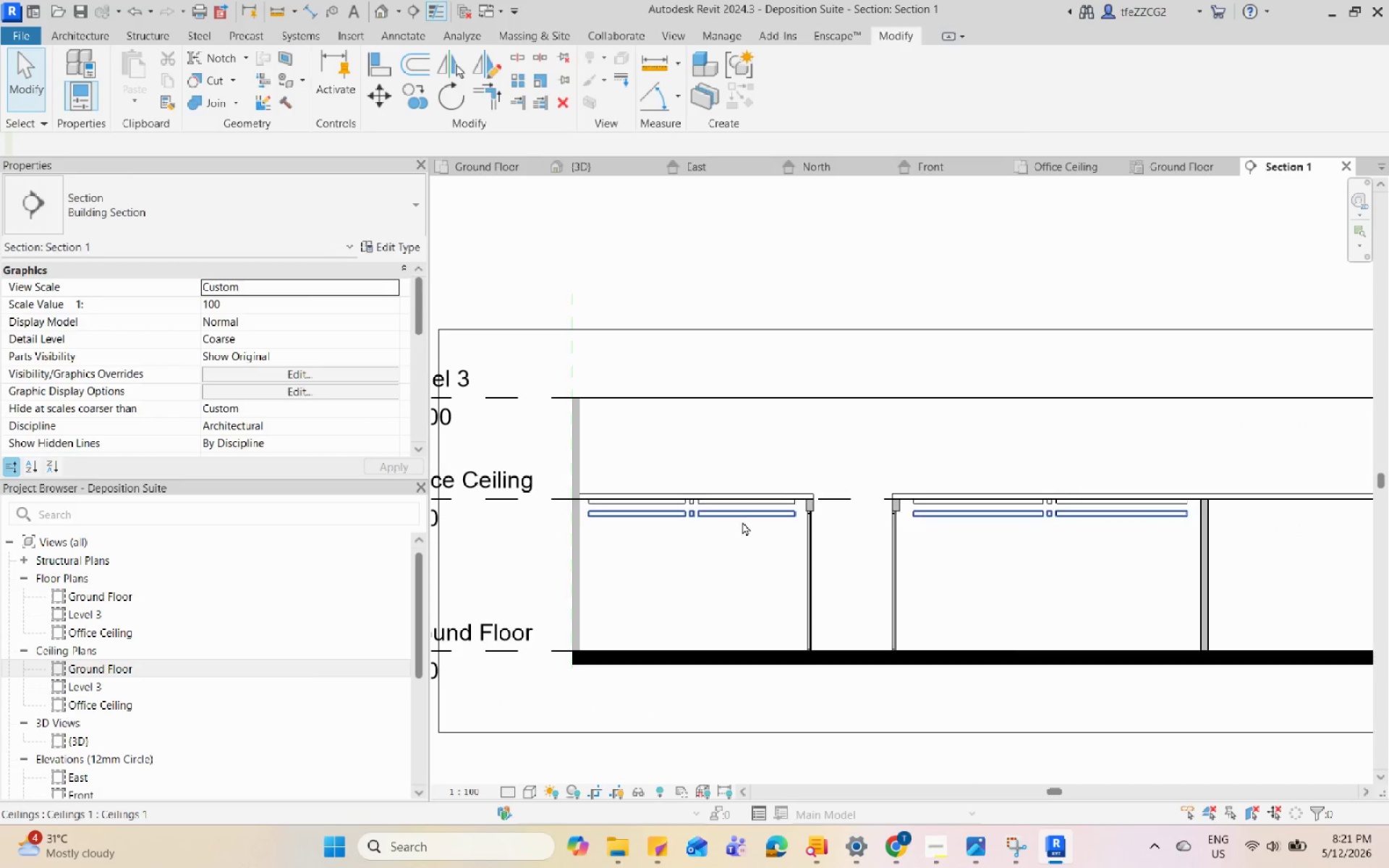 
type(de)
 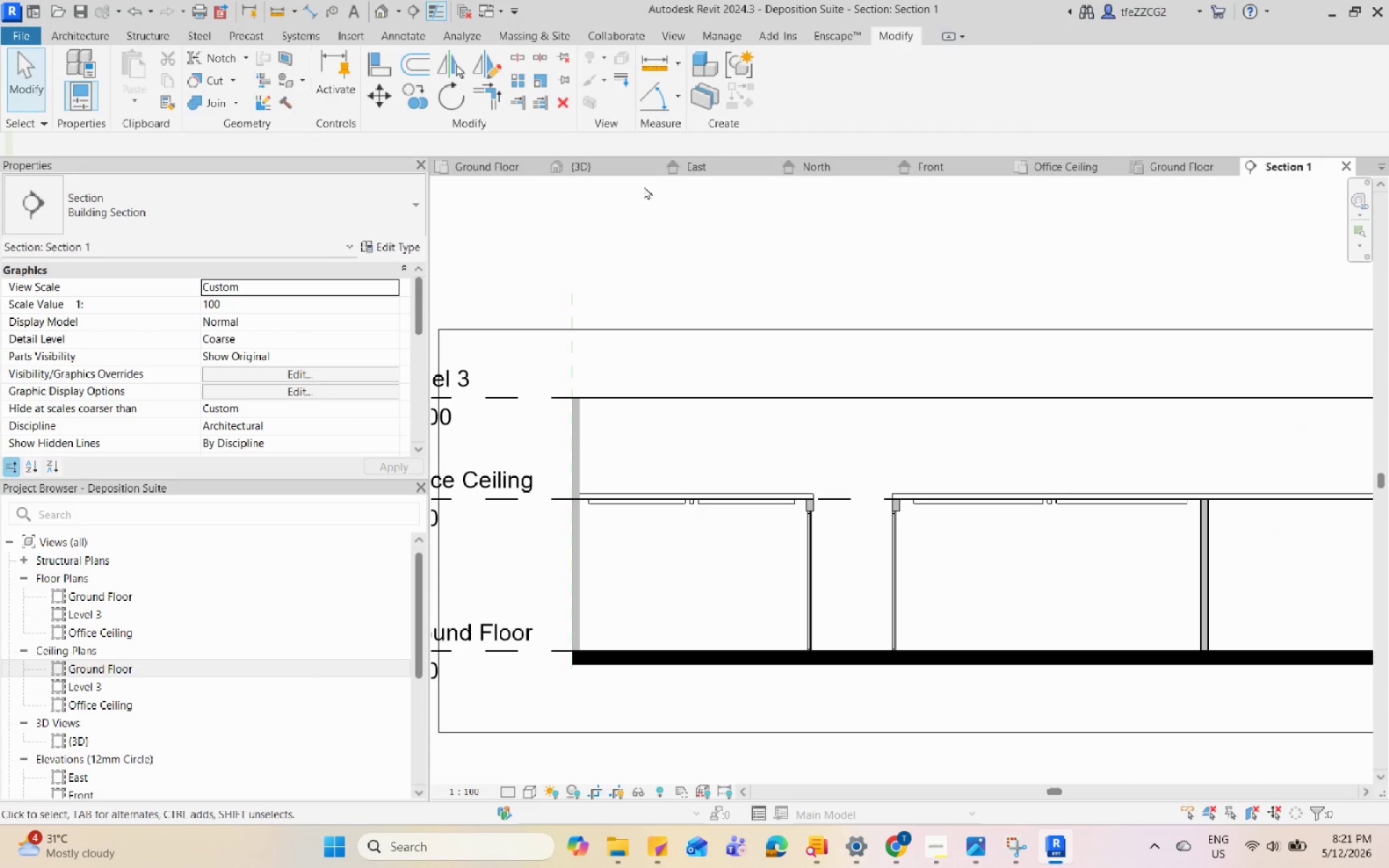 
left_click([572, 167])
 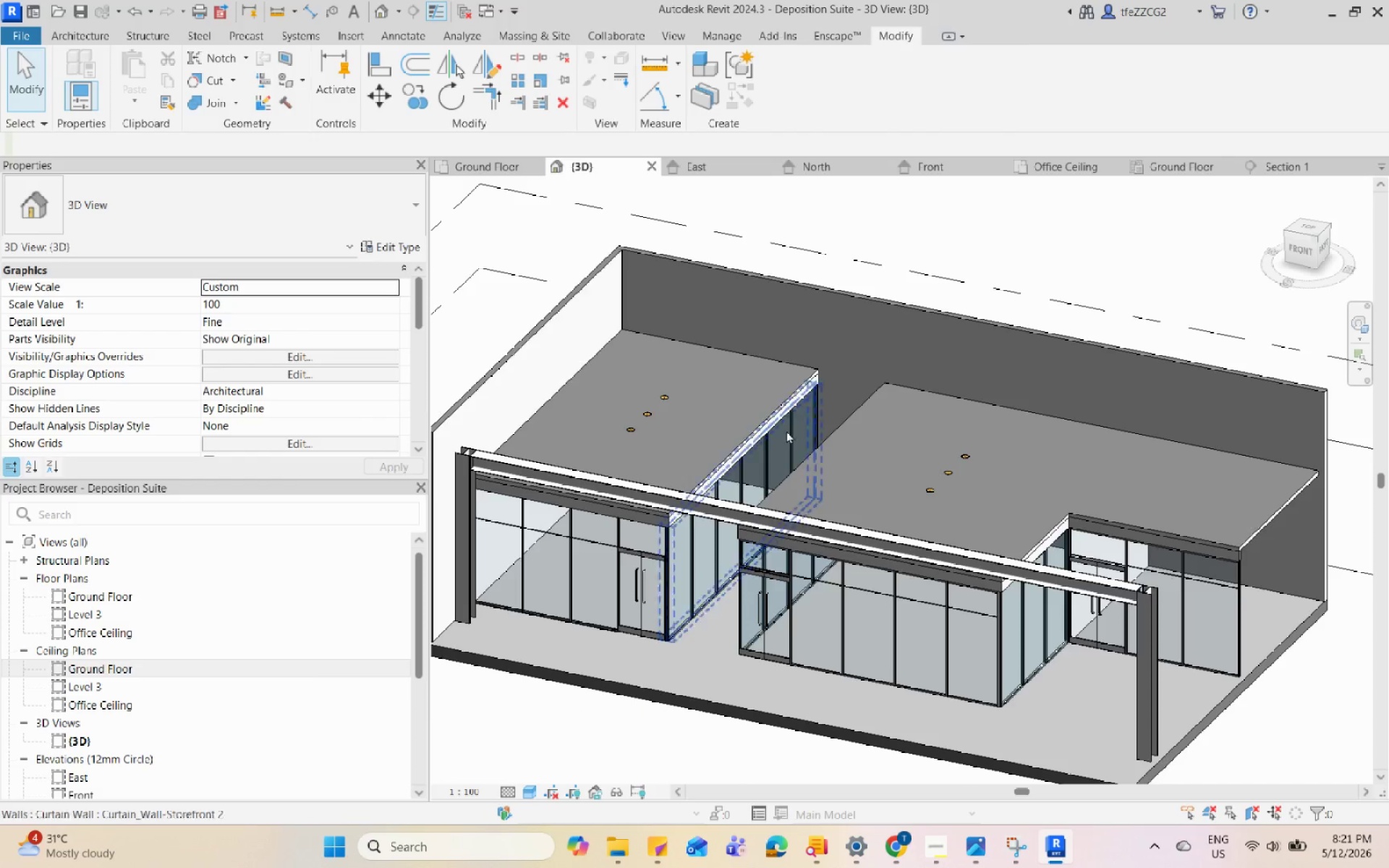 
hold_key(key=ShiftLeft, duration=1.03)
 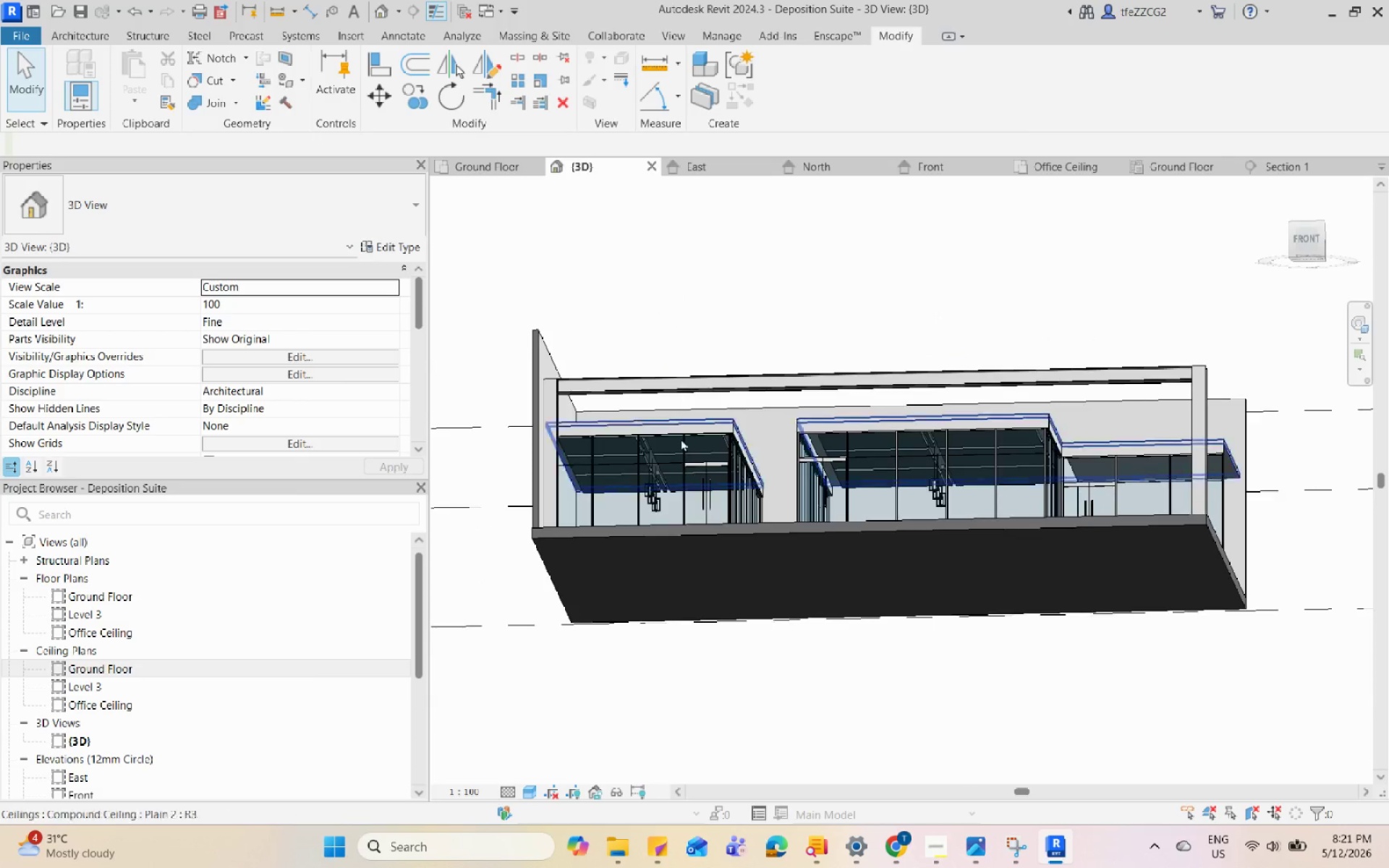 
scroll: coordinate [804, 467], scroll_direction: down, amount: 1.0
 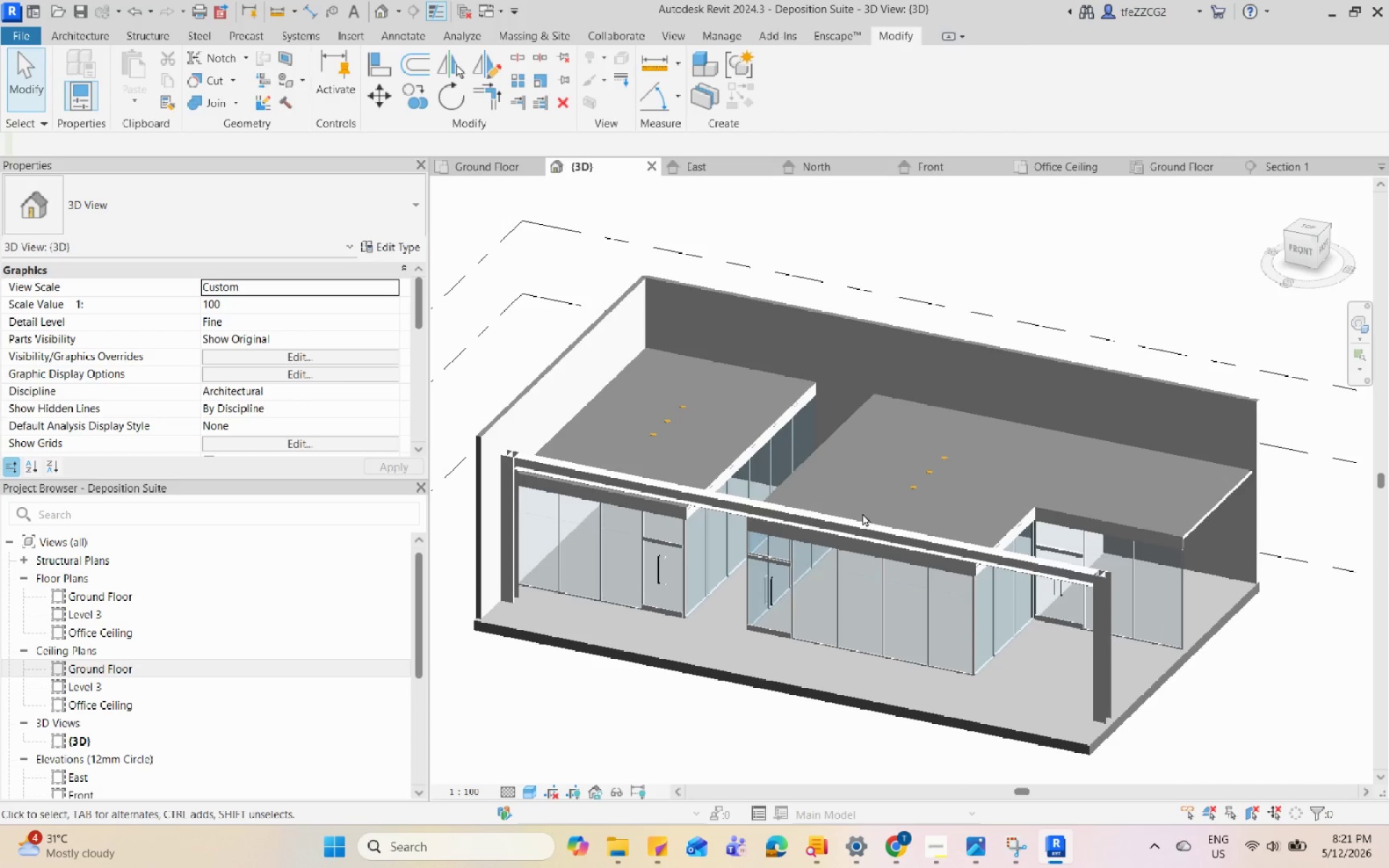 
scroll: coordinate [723, 464], scroll_direction: up, amount: 12.0
 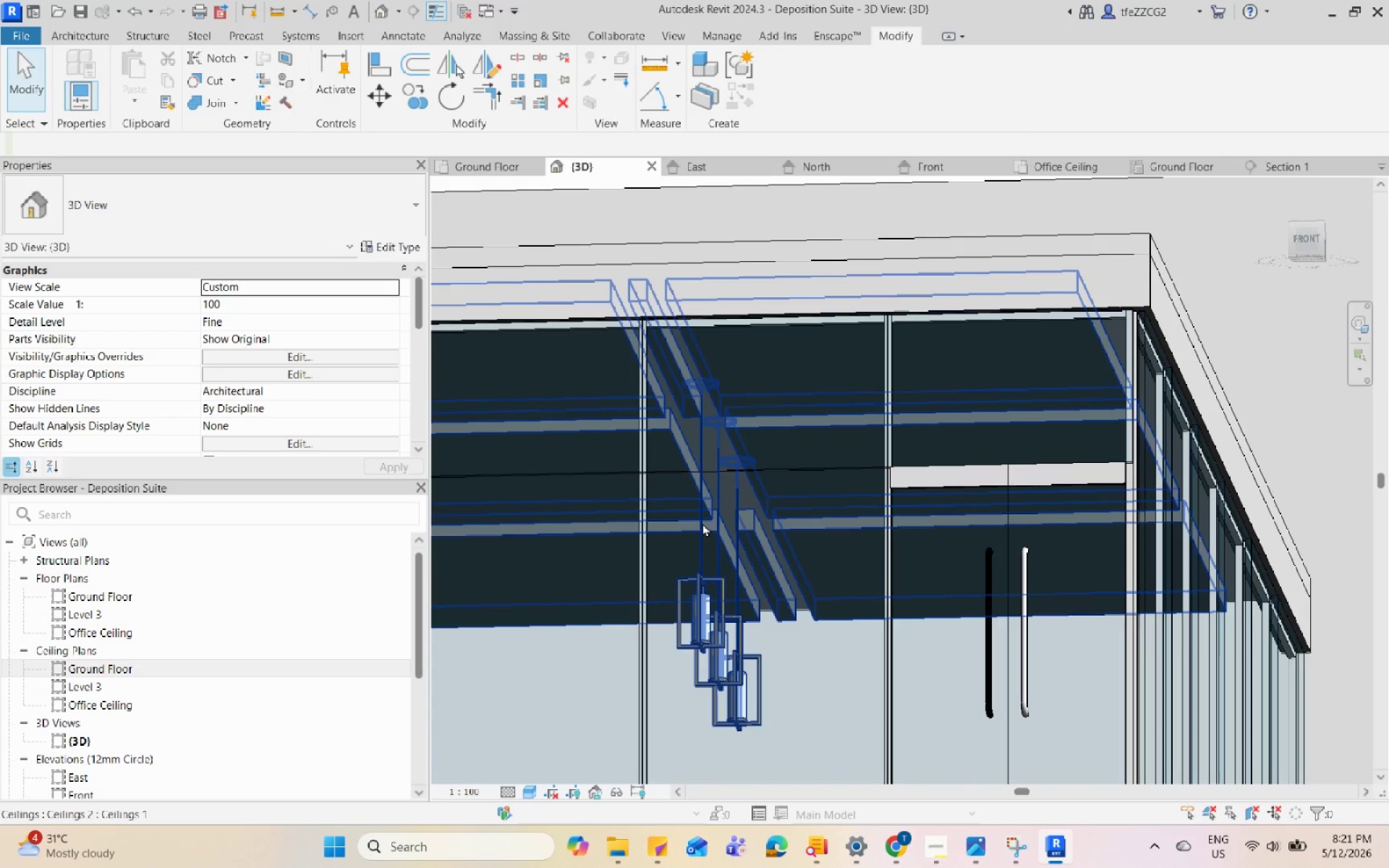 
left_click([704, 599])
 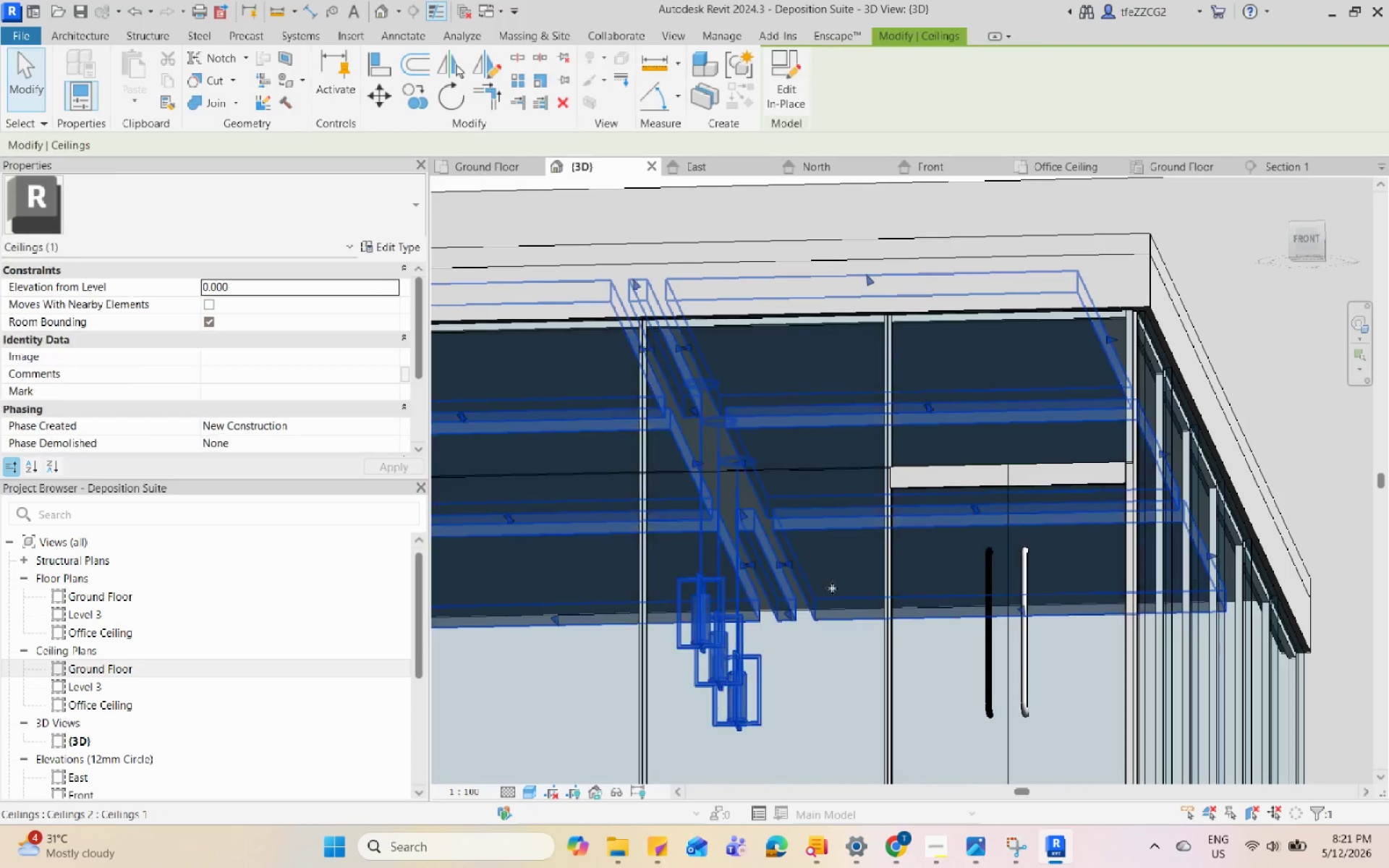 
hold_key(key=ShiftLeft, duration=2.97)
 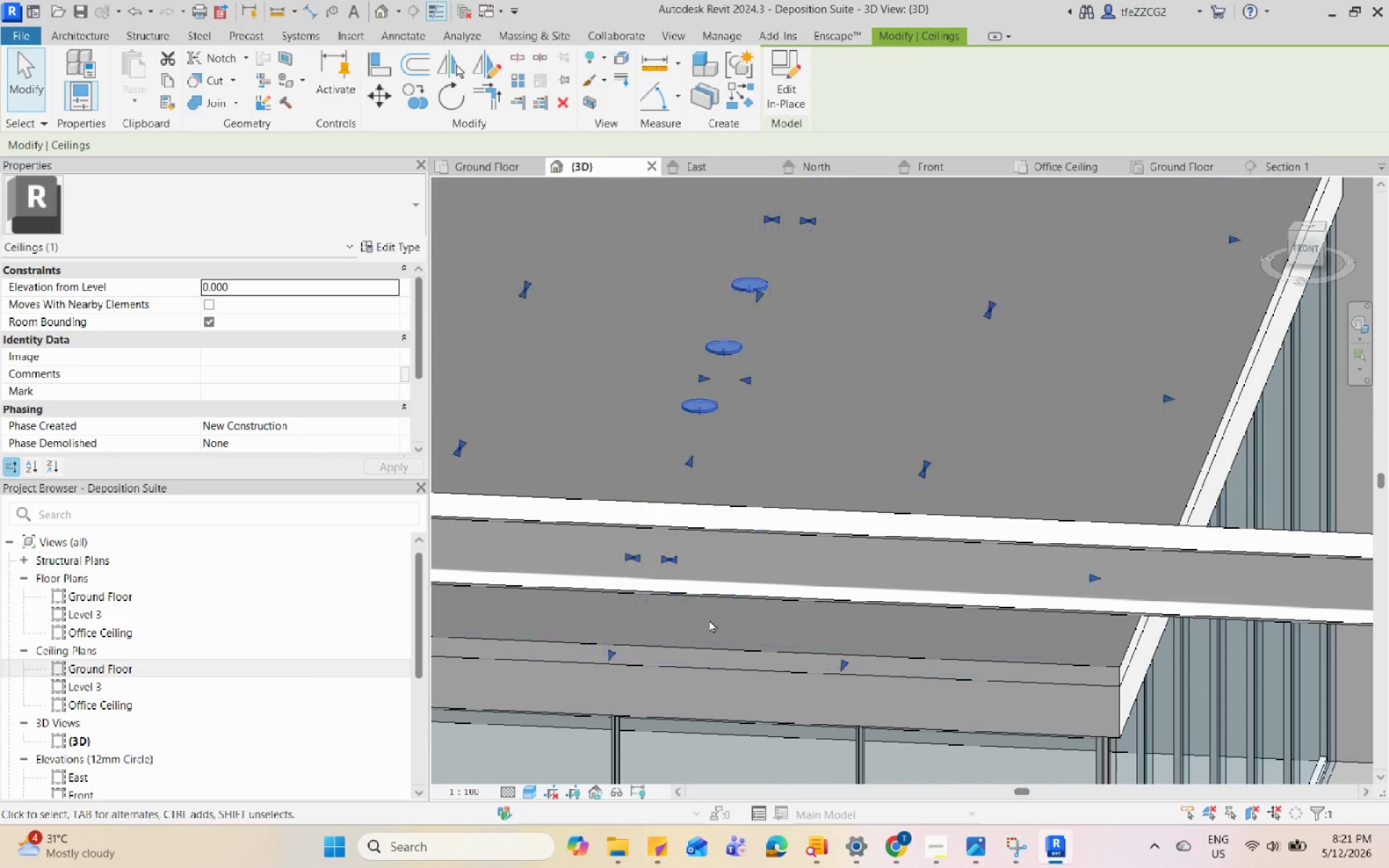 
key(Escape)
 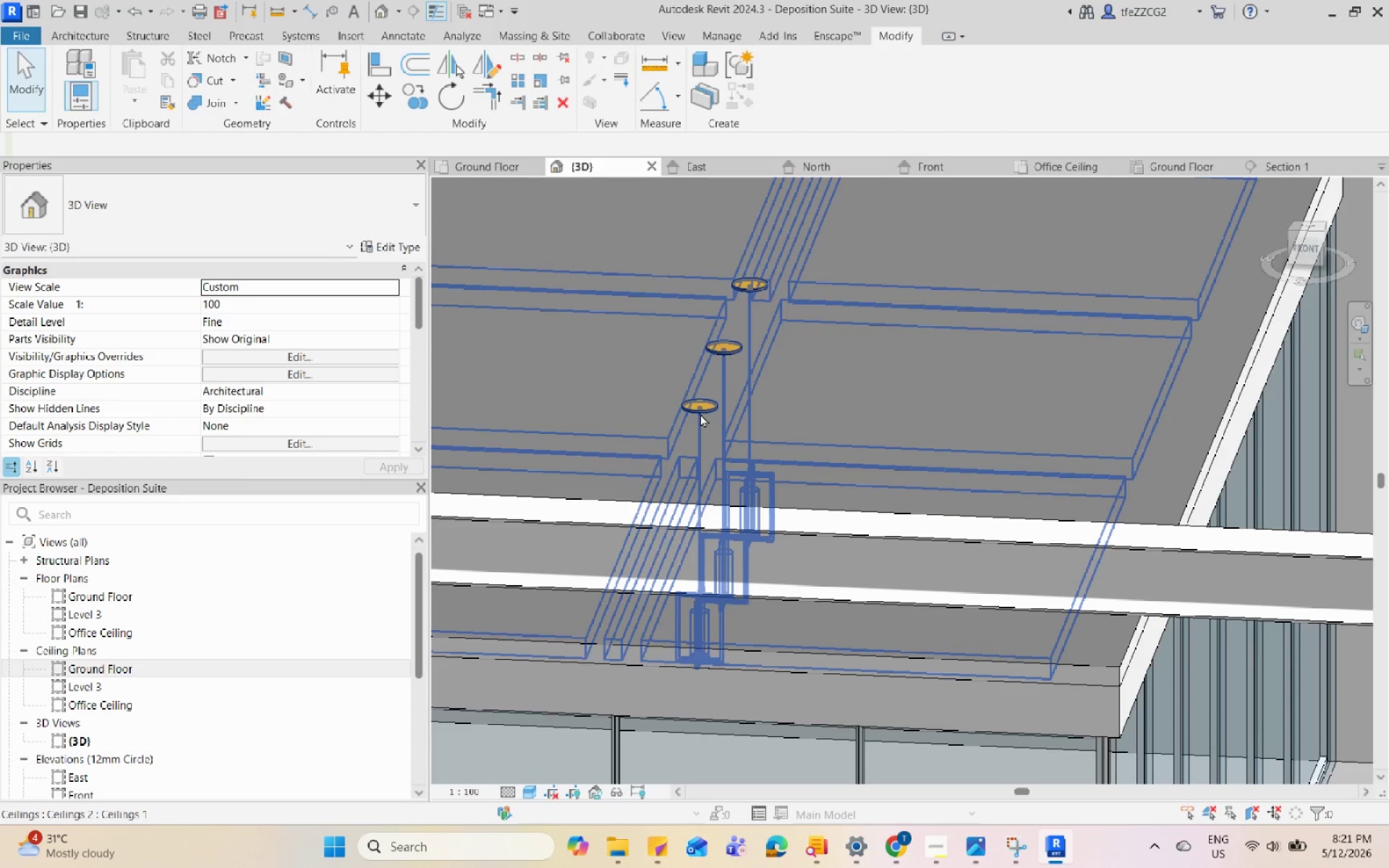 
left_click([701, 405])
 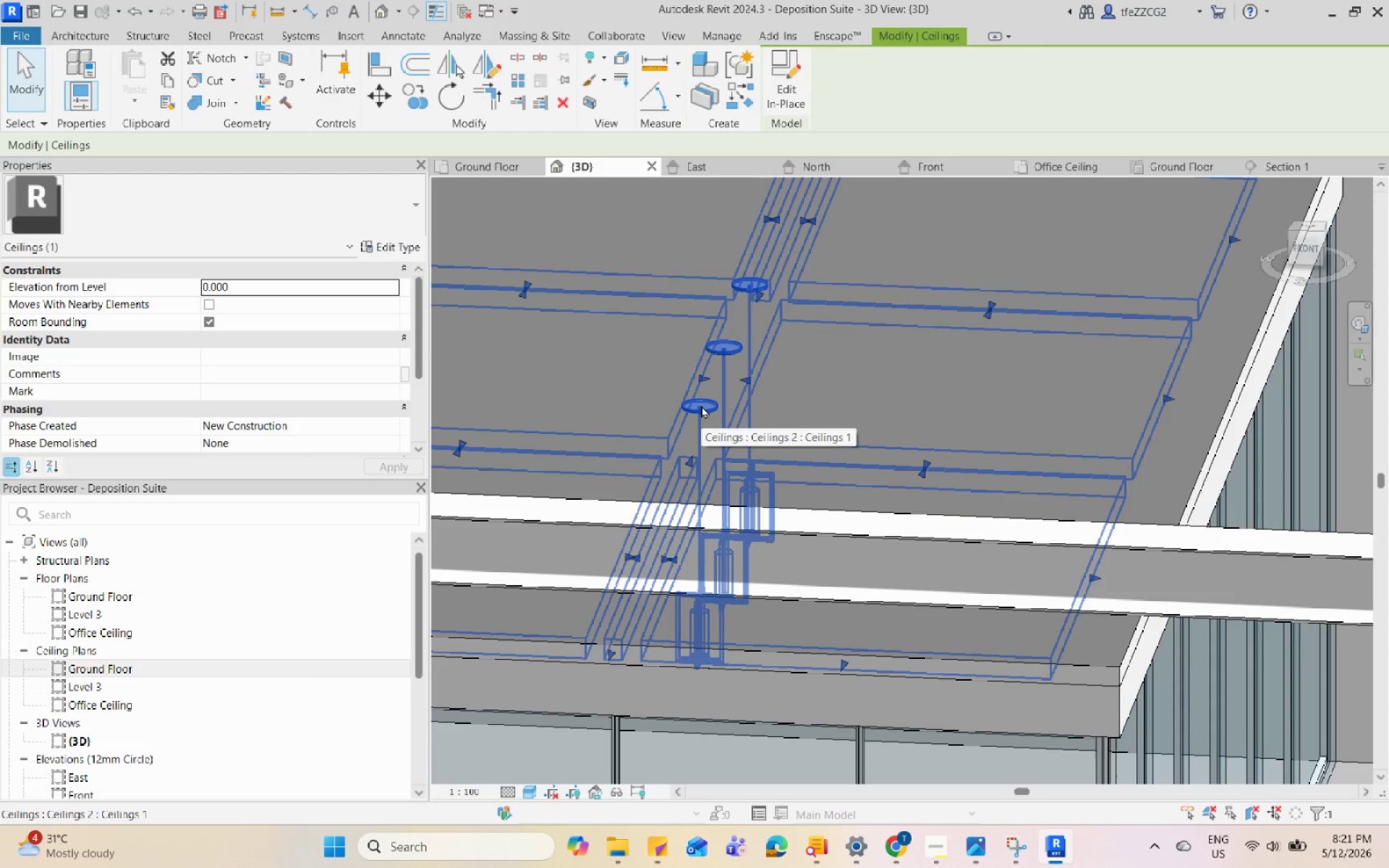 
double_click([701, 405])
 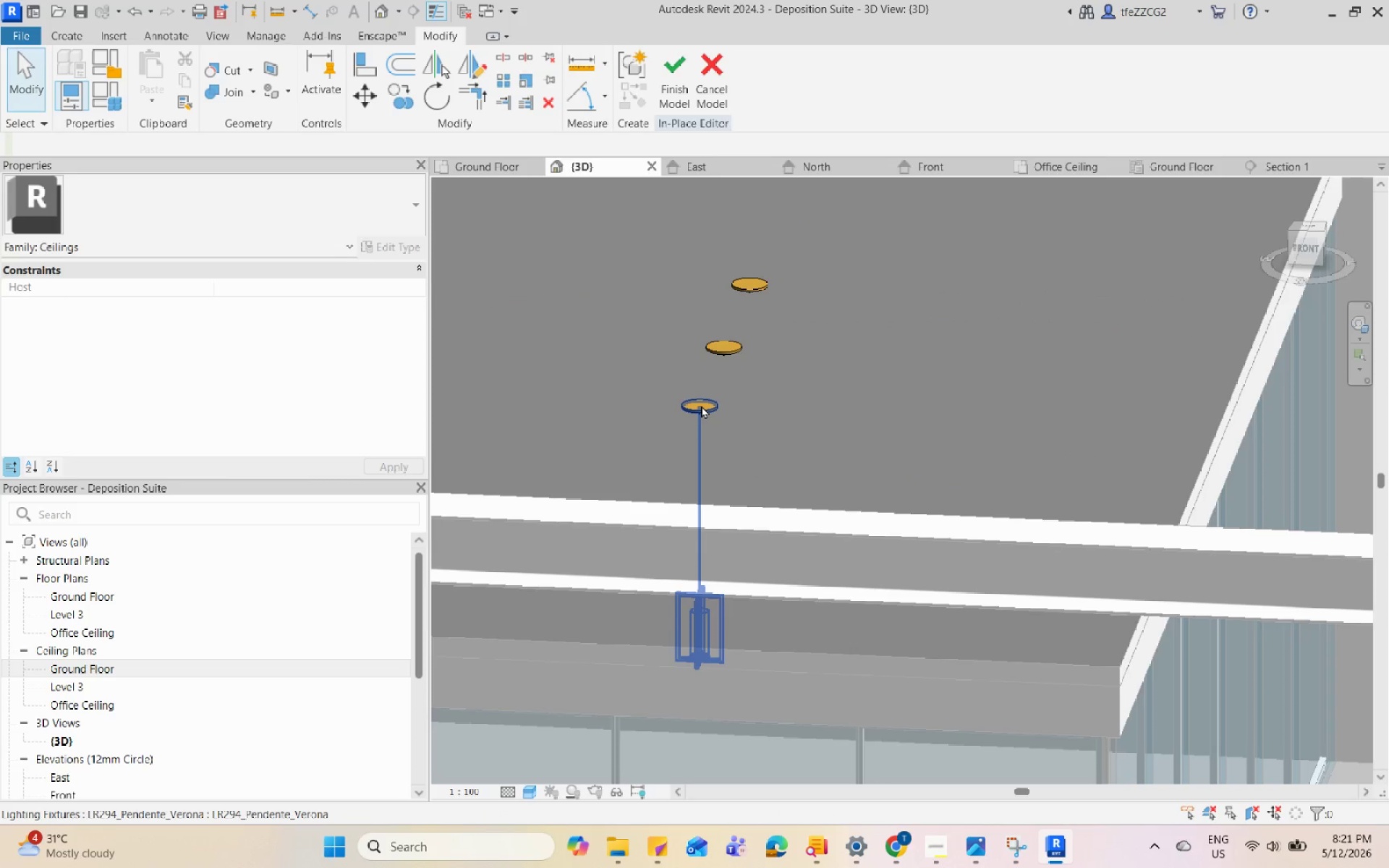 
triple_click([701, 405])
 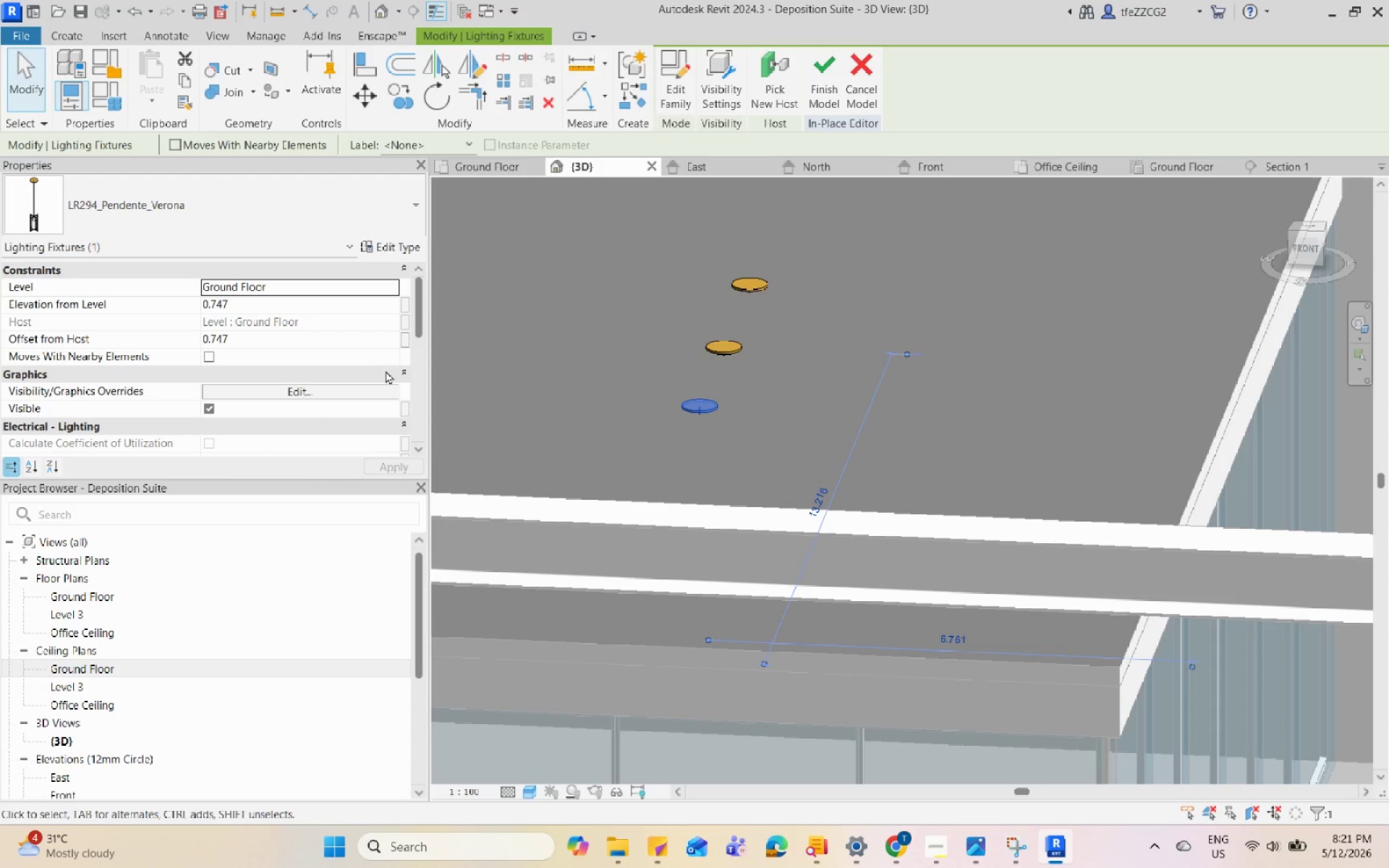 
scroll: coordinate [386, 370], scroll_direction: down, amount: 1.0
 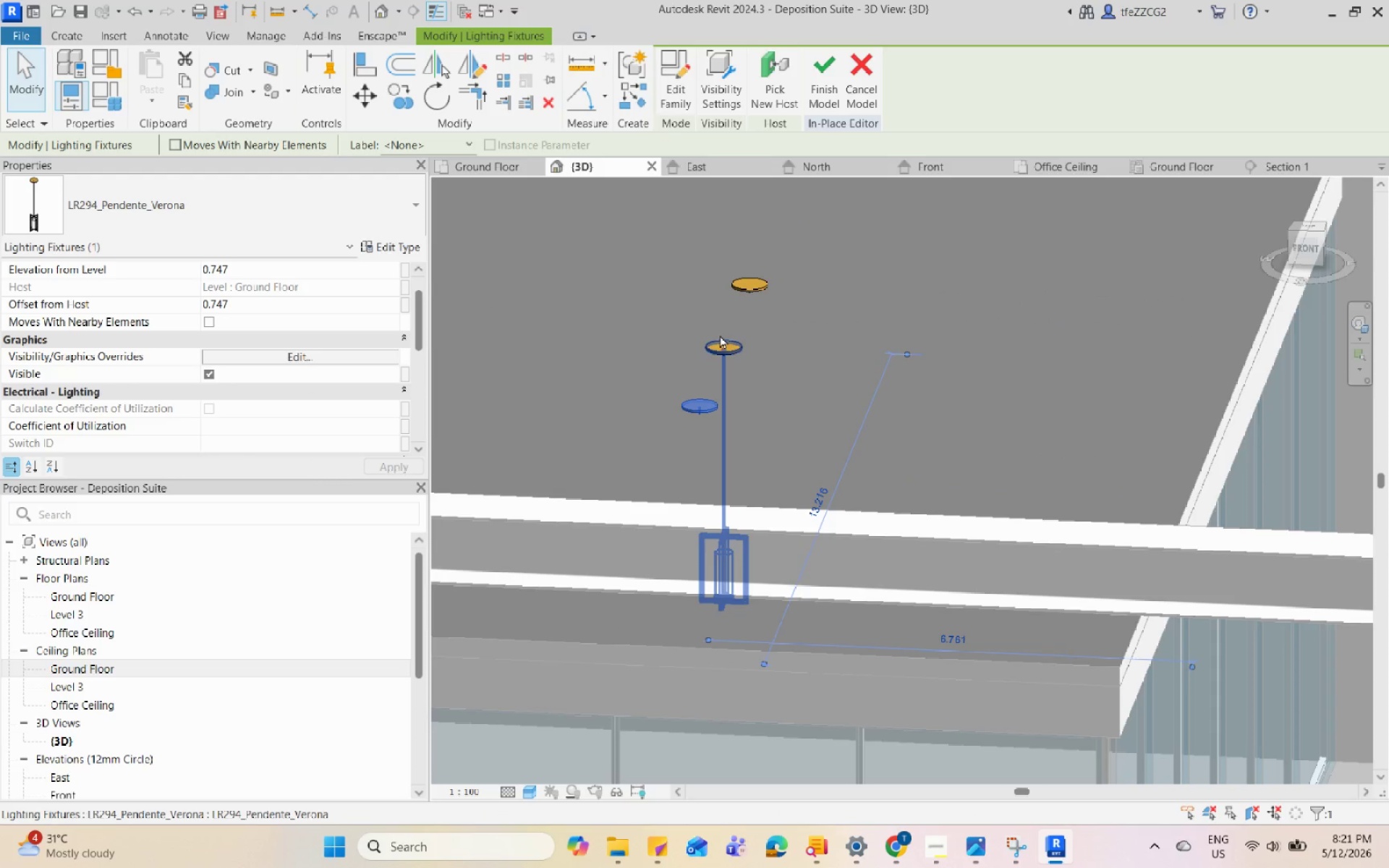 
hold_key(key=ControlLeft, duration=1.88)
double_click([750, 290])
 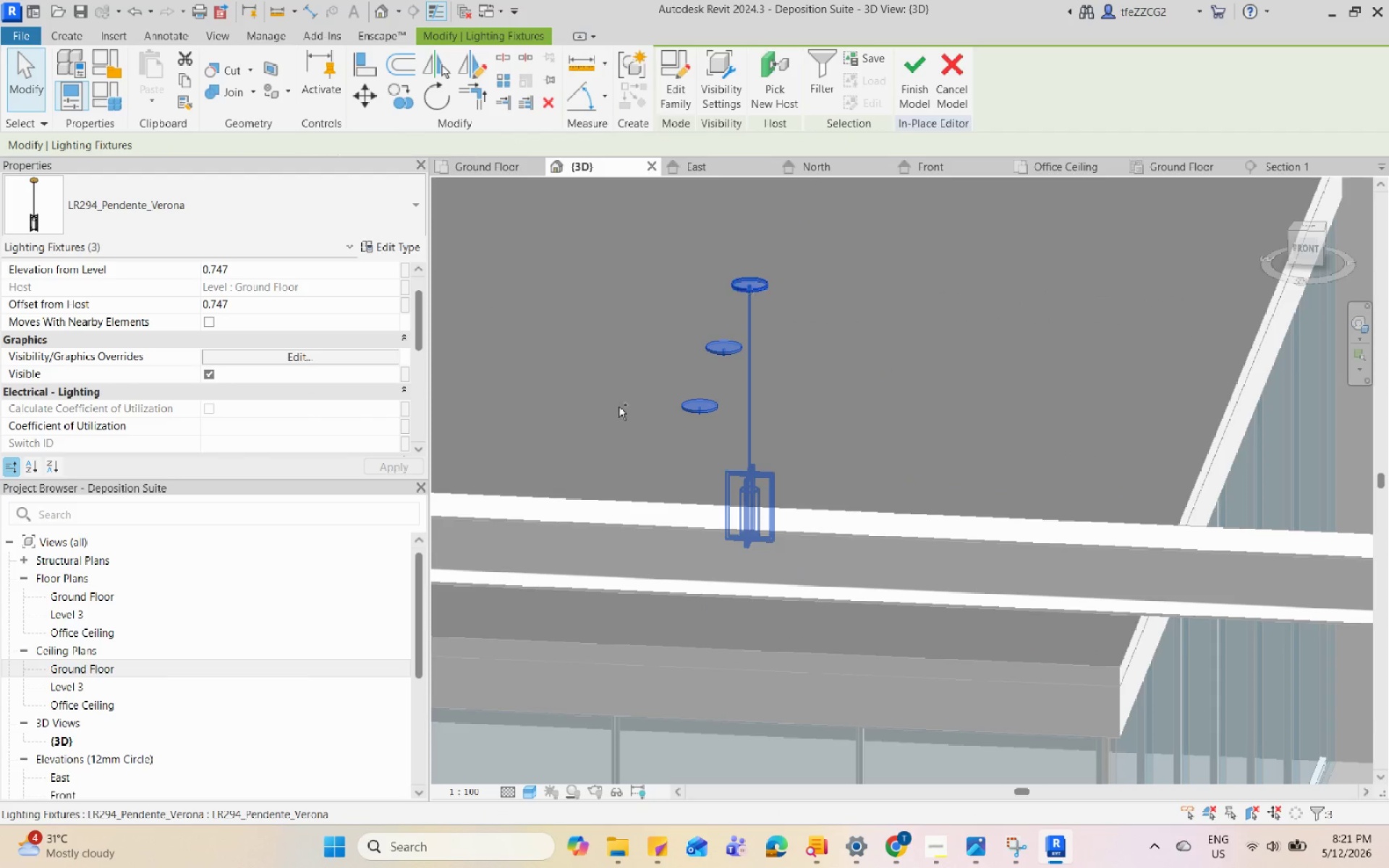 
hold_key(key=ControlLeft, duration=1.47)
left_click([998, 416])
 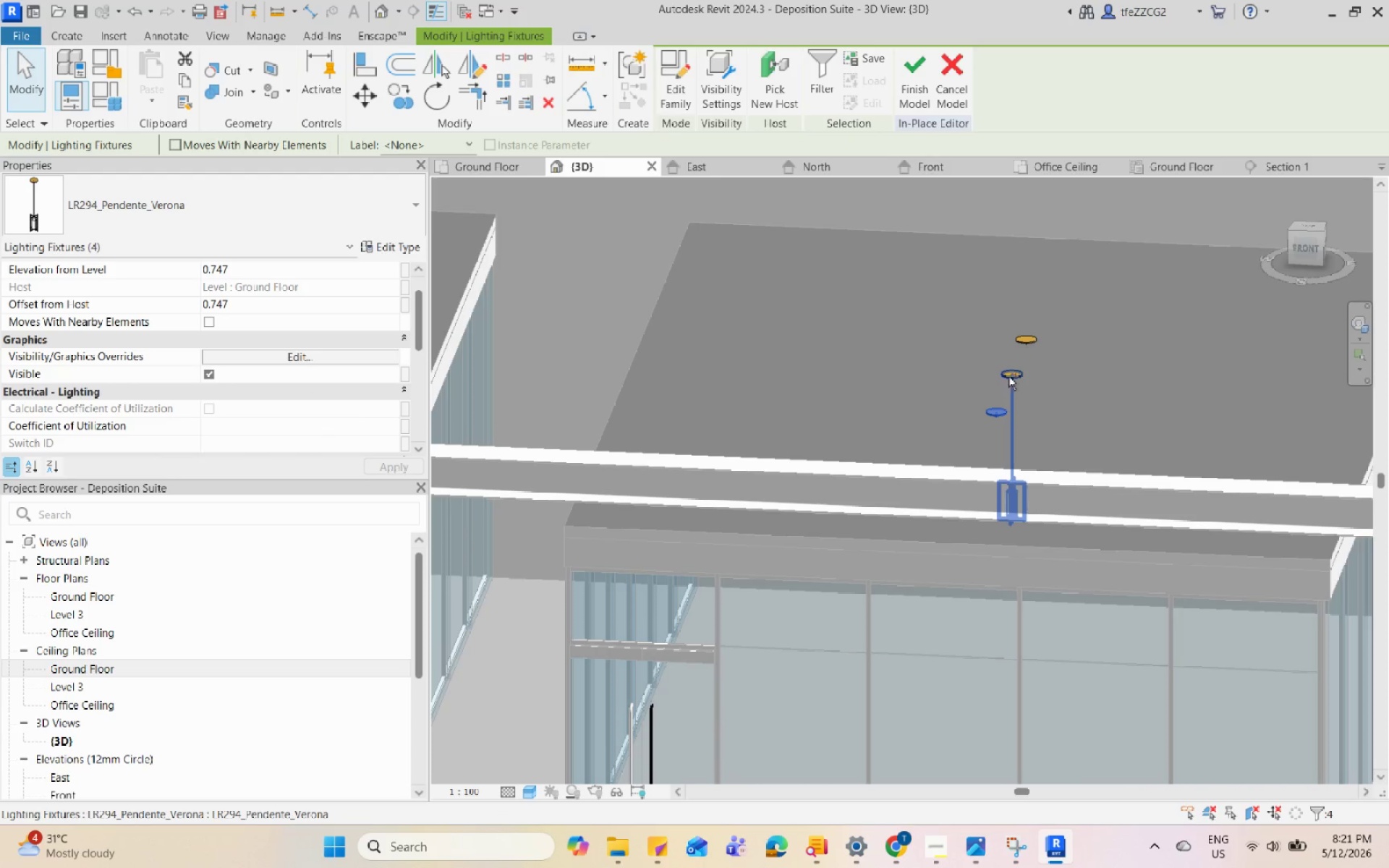 
scroll: coordinate [1025, 433], scroll_direction: down, amount: 4.0
 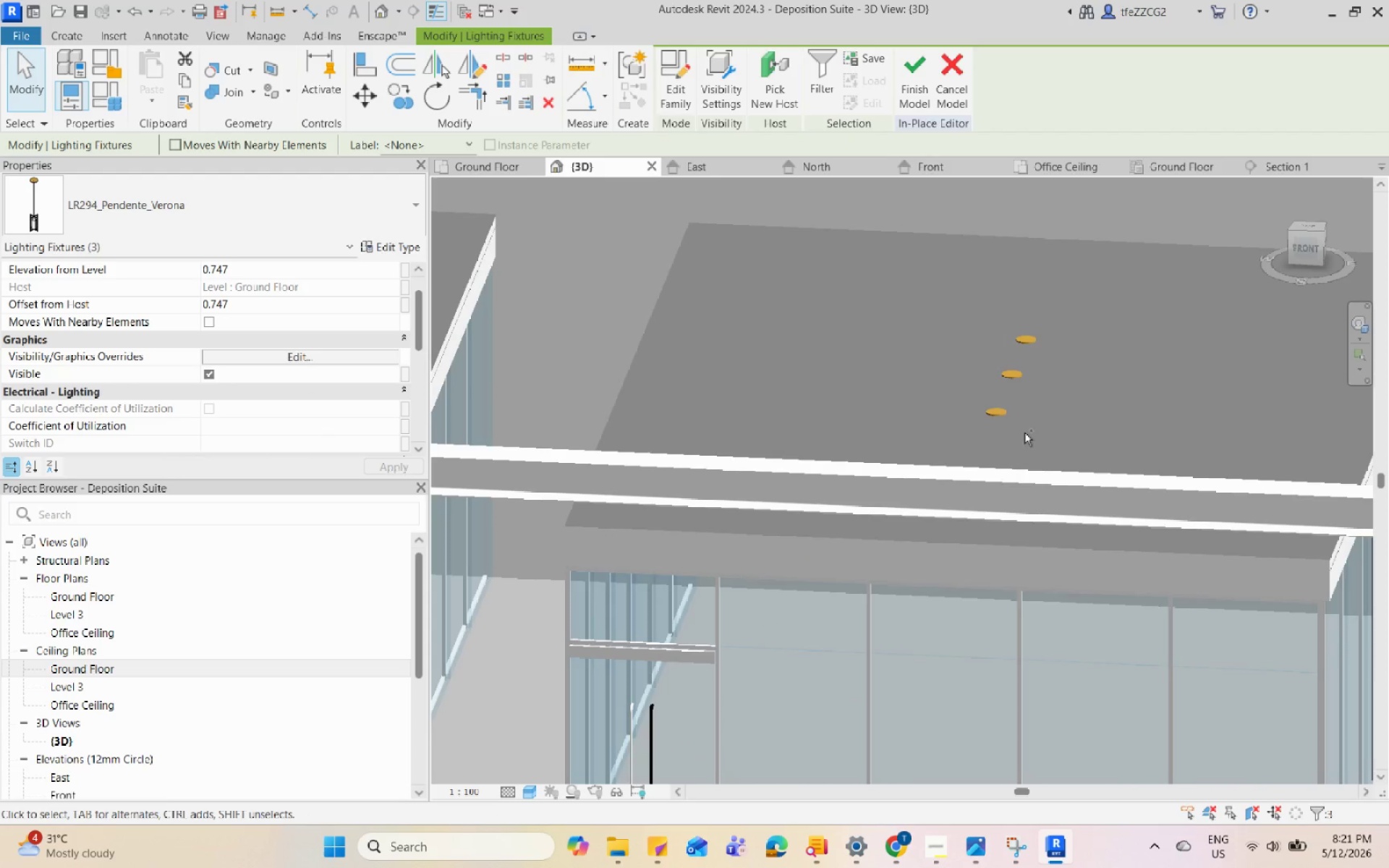 
double_click([1011, 374])
 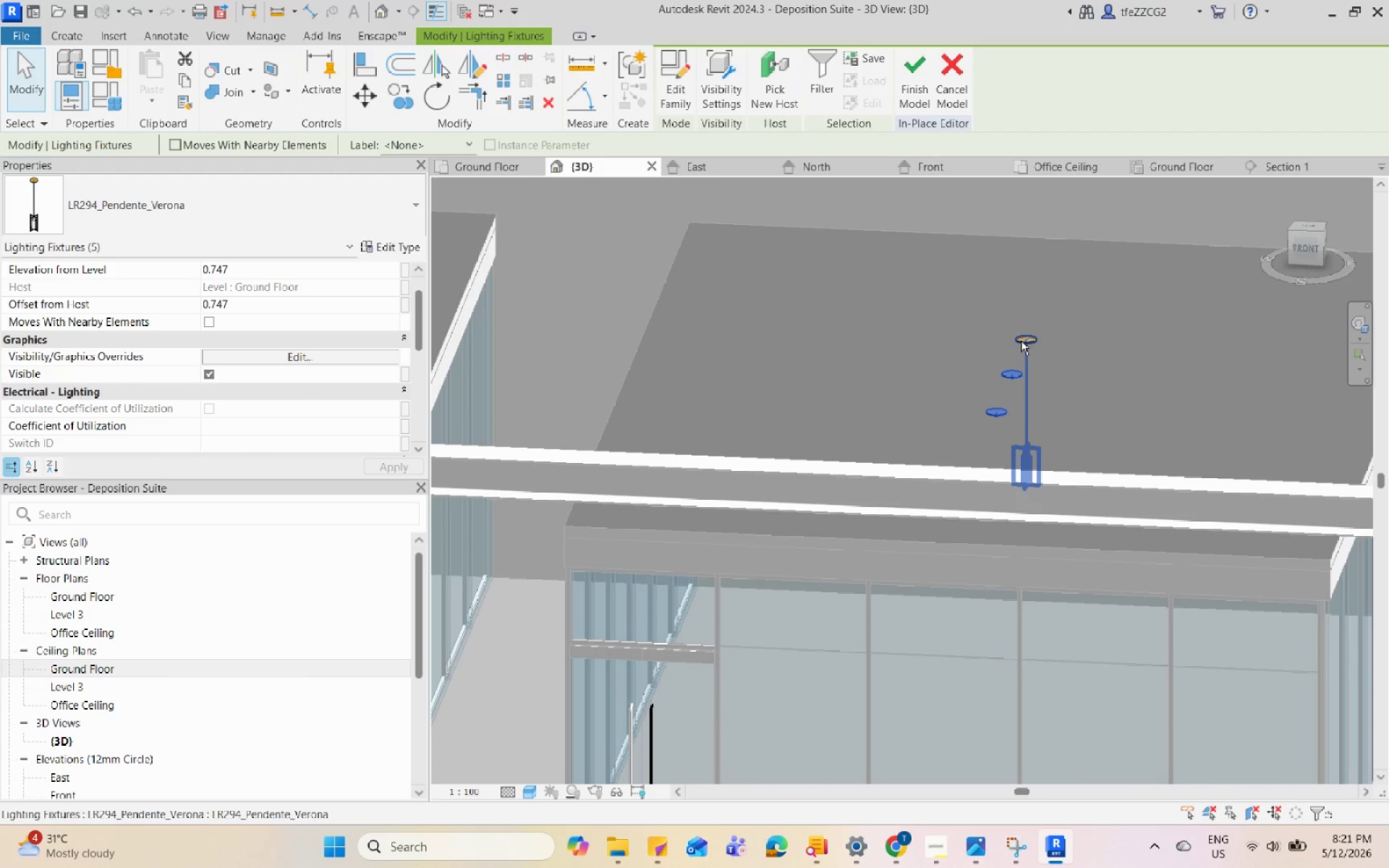 
triple_click([1021, 341])
 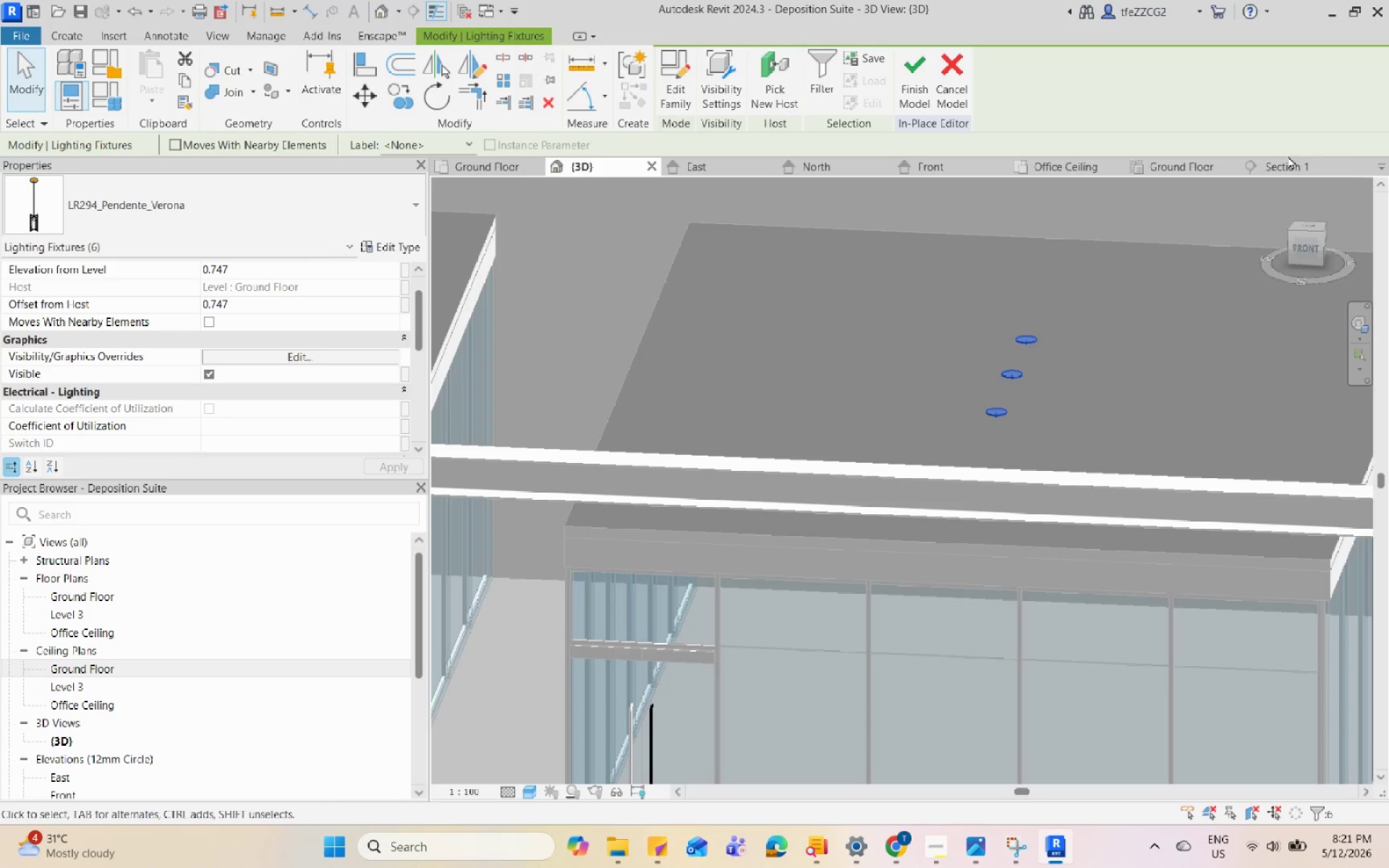 
double_click([1288, 163])
 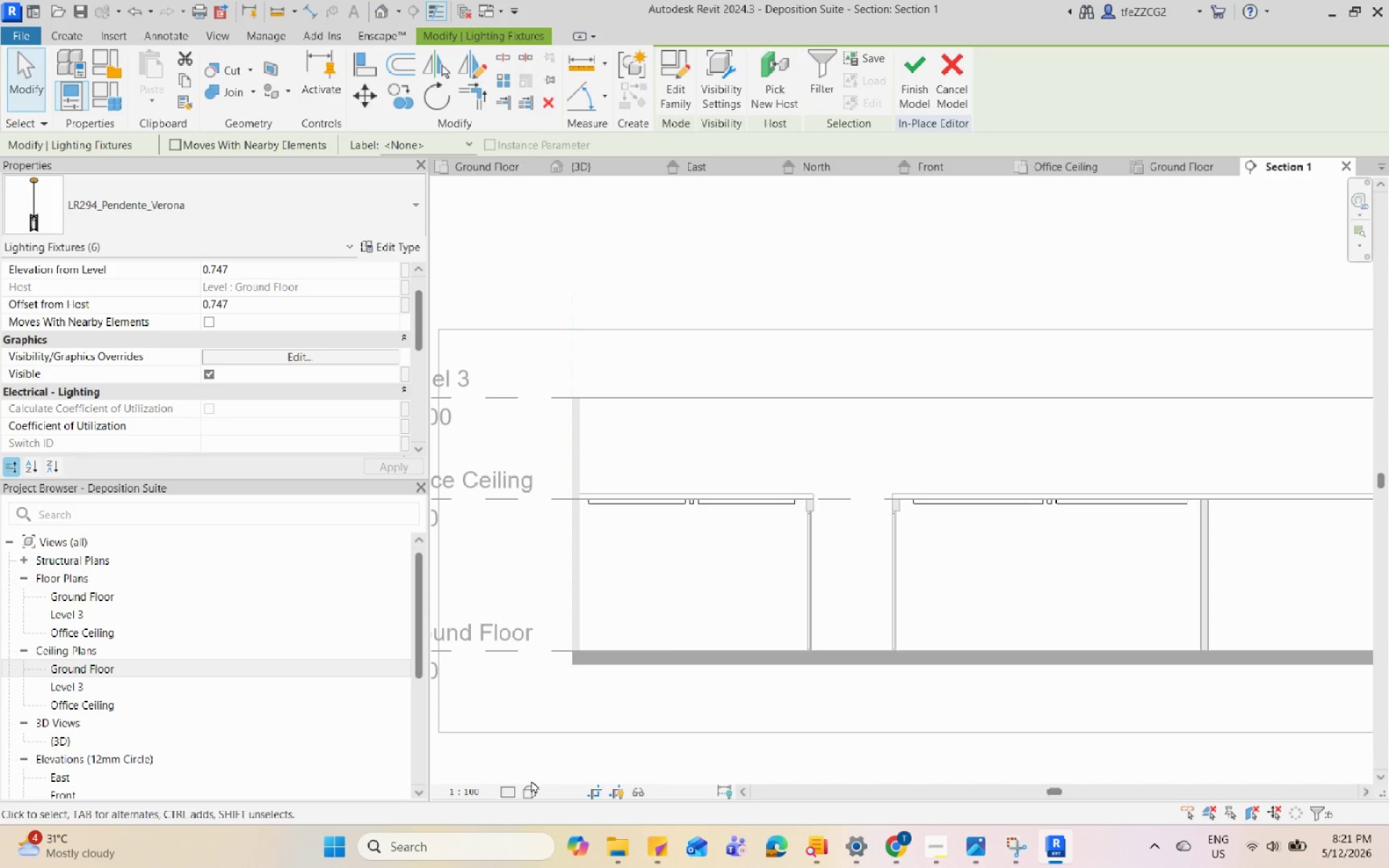 
left_click([508, 793])
 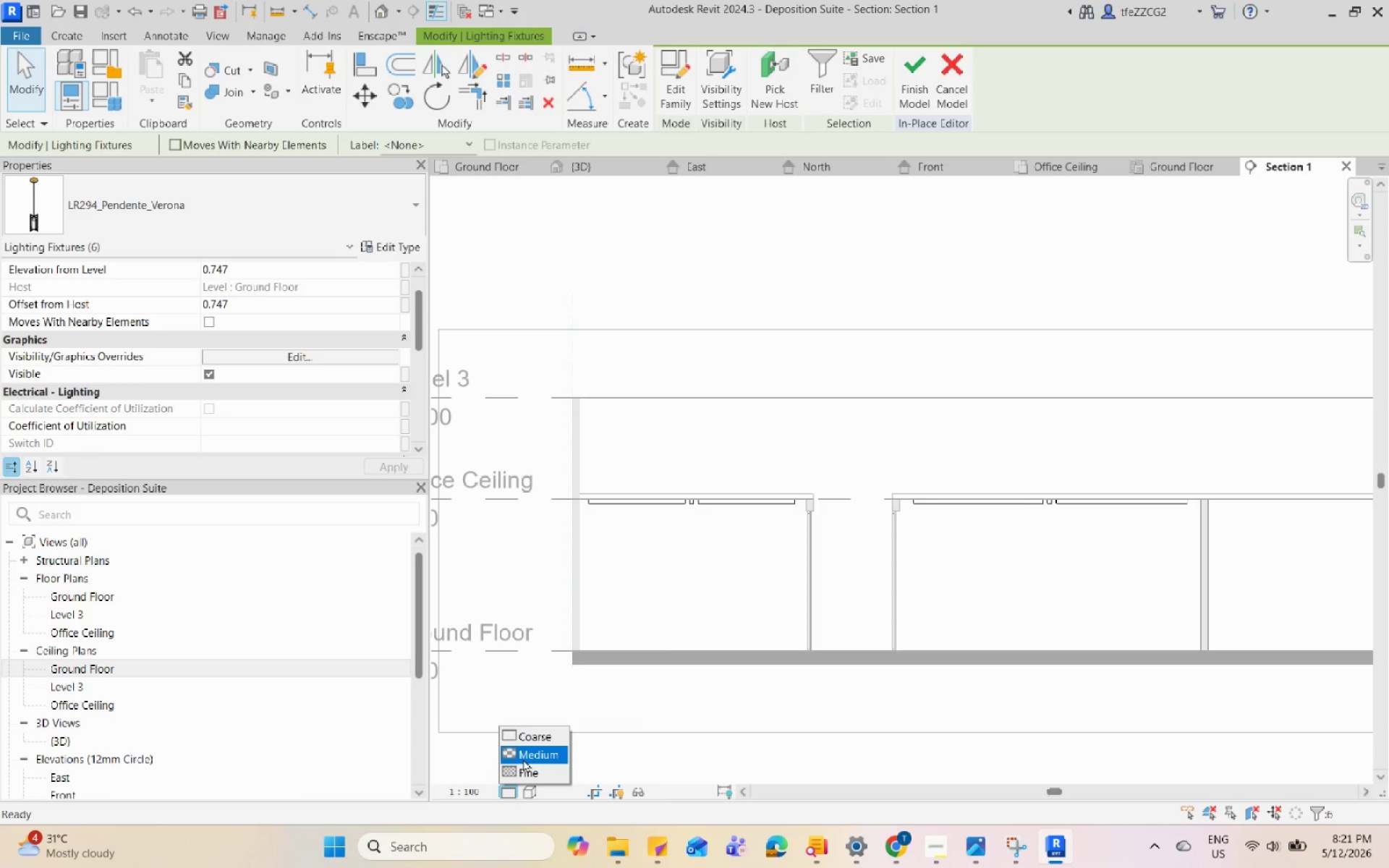 
left_click([523, 759])
 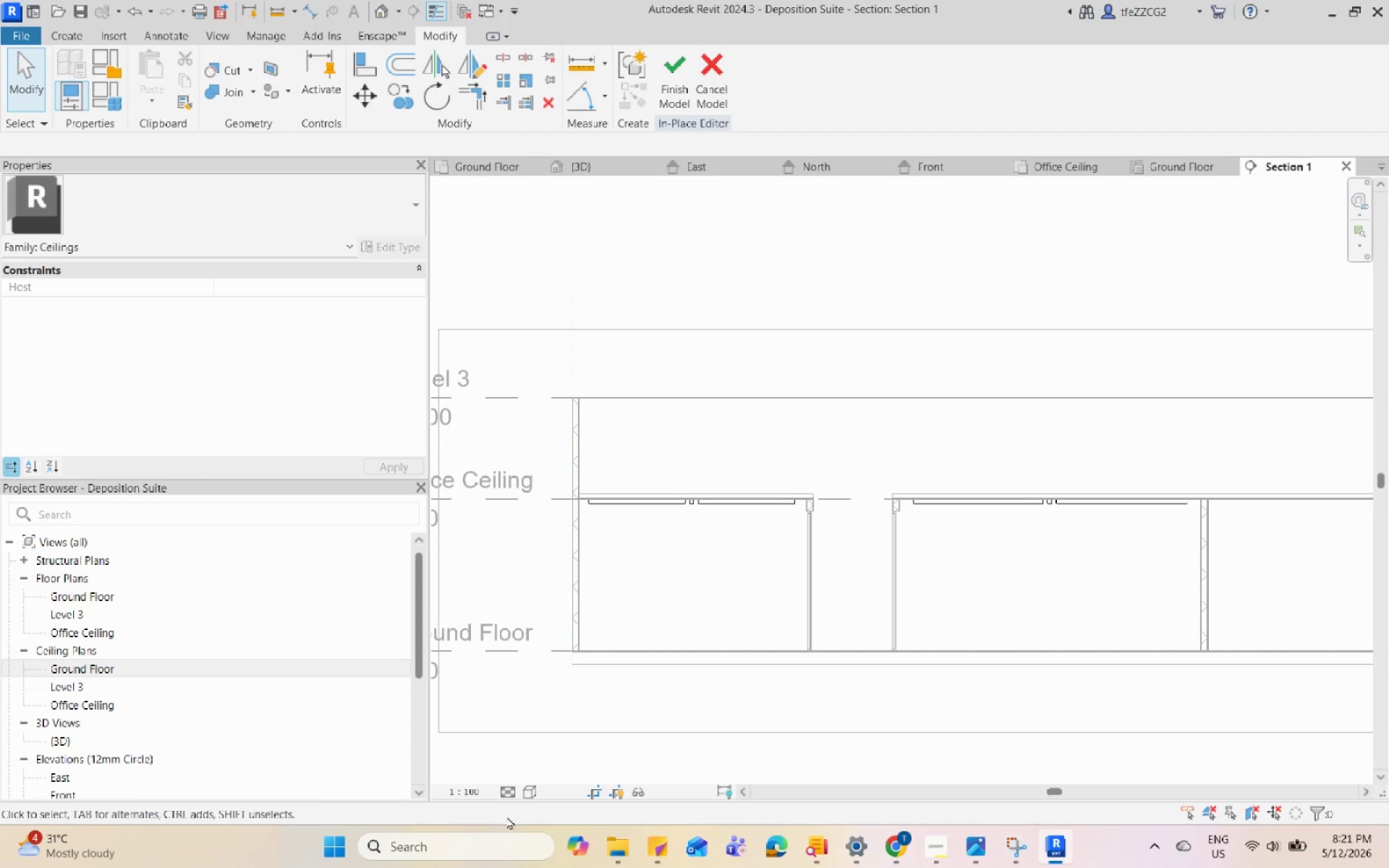 
left_click([505, 796])
 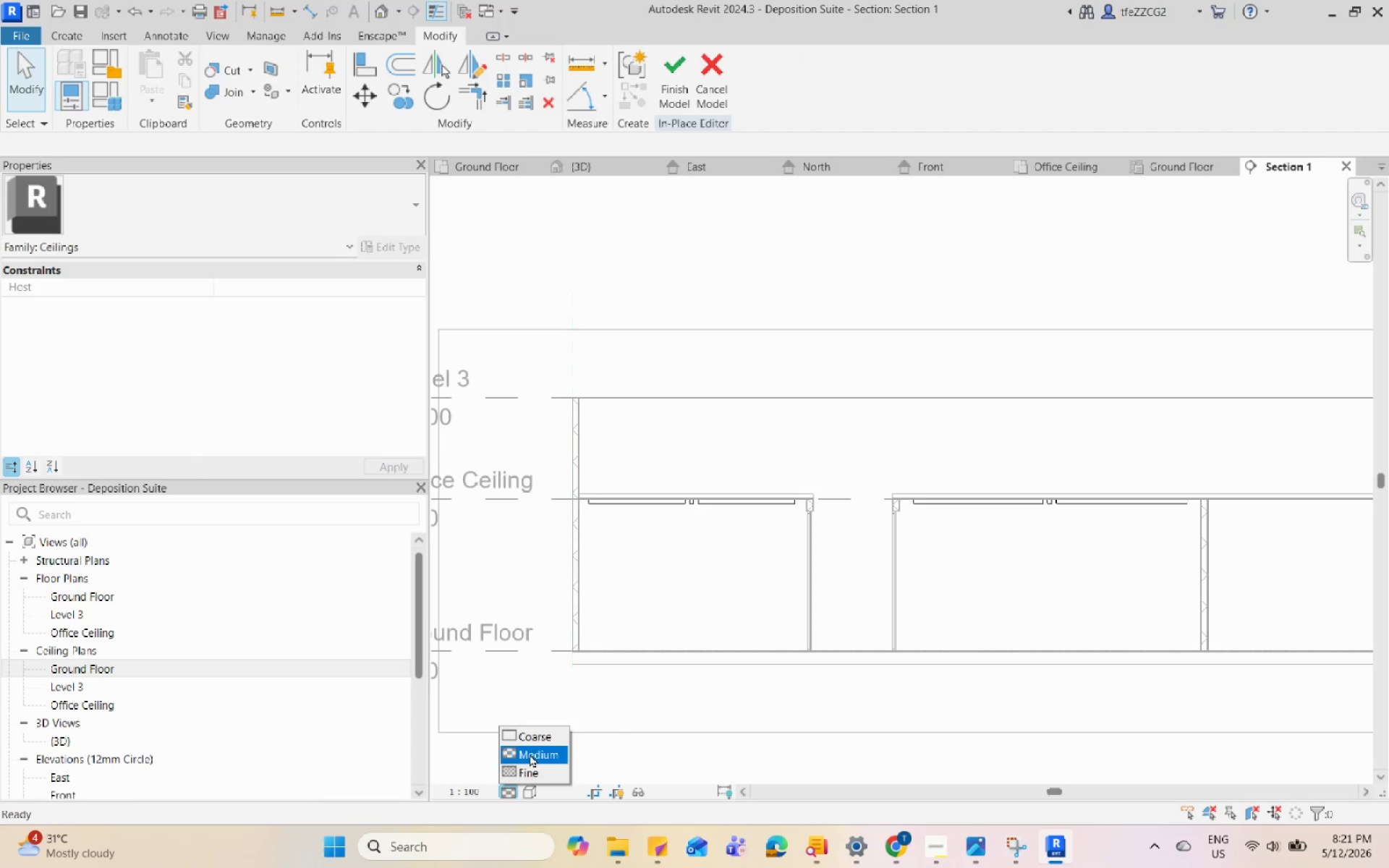 
left_click([529, 770])
 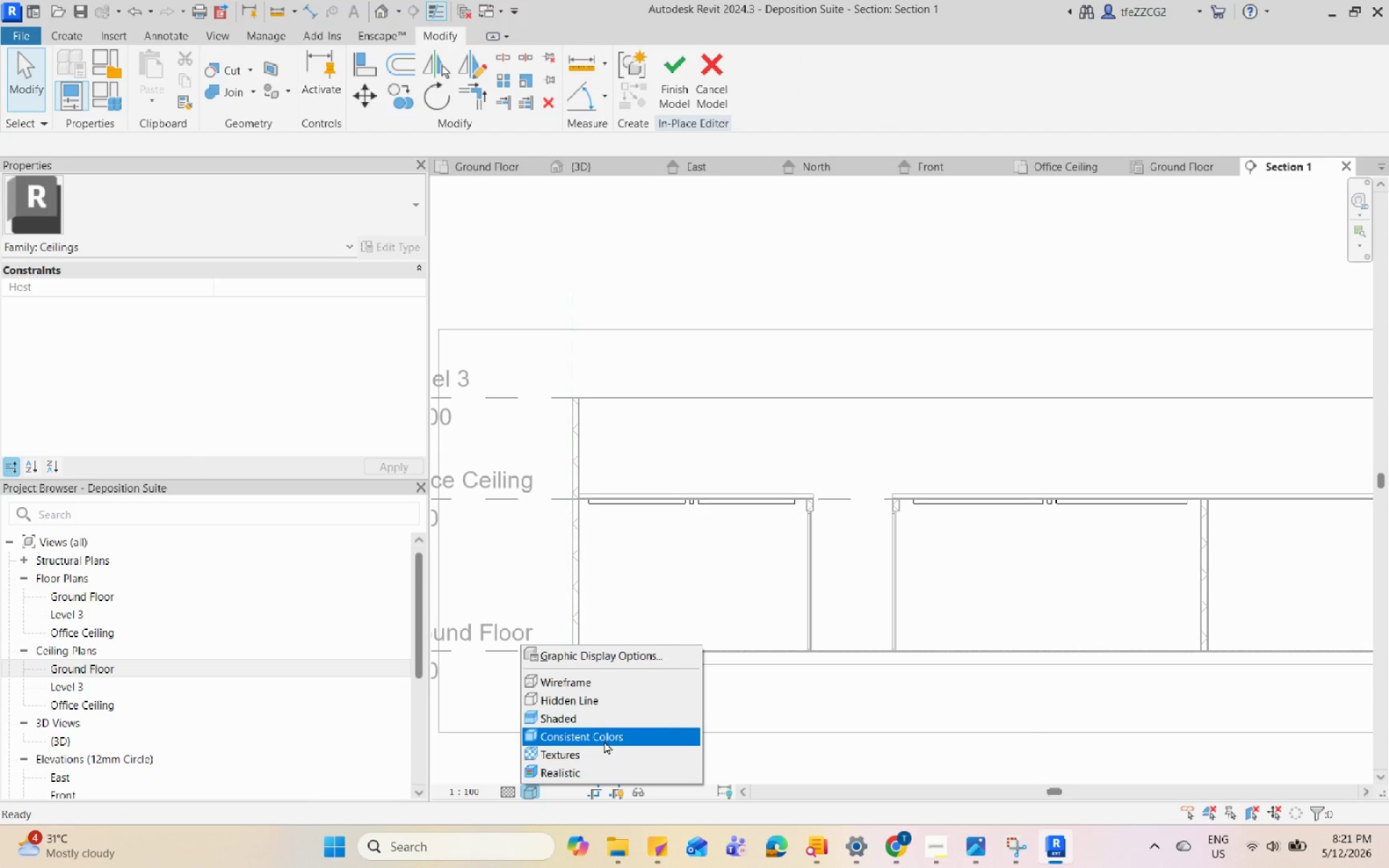 
left_click([613, 717])
 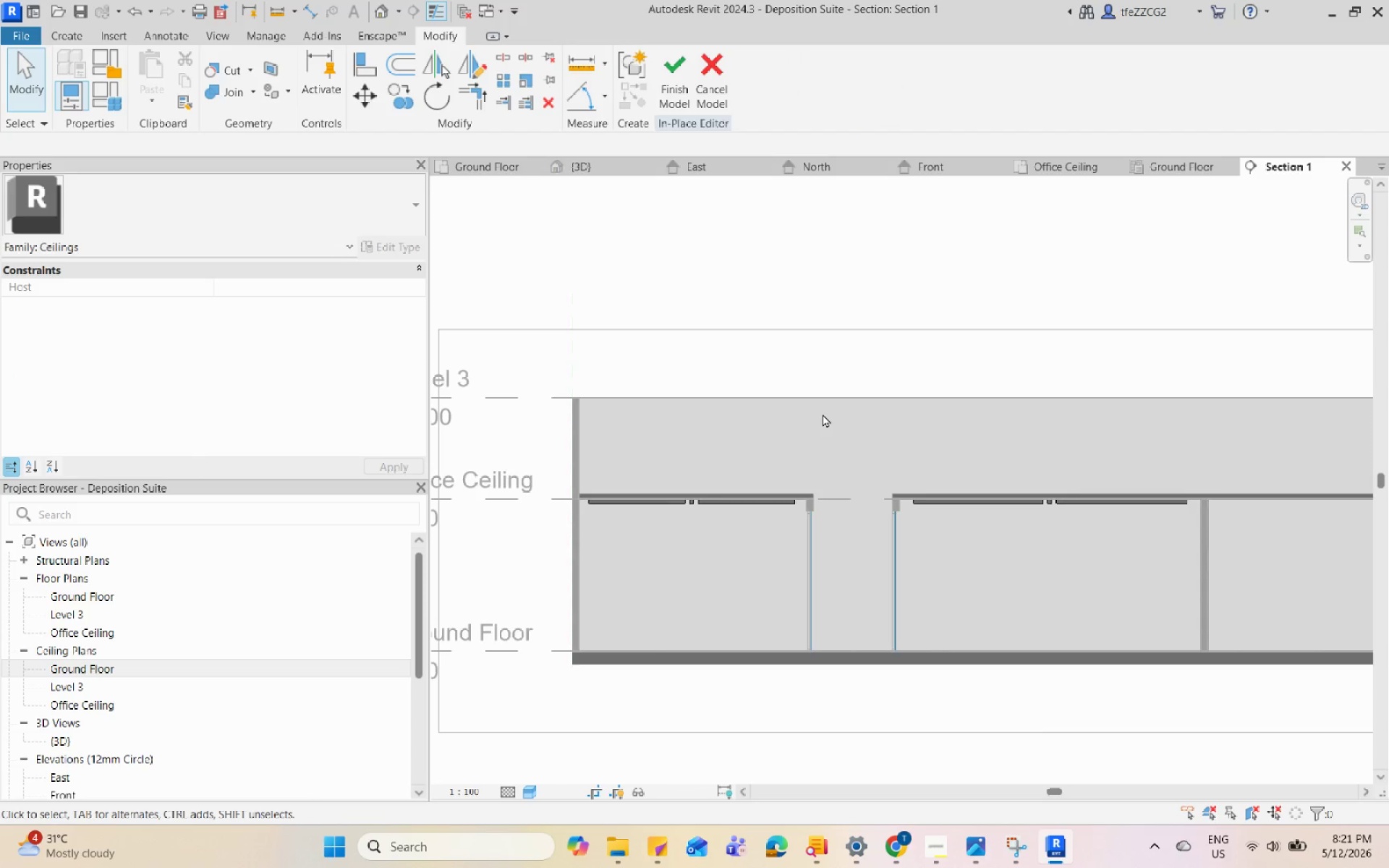 
scroll: coordinate [815, 448], scroll_direction: down, amount: 2.0
 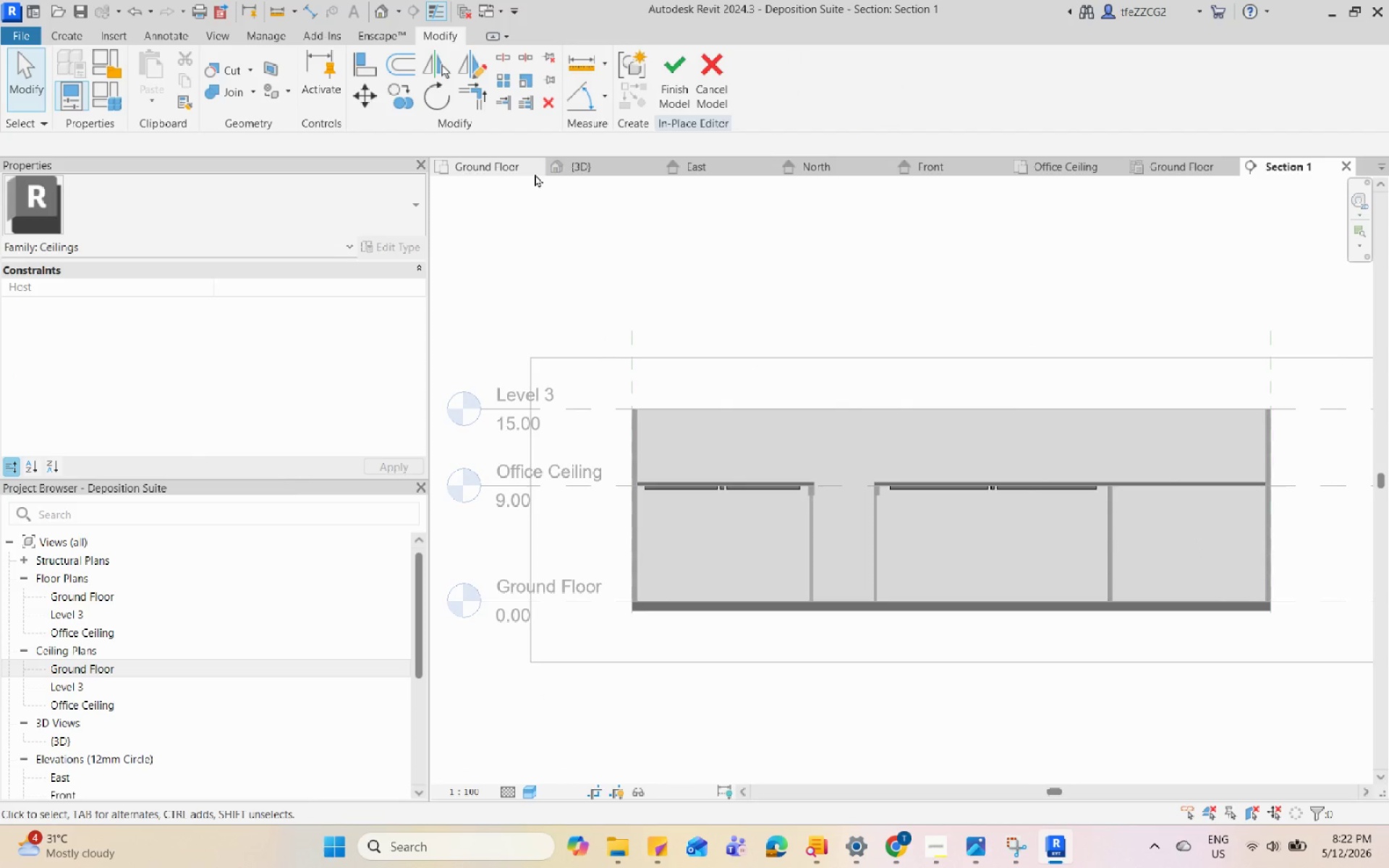 
left_click([521, 171])
 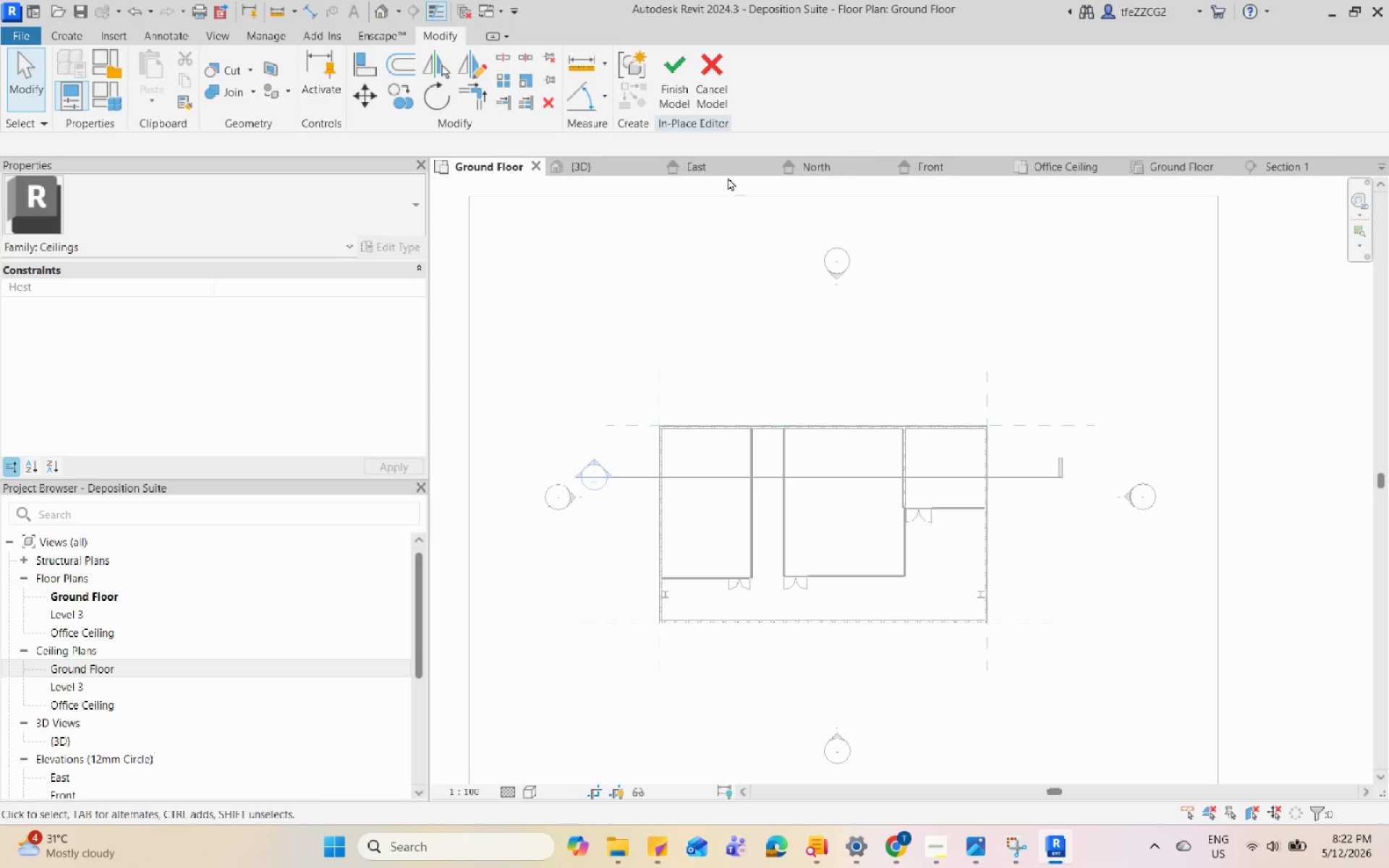 
left_click([612, 166])
 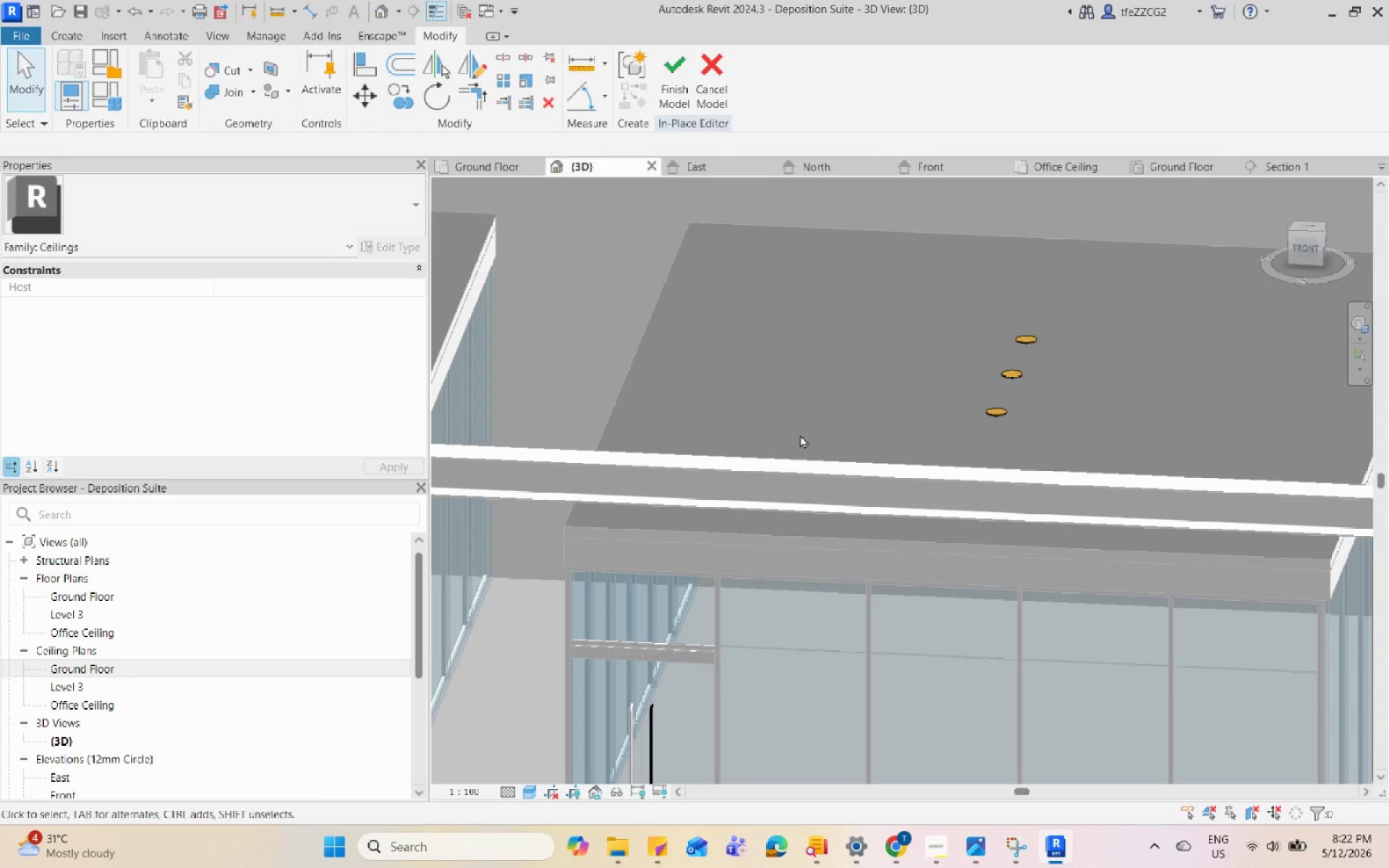 
hold_key(key=ShiftLeft, duration=1.3)
 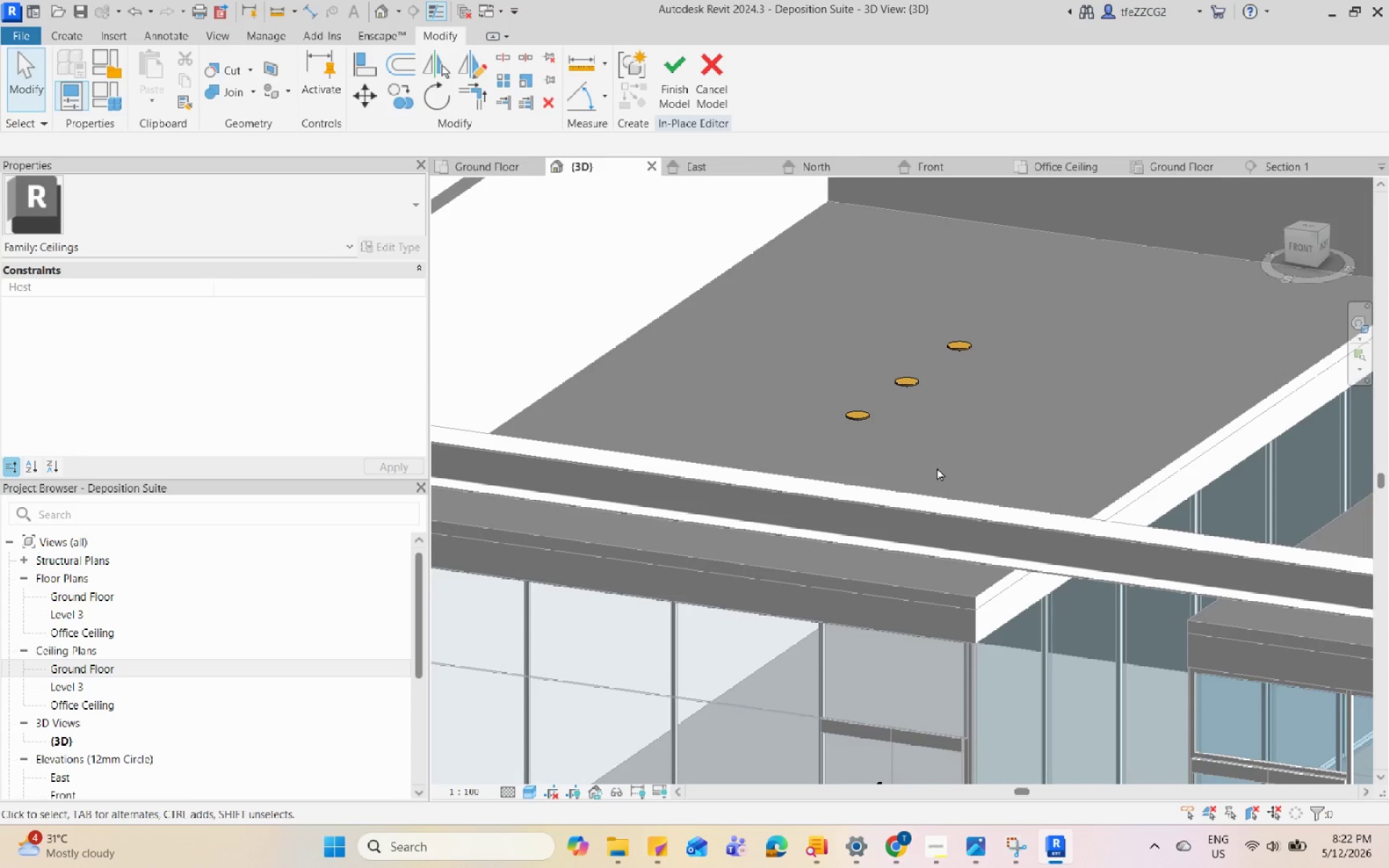 
scroll: coordinate [697, 388], scroll_direction: up, amount: 1.0
 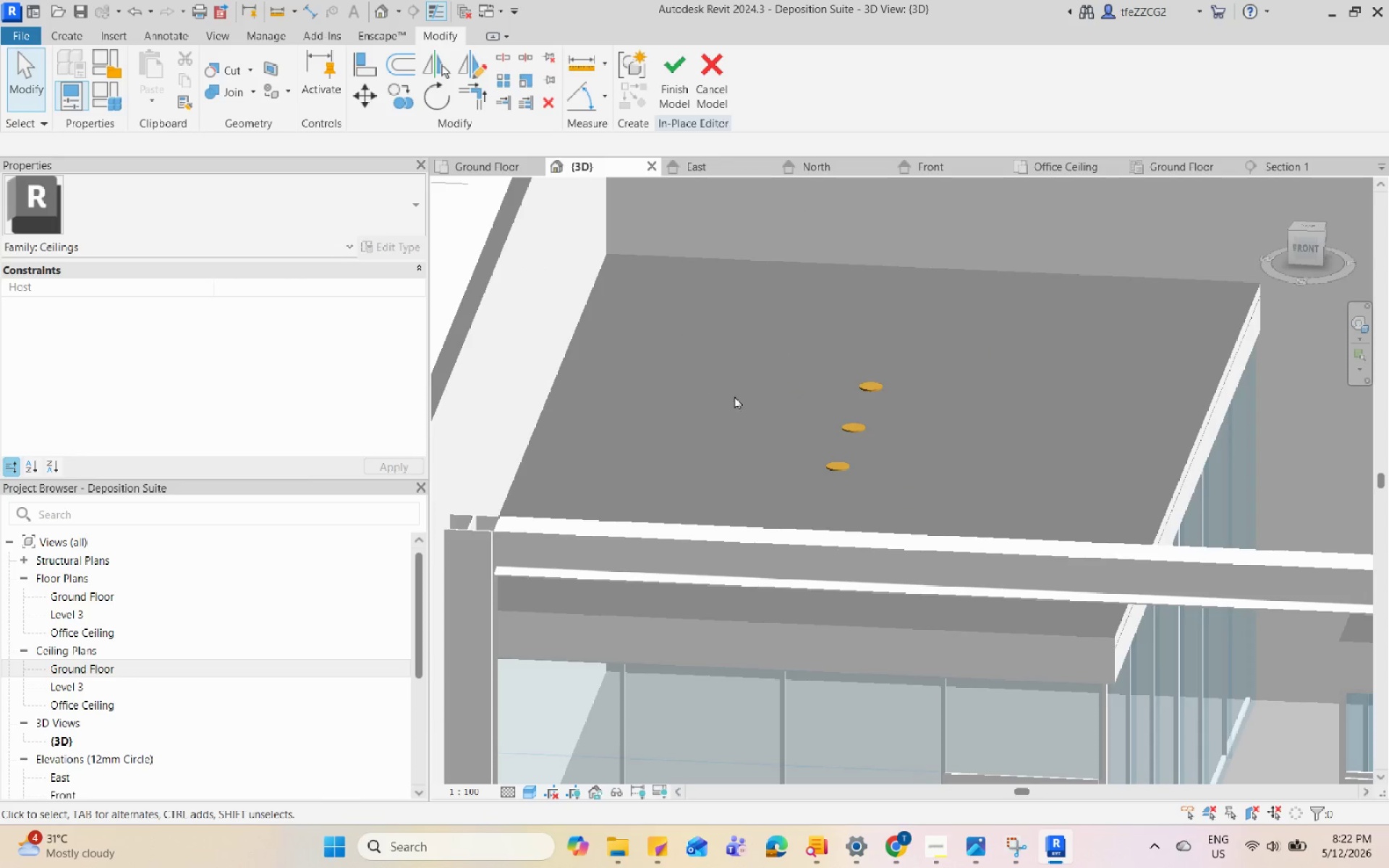 
hold_key(key=A, duration=26.22)
 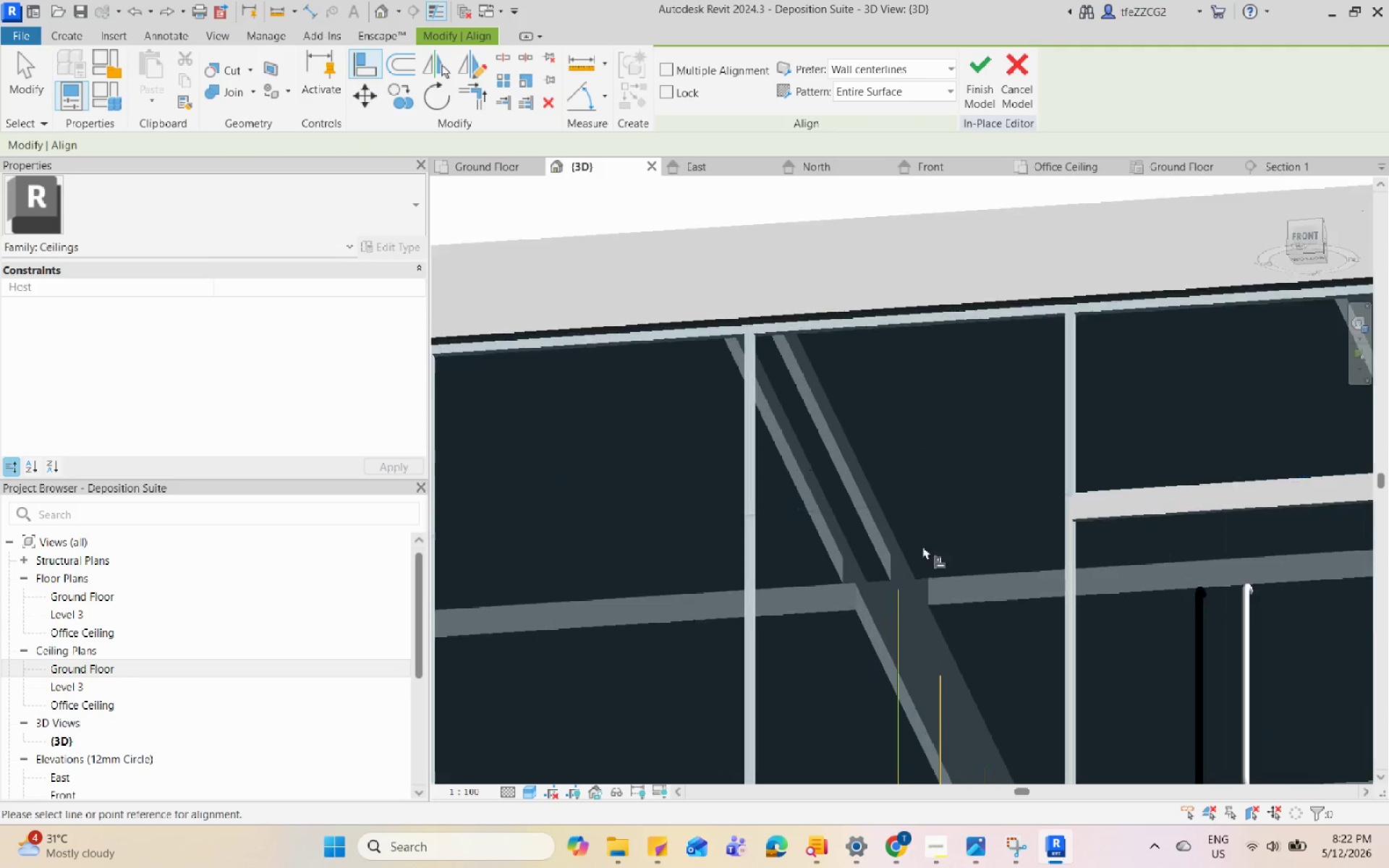 
key(Q)
 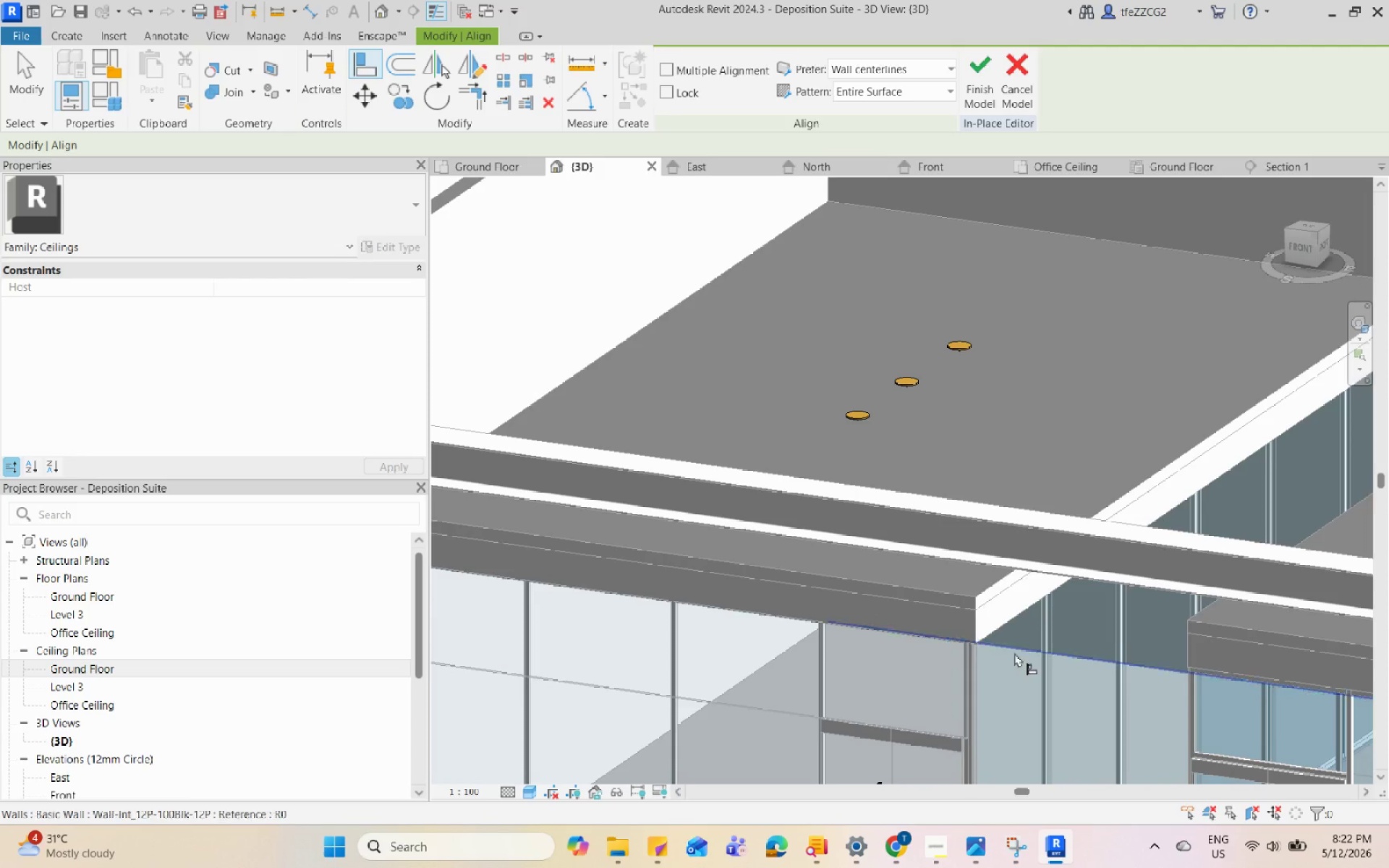 
hold_key(key=ShiftLeft, duration=1.33)
 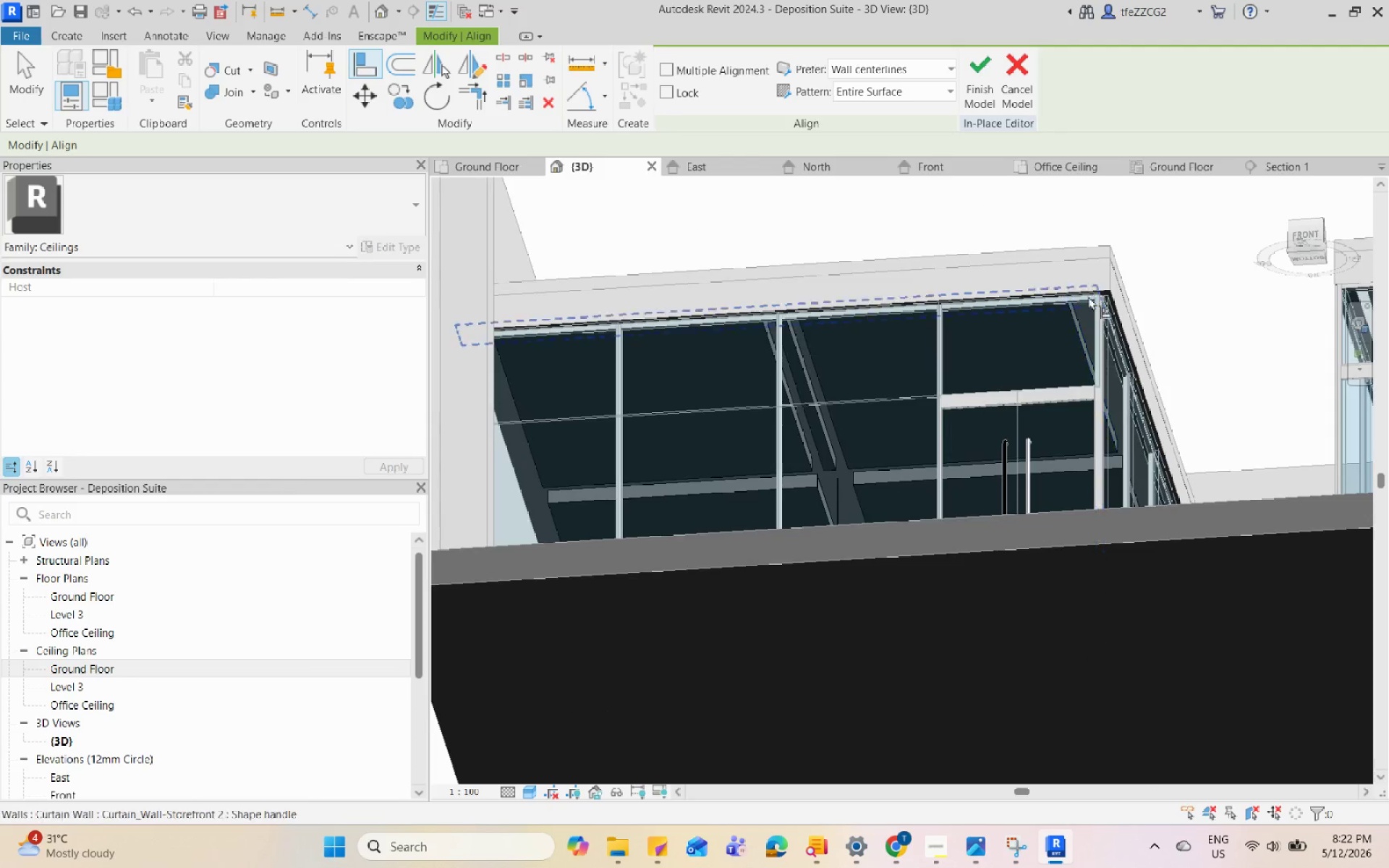 
scroll: coordinate [1116, 287], scroll_direction: up, amount: 9.0
 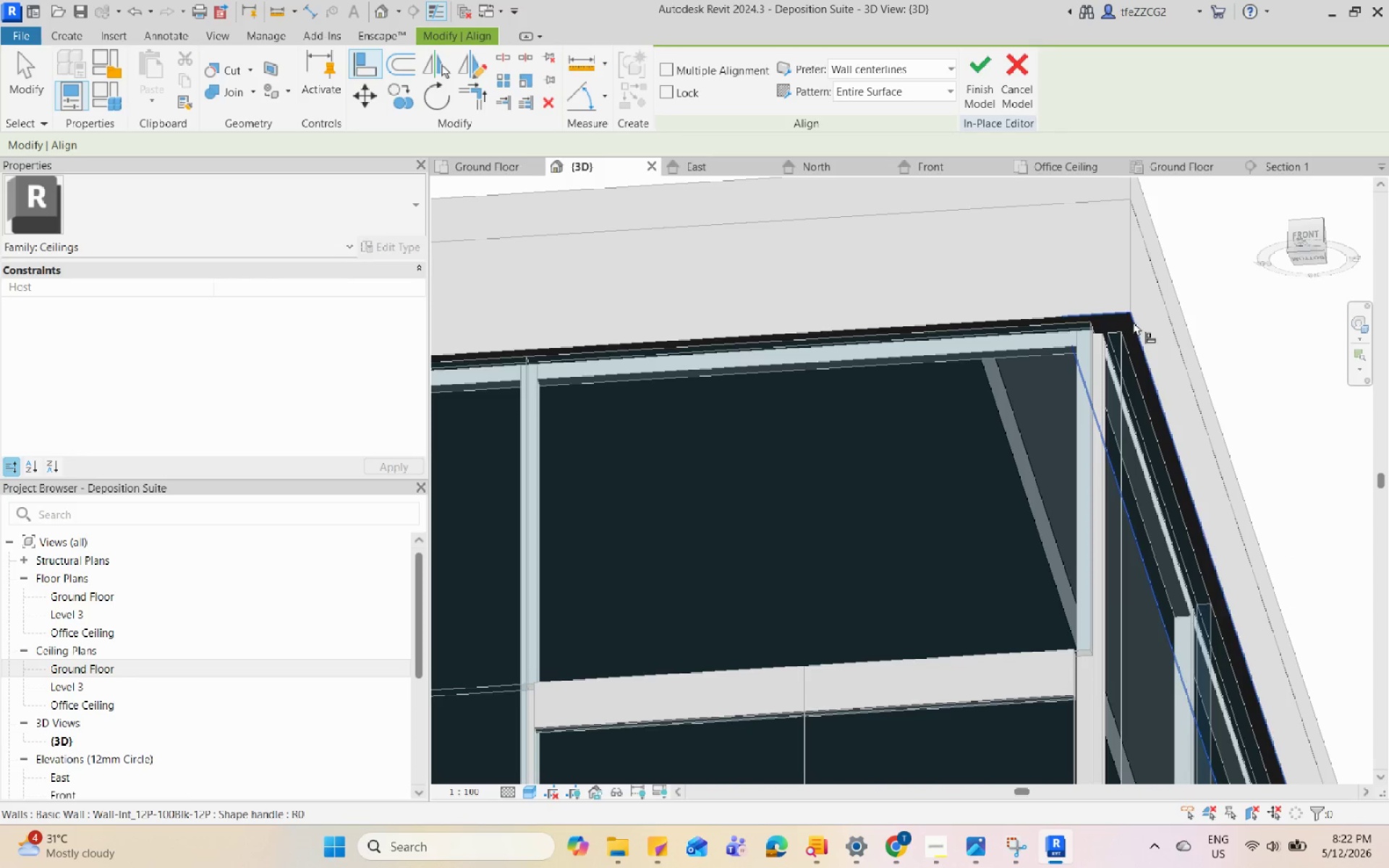 
left_click([1133, 321])
 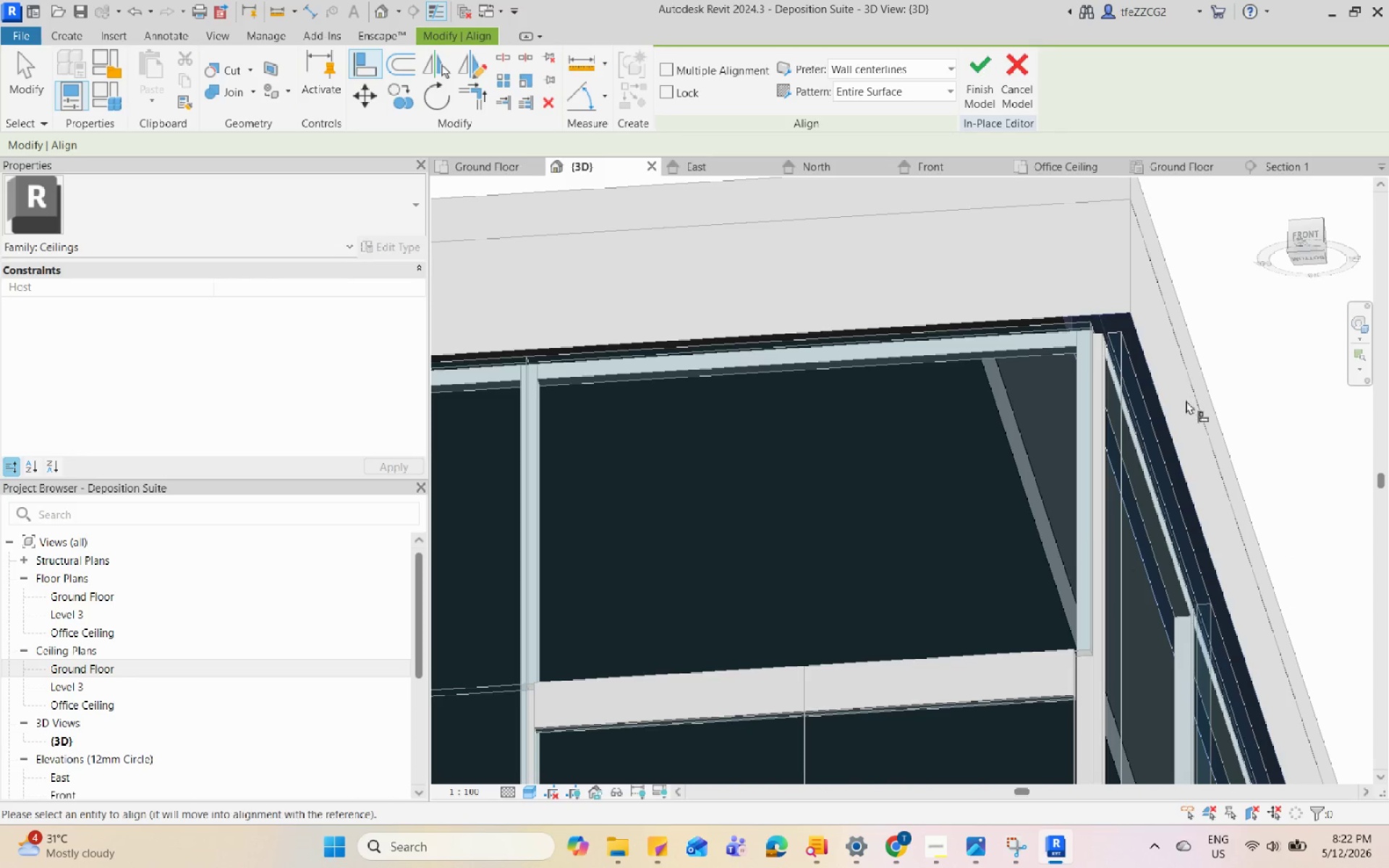 
hold_key(key=ShiftLeft, duration=0.48)
 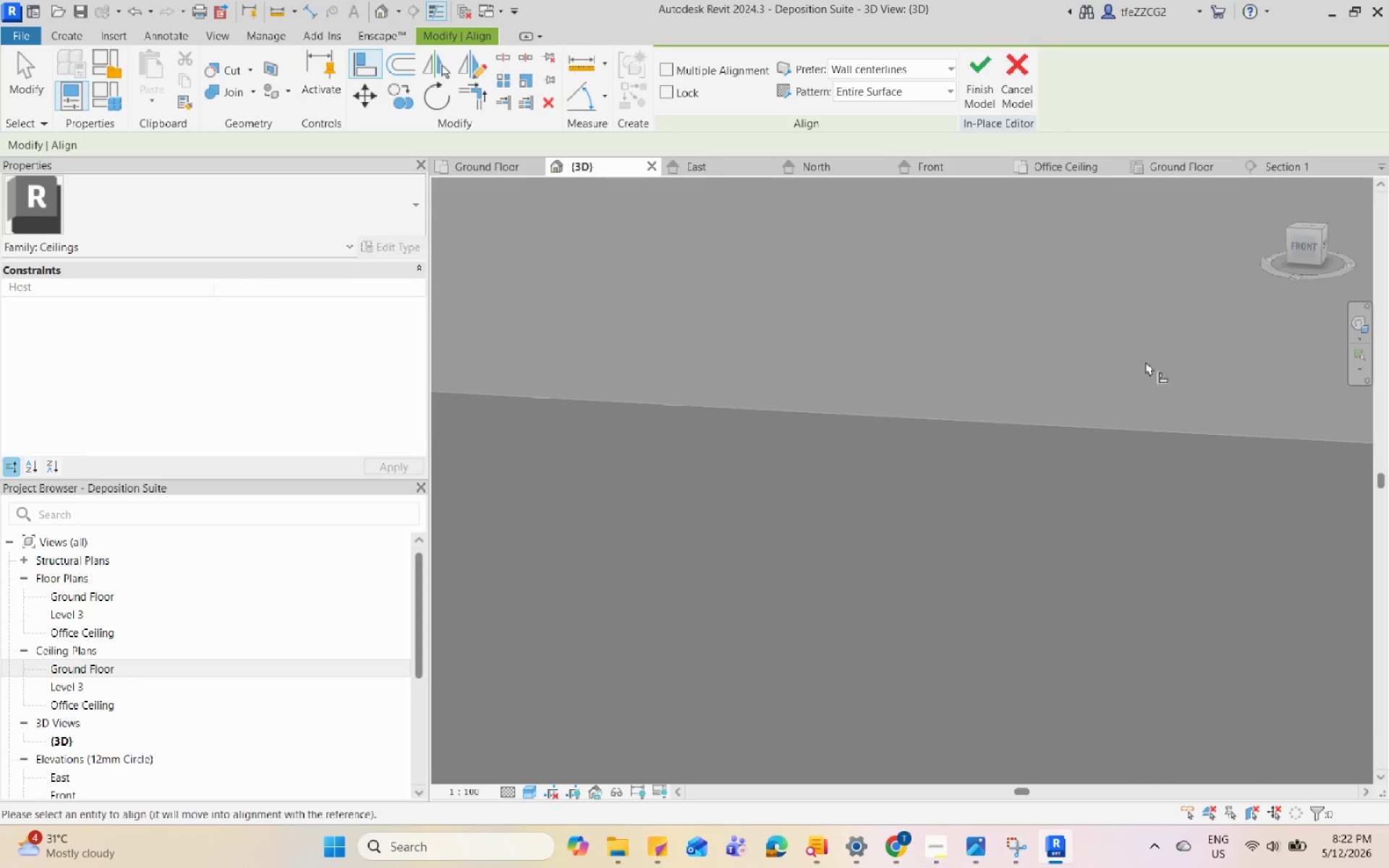 
scroll: coordinate [933, 511], scroll_direction: down, amount: 2.0
 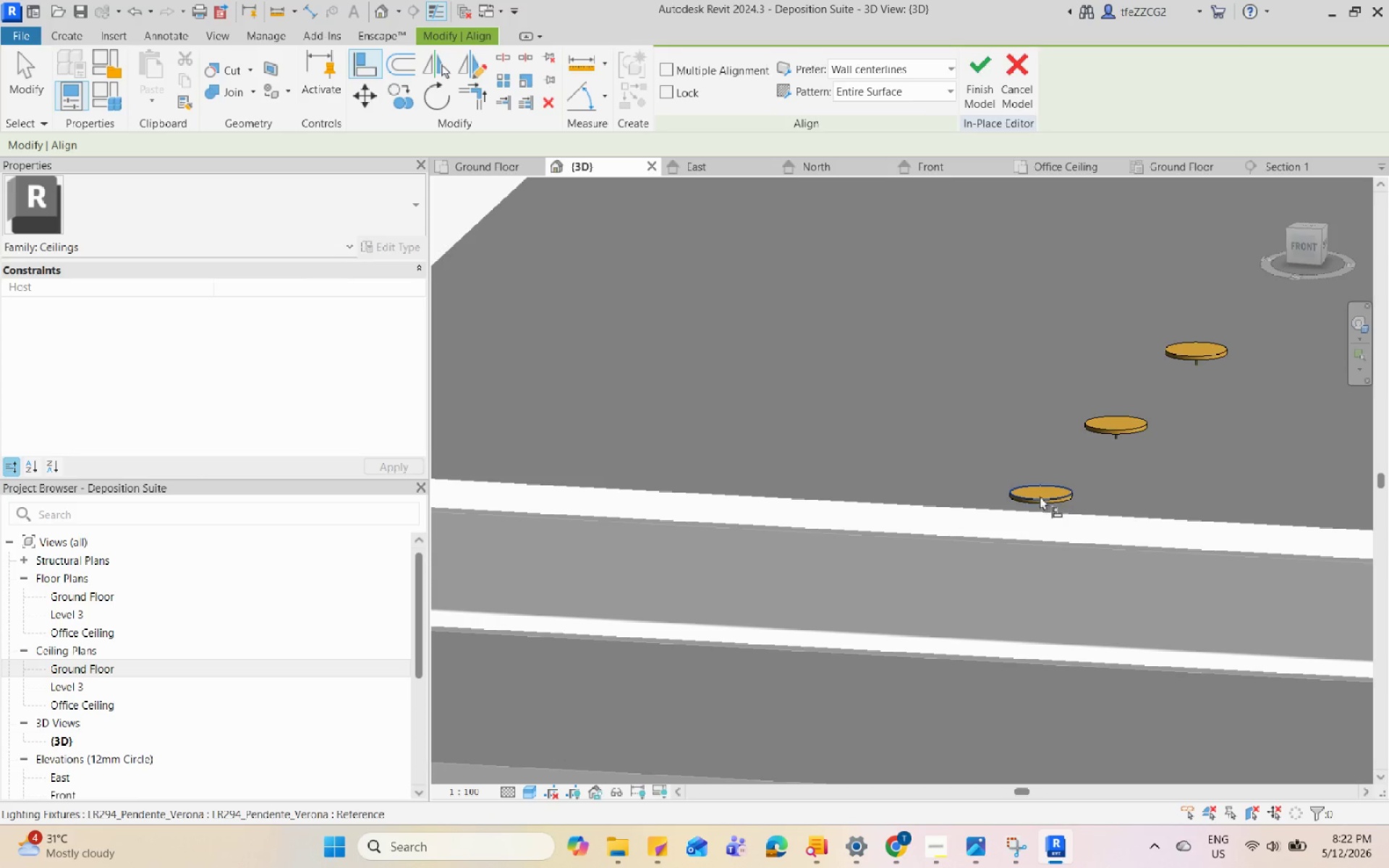 
left_click([1041, 494])
 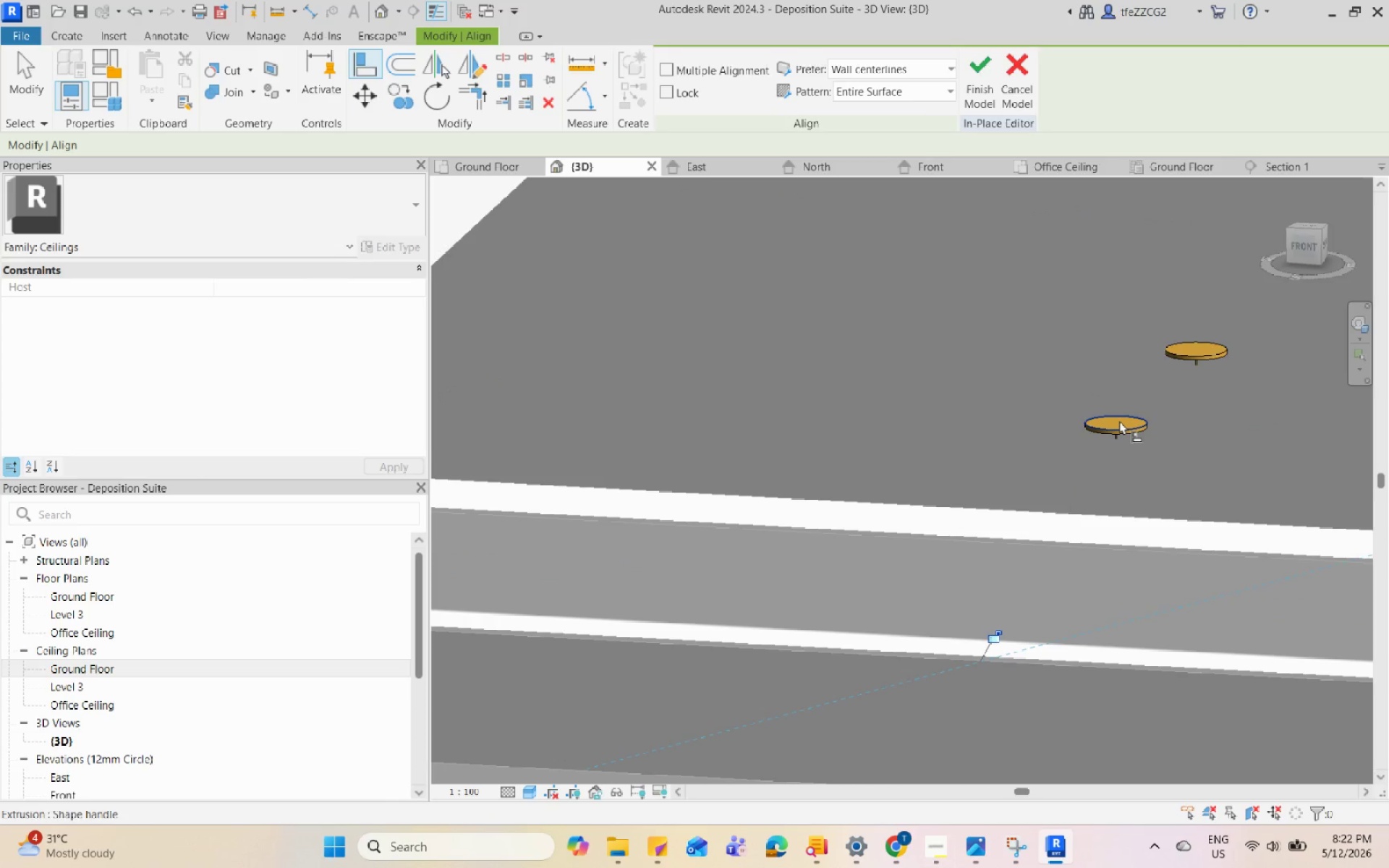 
left_click([1120, 420])
 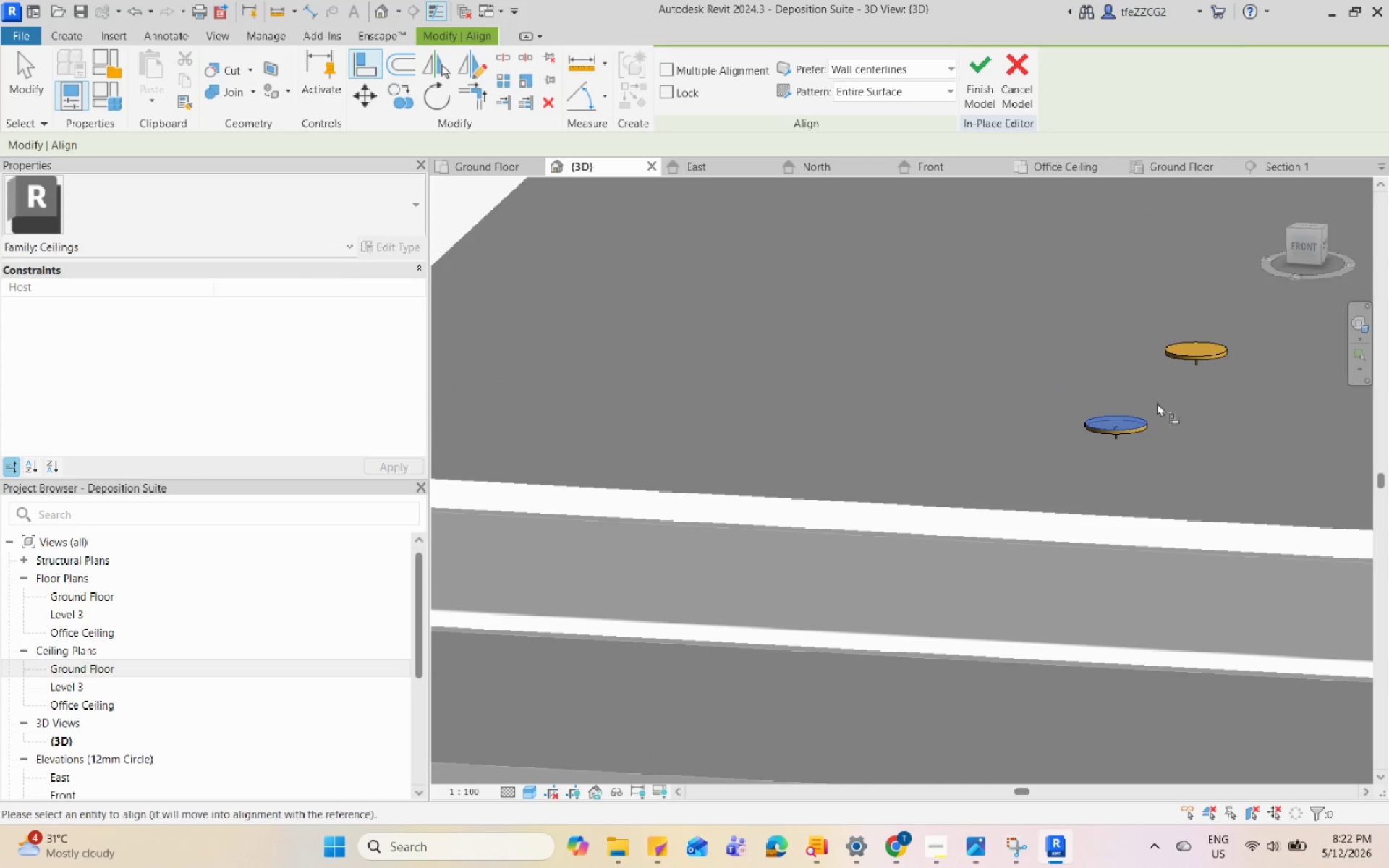 
key(Escape)
 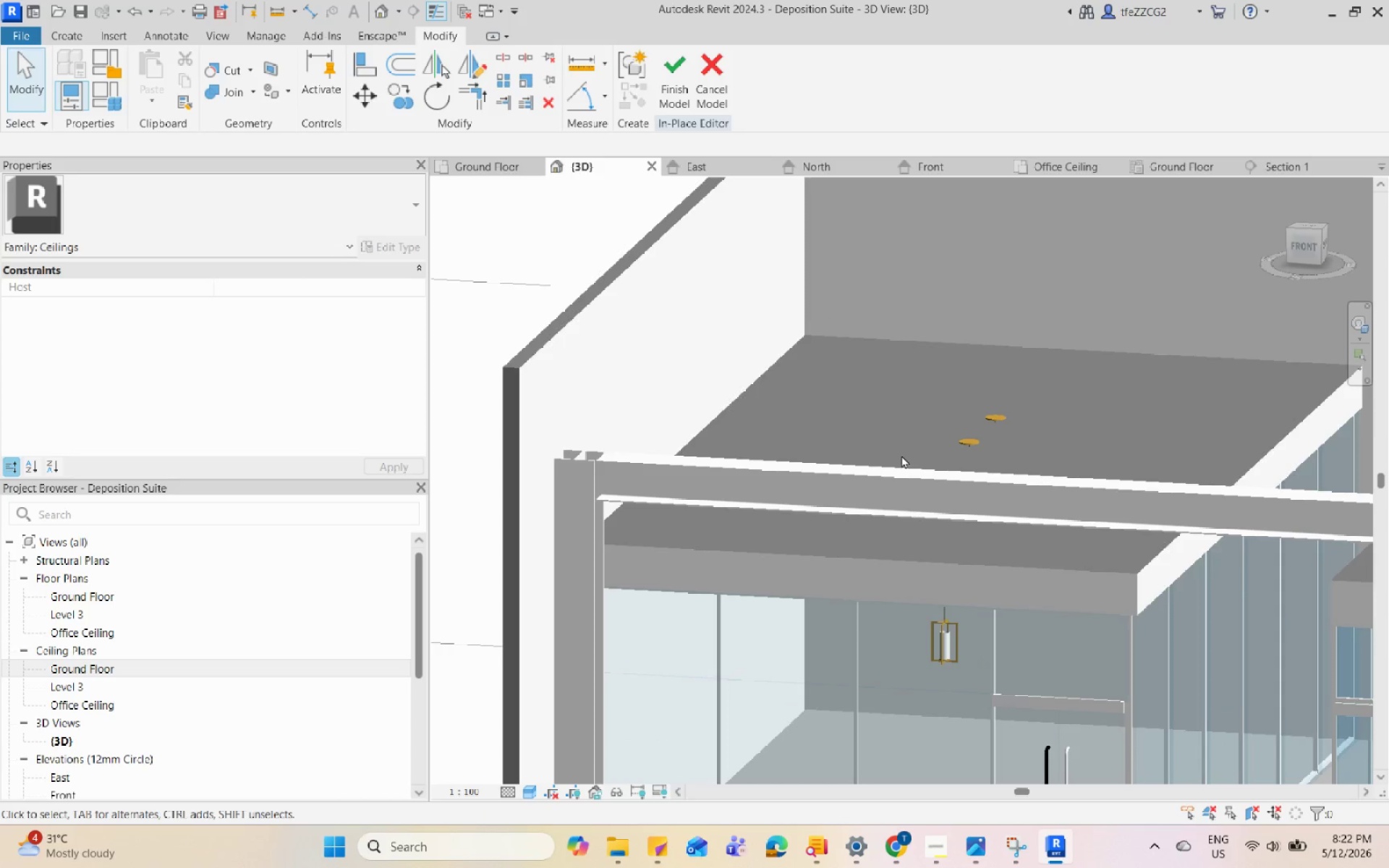 
hold_key(key=ShiftLeft, duration=4.38)
 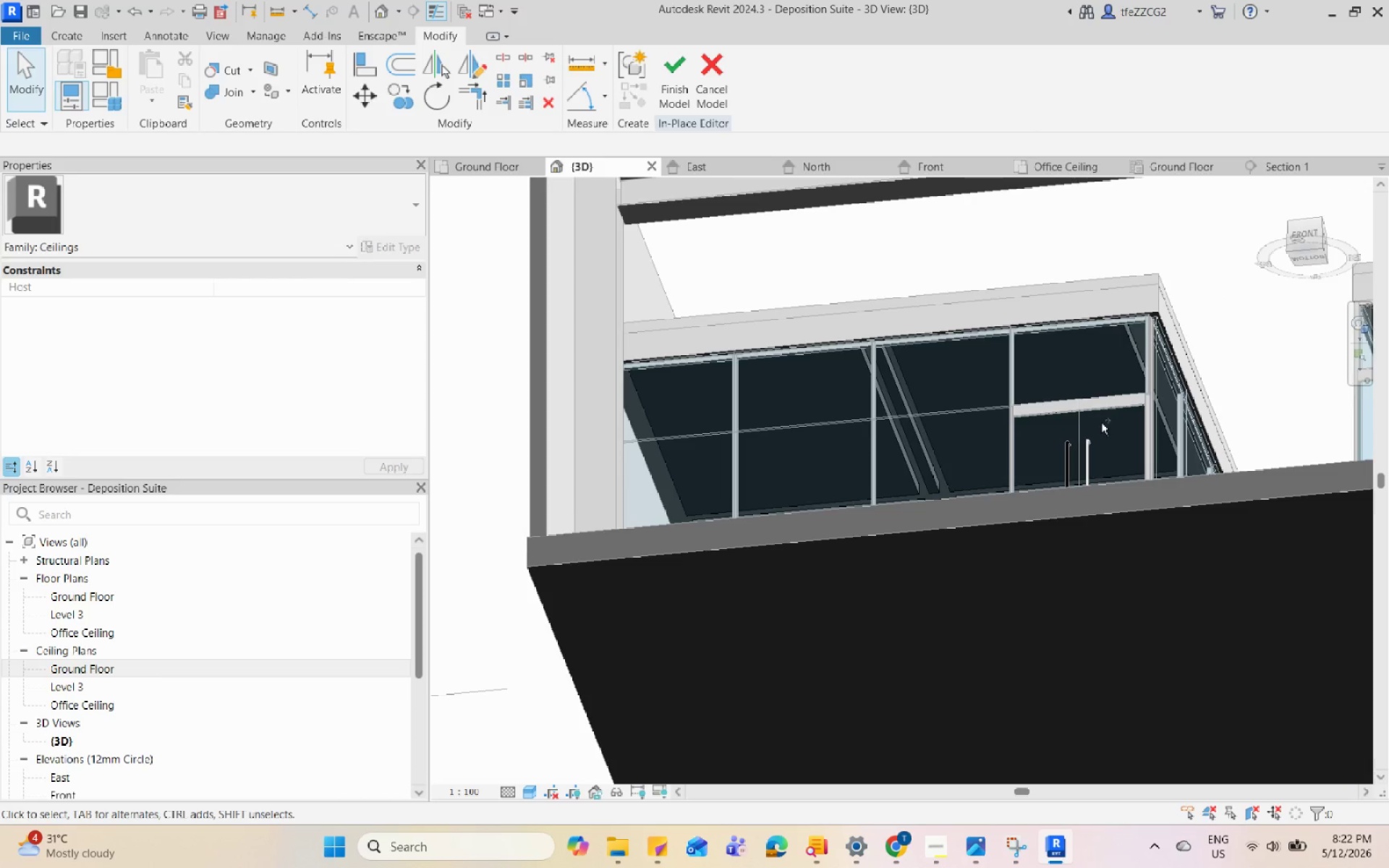 
scroll: coordinate [899, 449], scroll_direction: down, amount: 8.0
 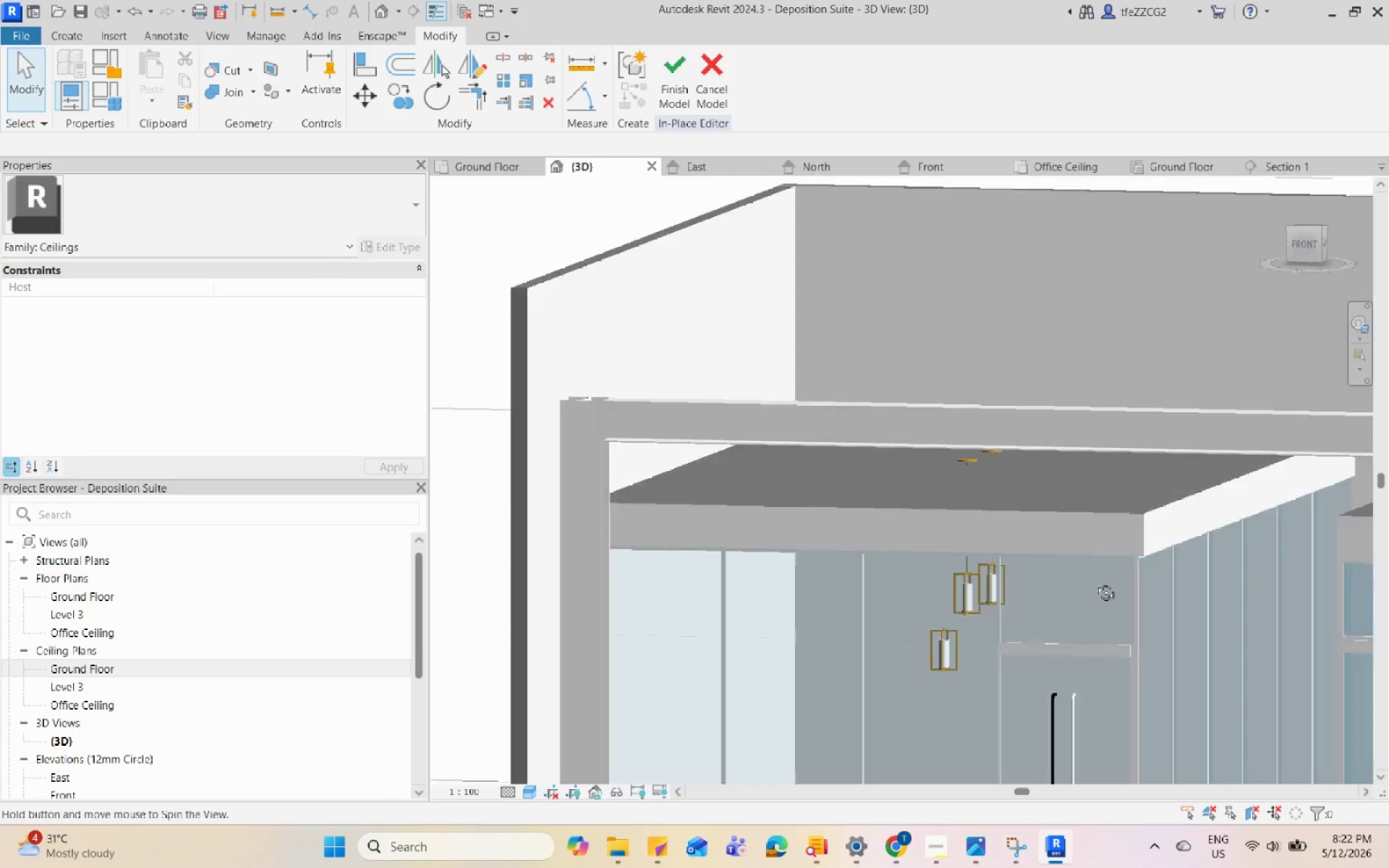 
key(Control+Z)
 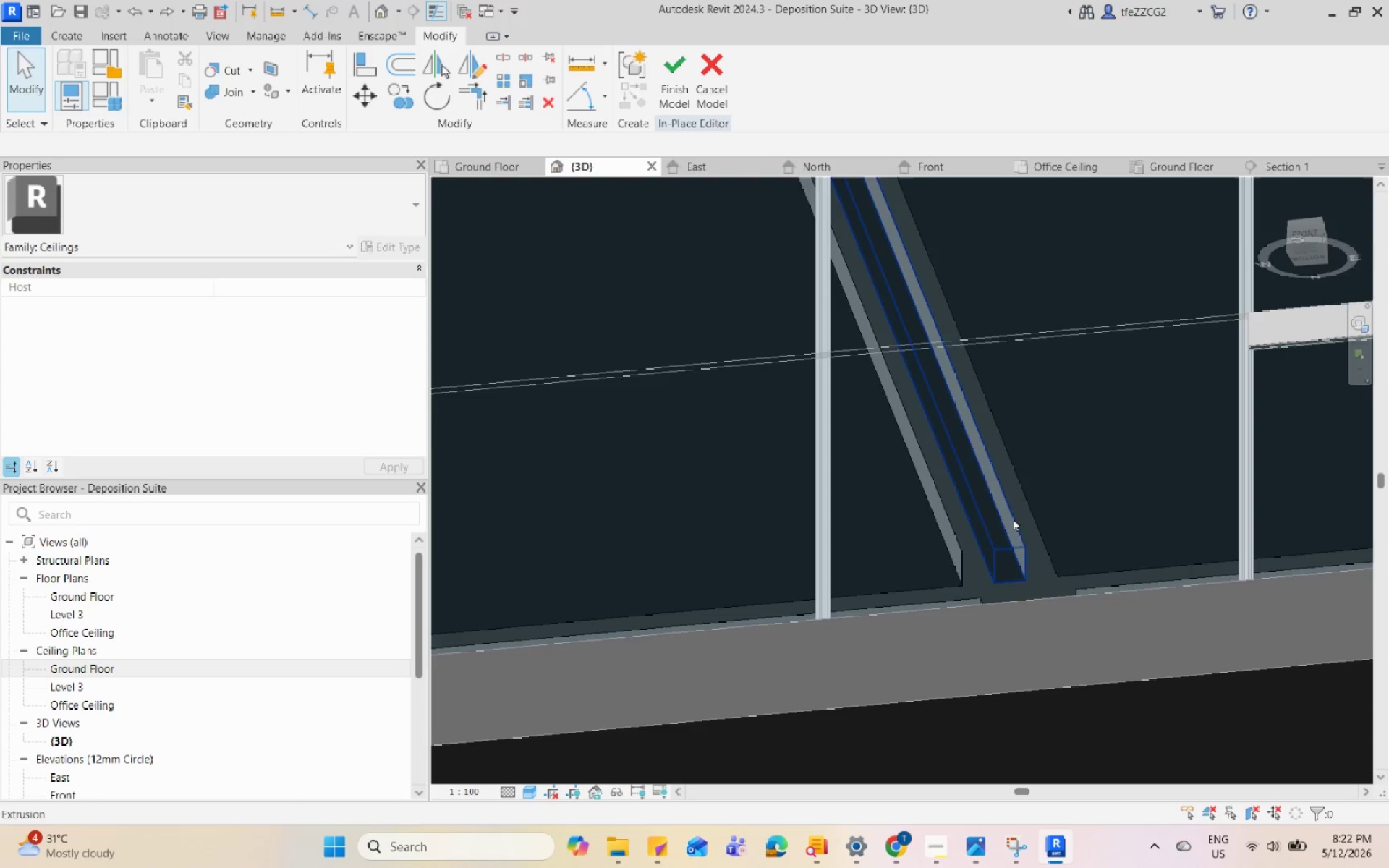 
hold_key(key=ShiftLeft, duration=0.78)
 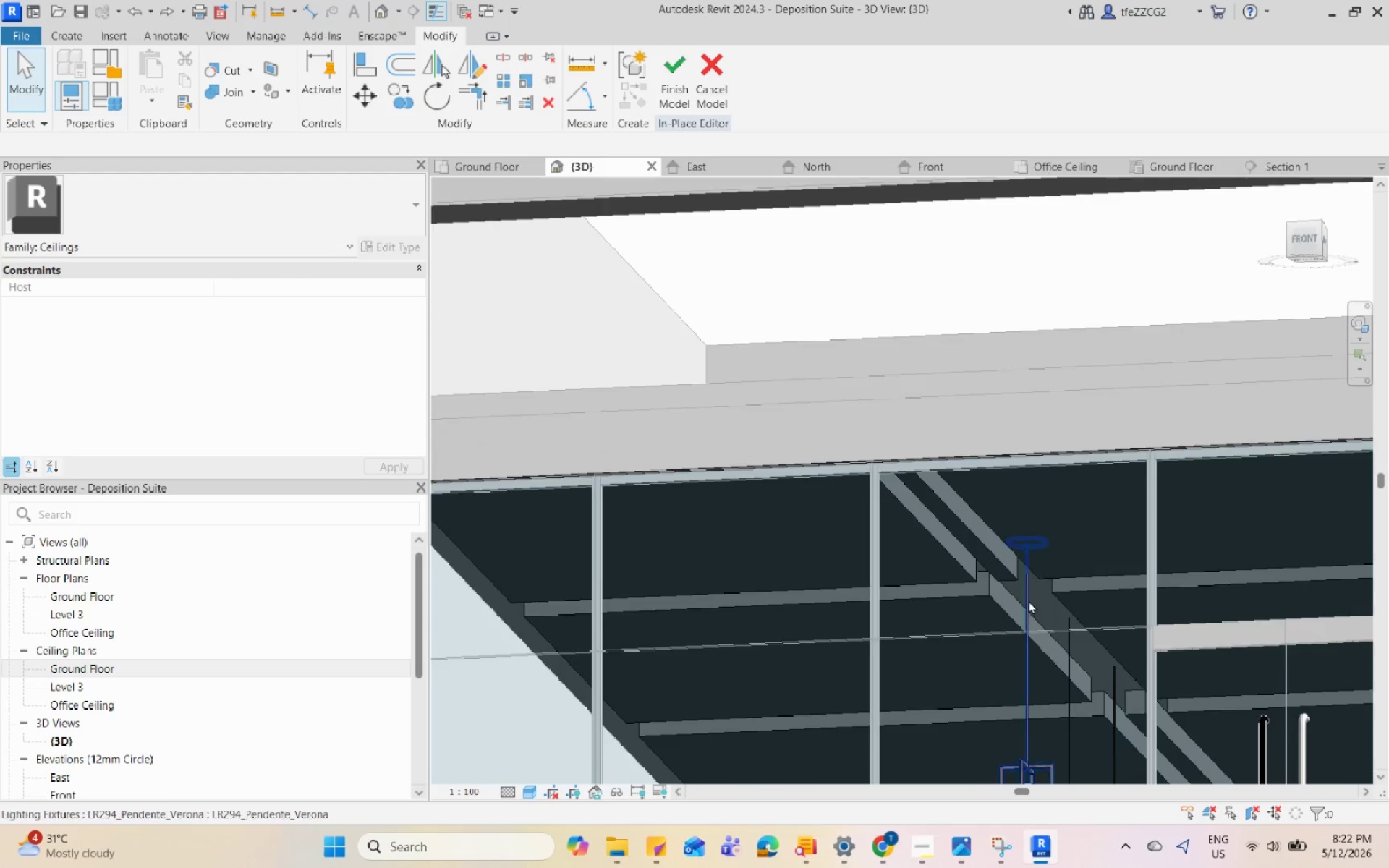 
scroll: coordinate [1006, 559], scroll_direction: down, amount: 3.0
 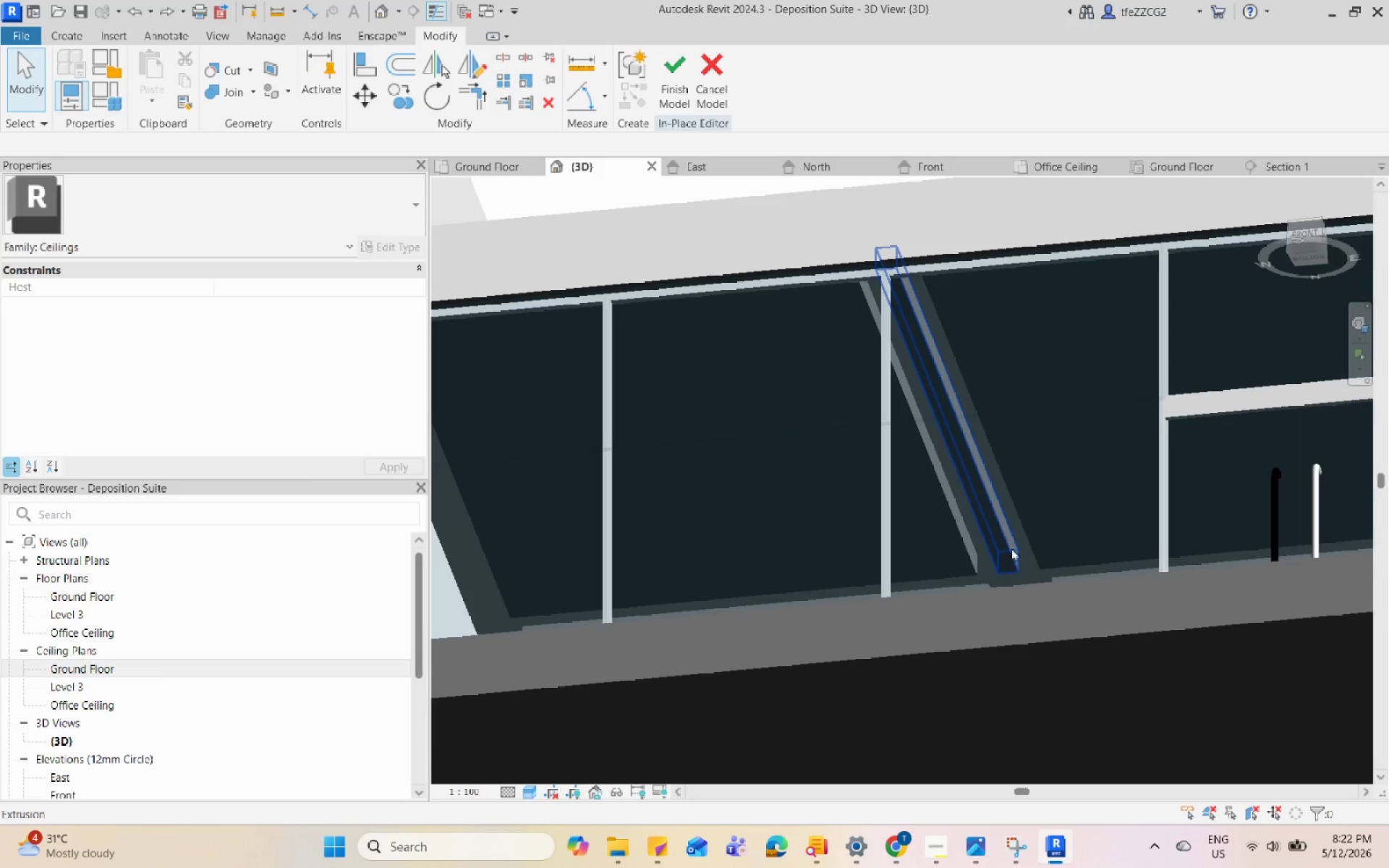 
left_click([1026, 603])
 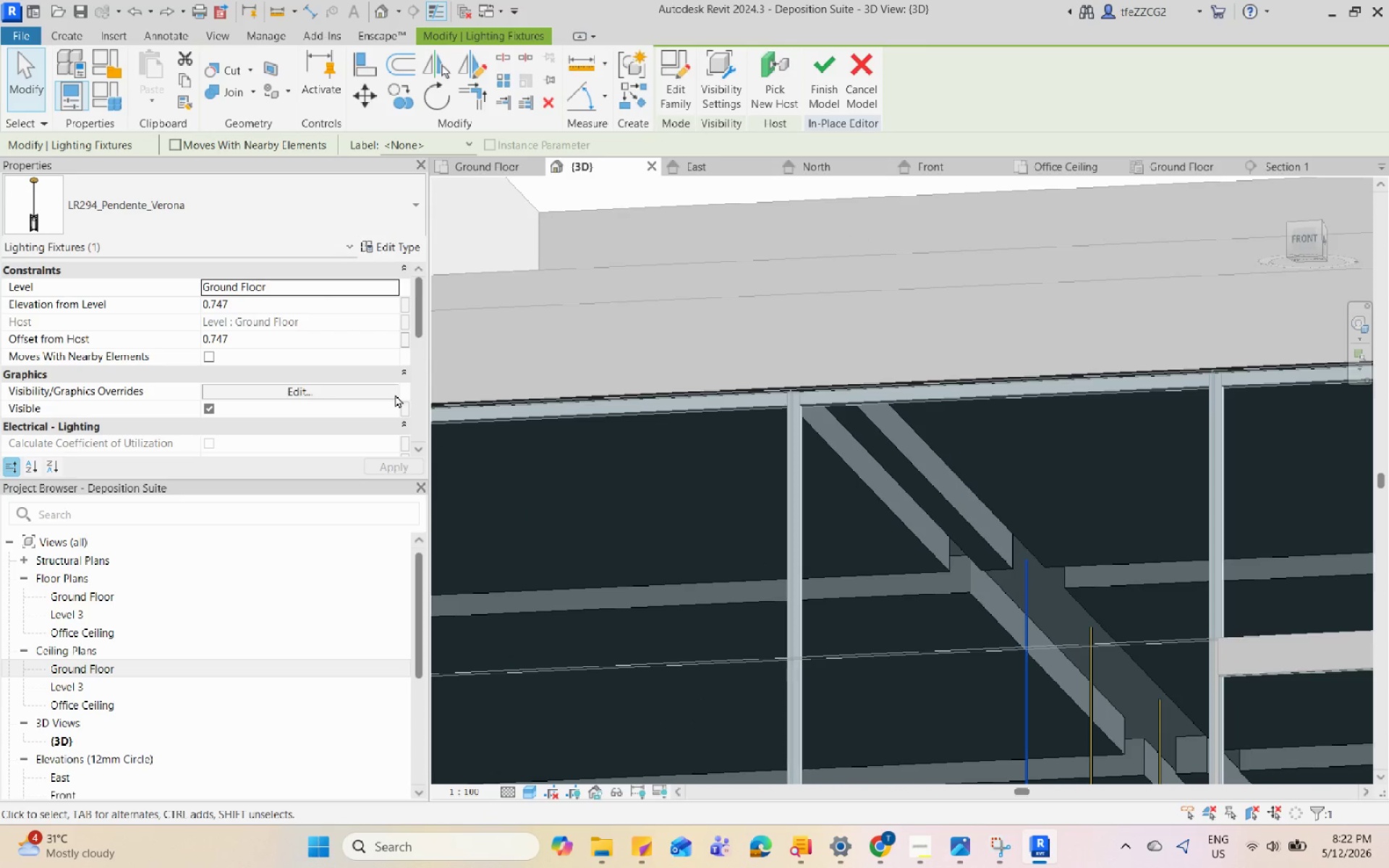 
scroll: coordinate [396, 399], scroll_direction: up, amount: 4.0
 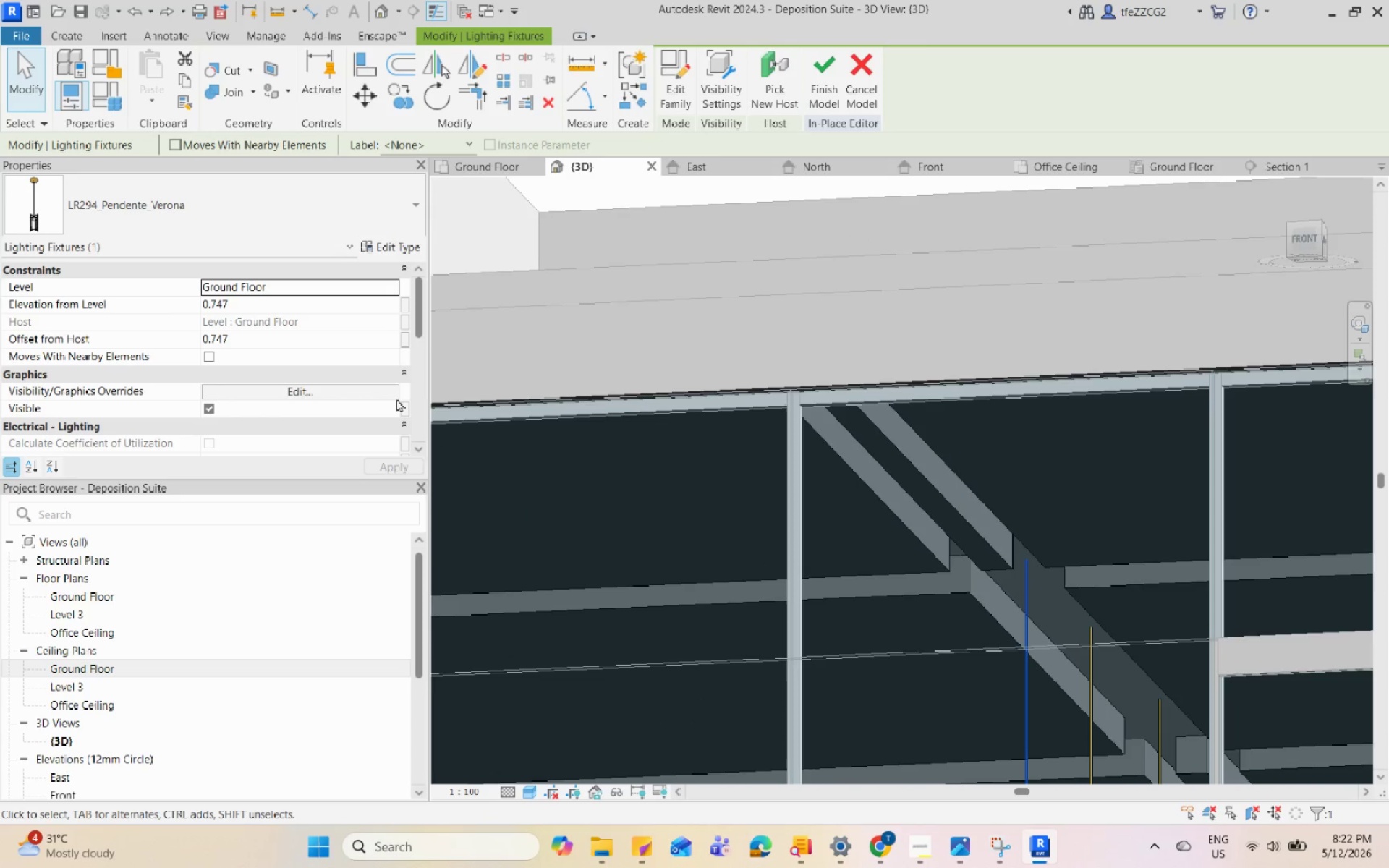 
hold_key(key=ShiftLeft, duration=1.19)
 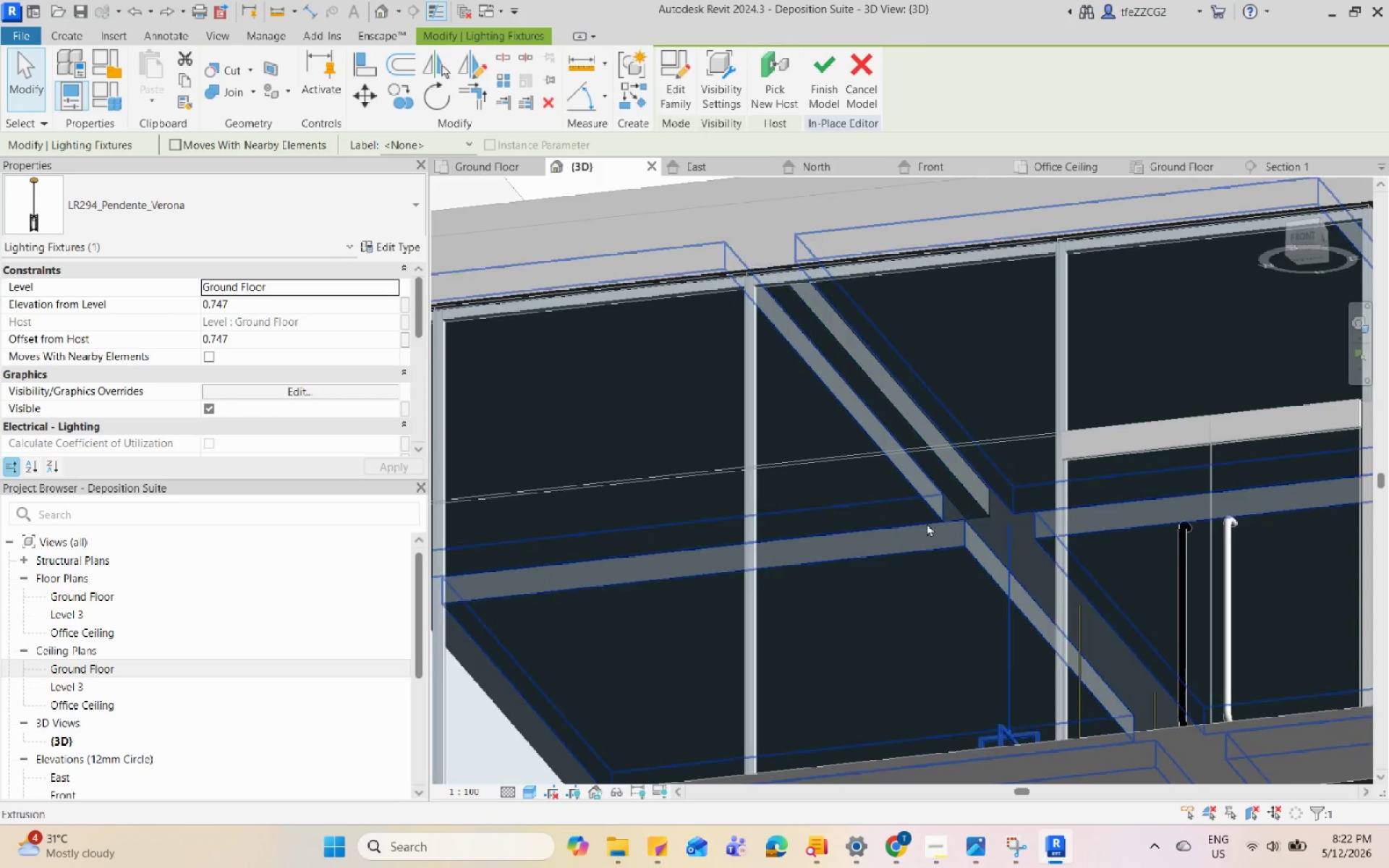 
scroll: coordinate [955, 389], scroll_direction: down, amount: 2.0
 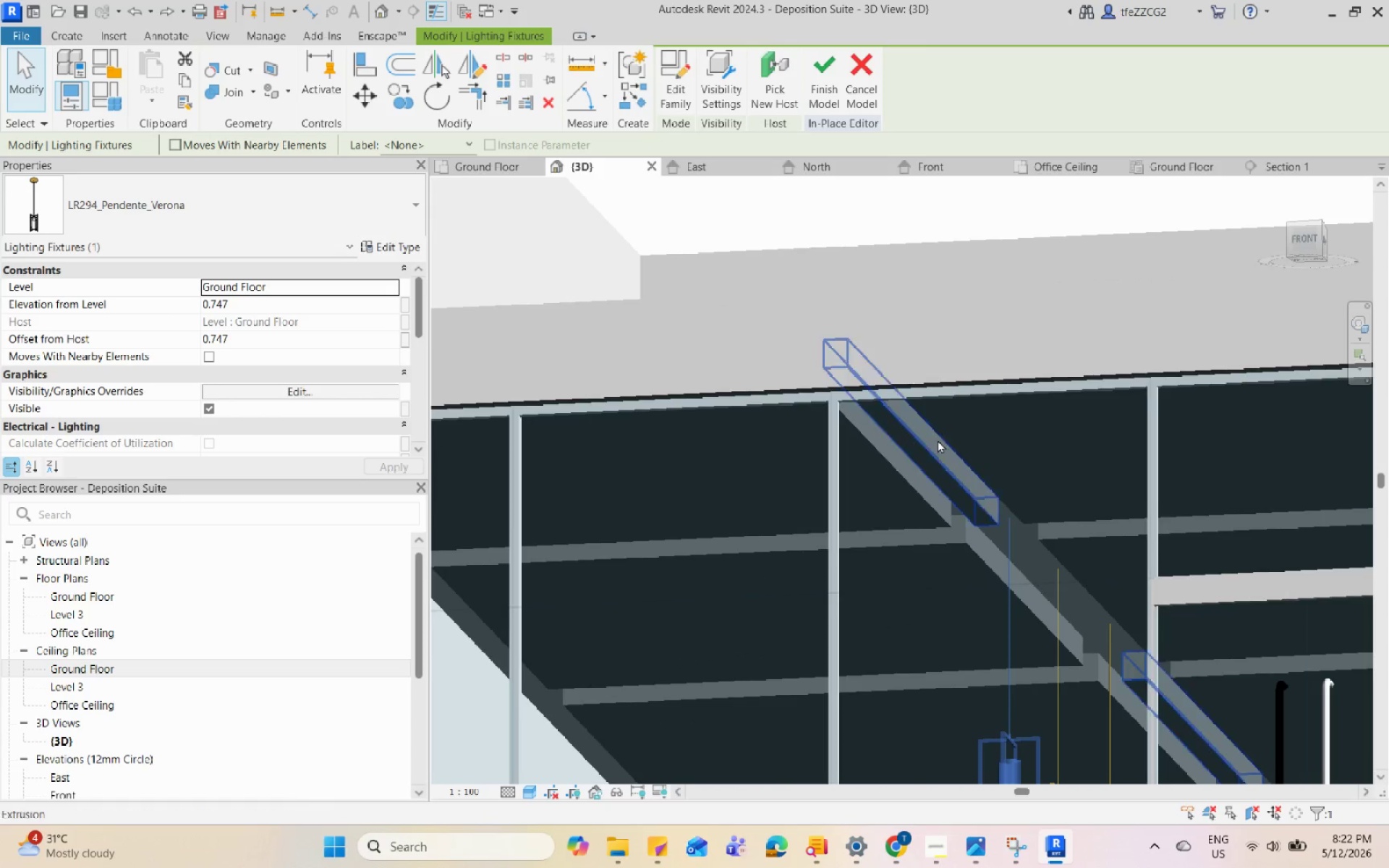 
hold_key(key=ShiftLeft, duration=0.42)
 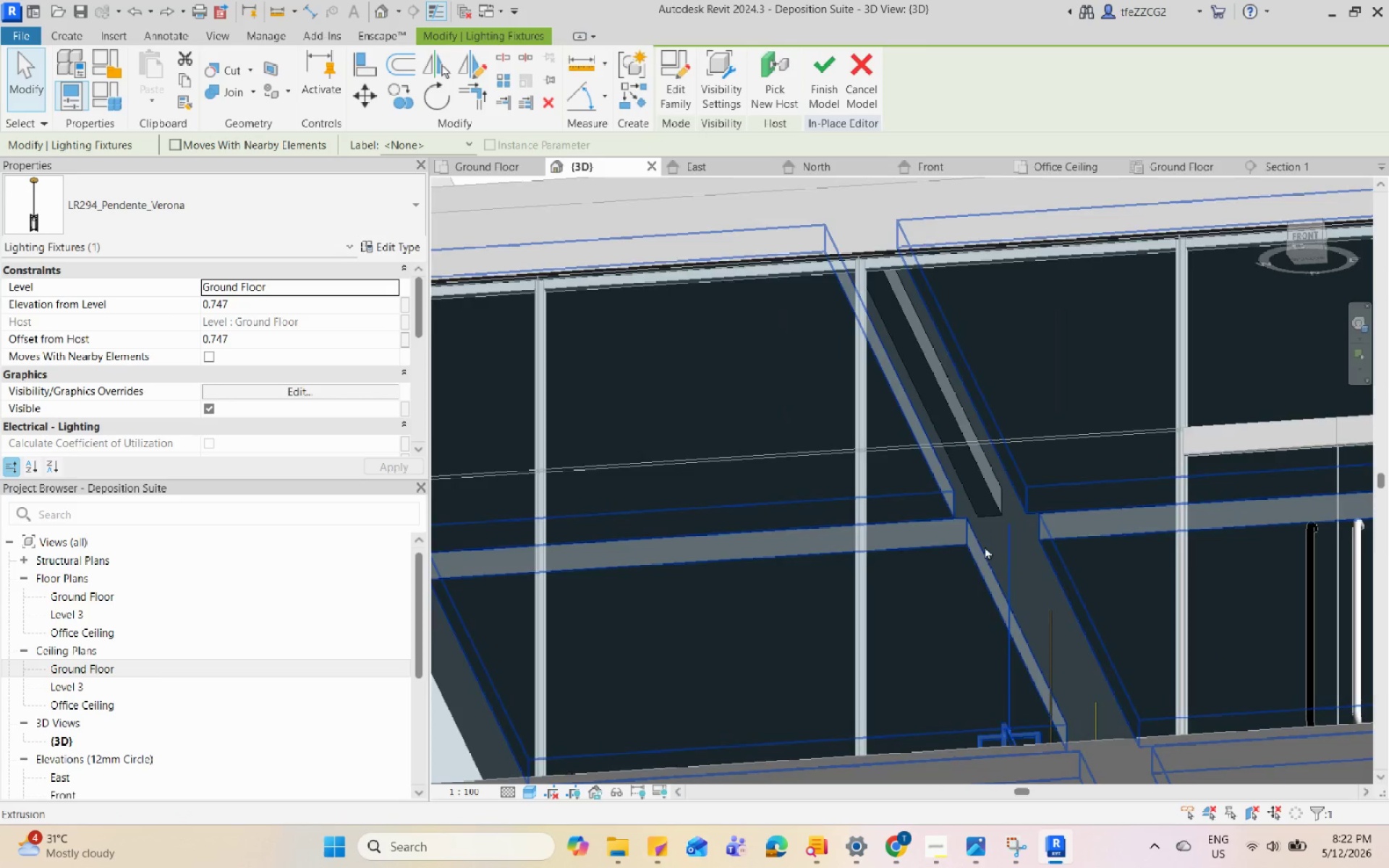 
scroll: coordinate [987, 559], scroll_direction: up, amount: 2.0
 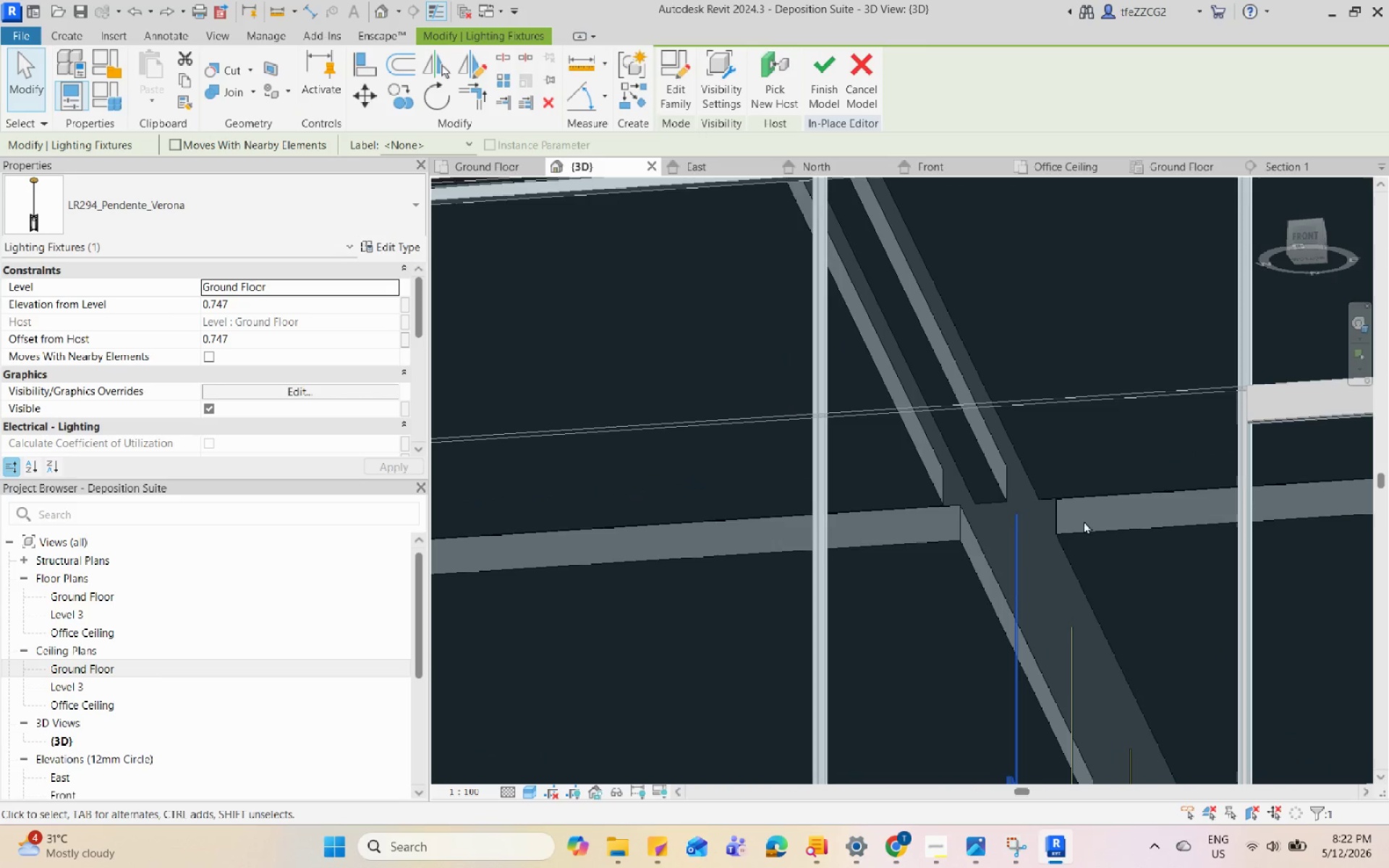 
scroll: coordinate [809, 618], scroll_direction: down, amount: 5.0
 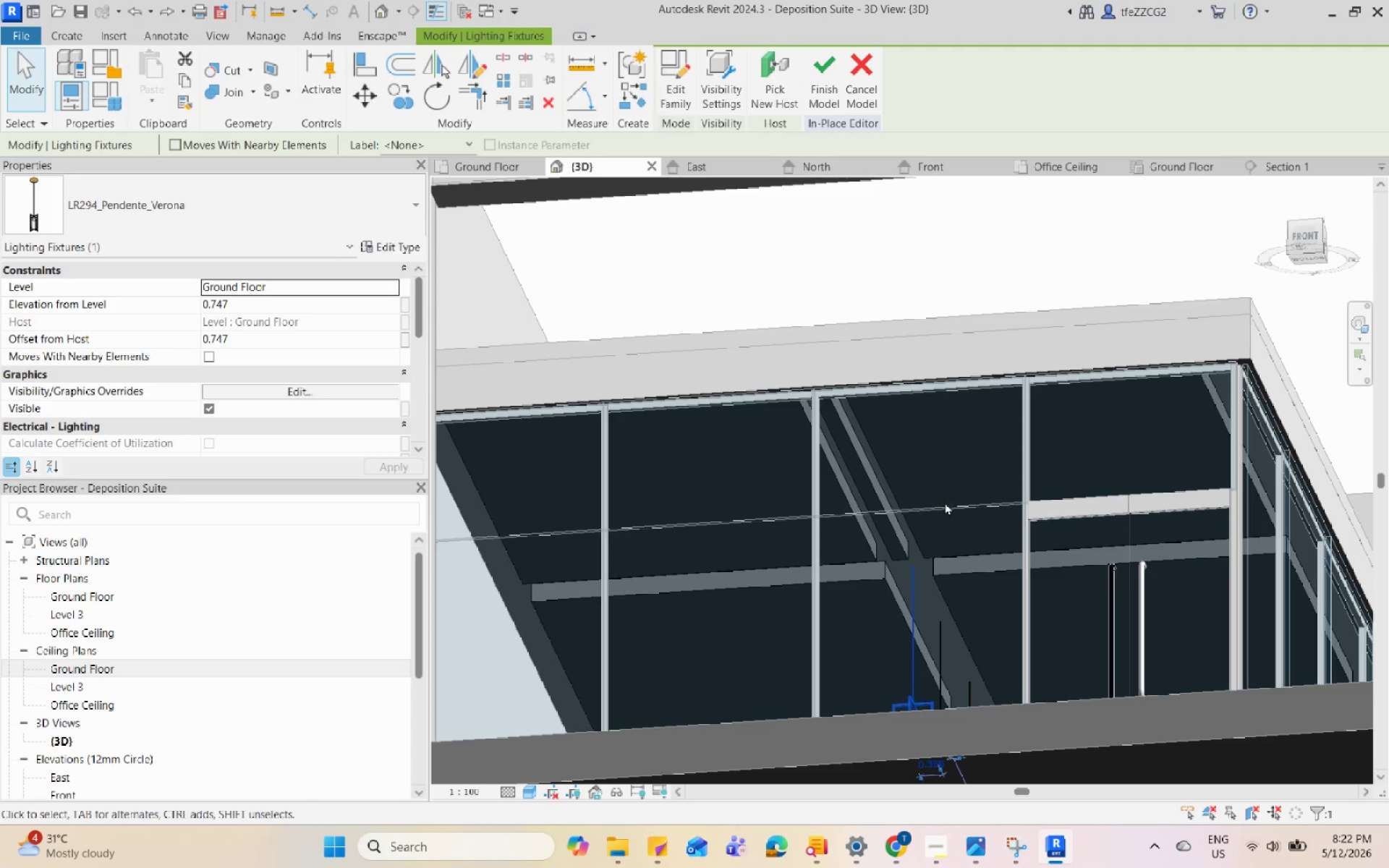 
key(Q)
 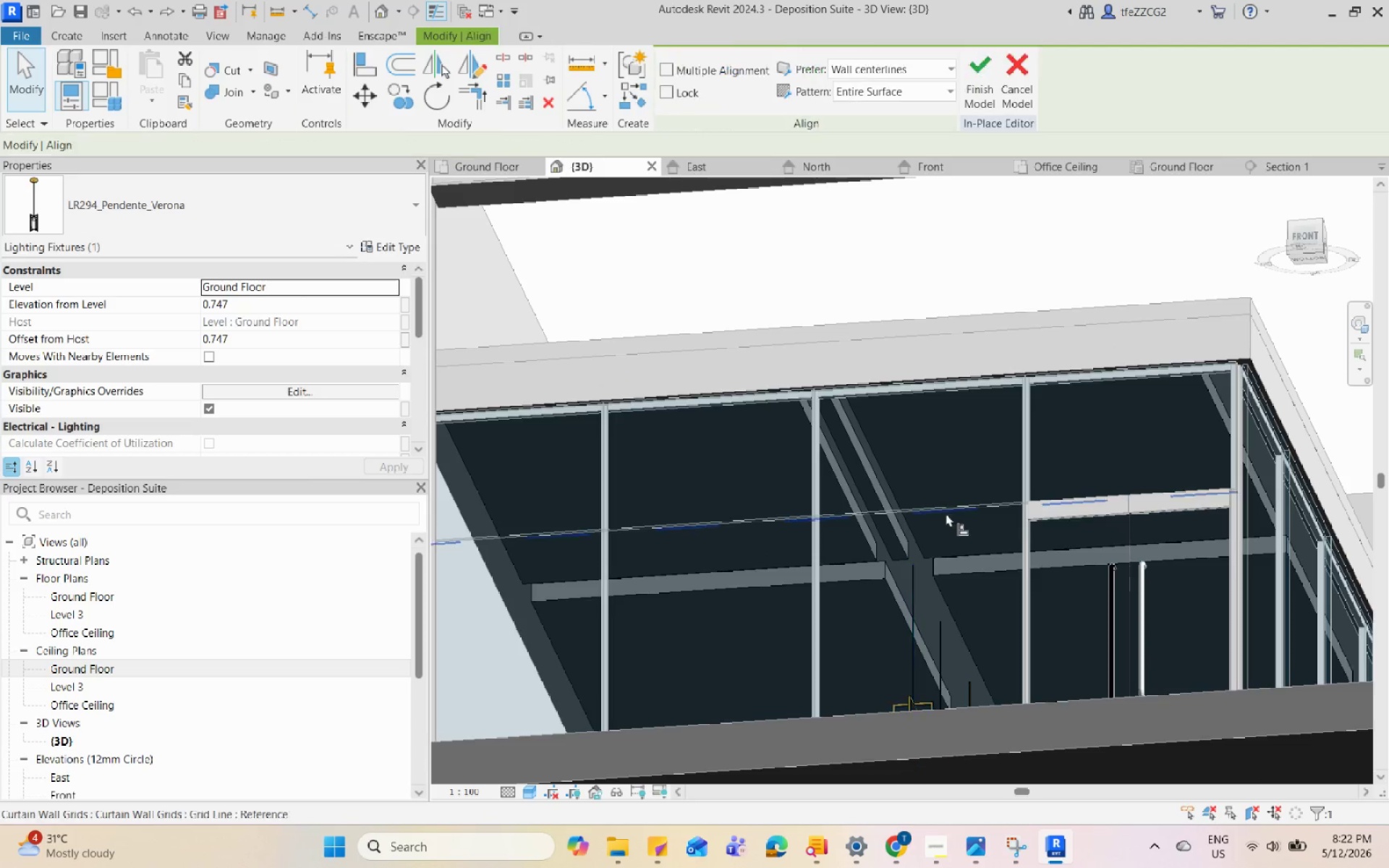 
scroll: coordinate [938, 524], scroll_direction: up, amount: 3.0
 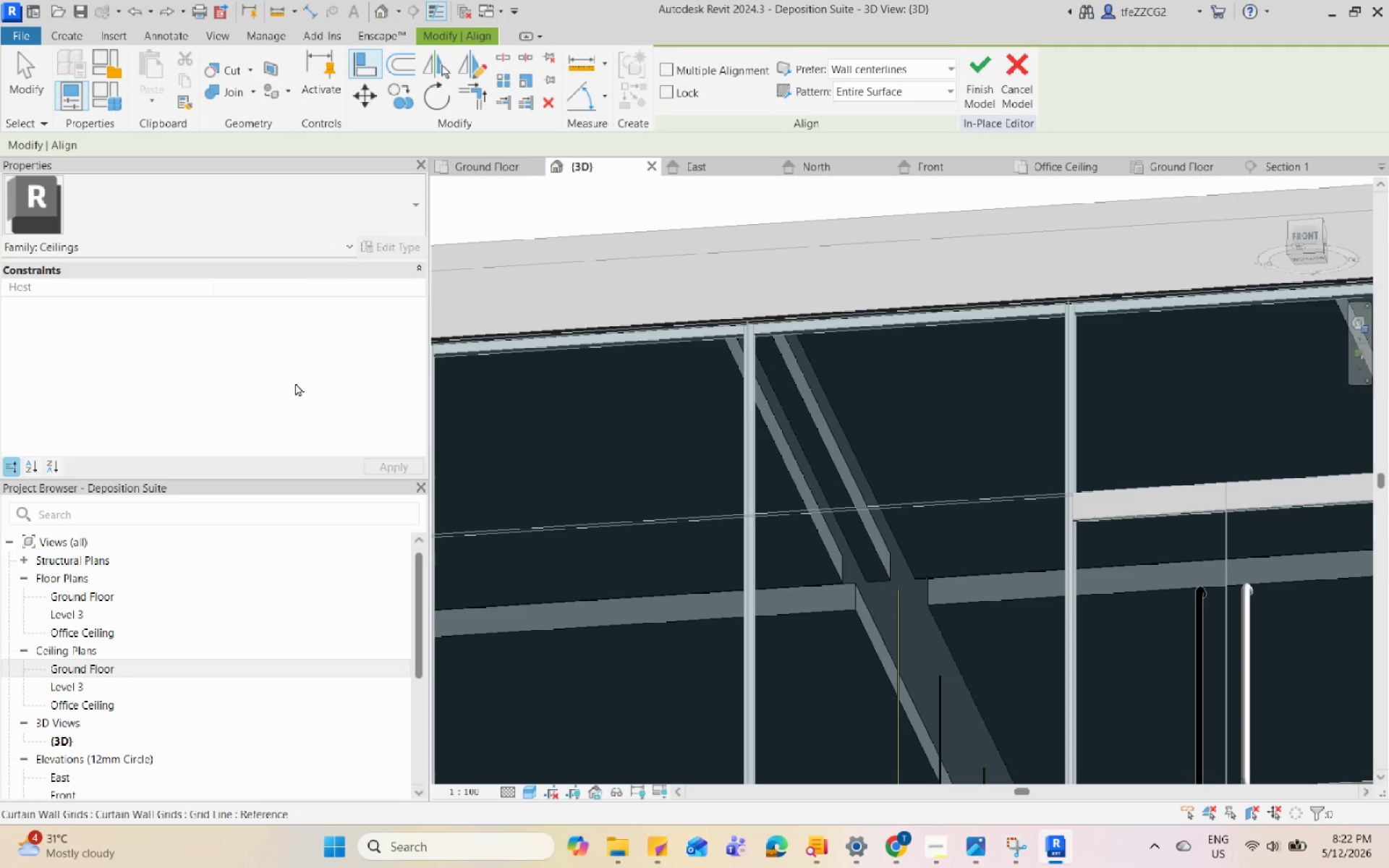 
scroll: coordinate [832, 501], scroll_direction: down, amount: 4.0
 